 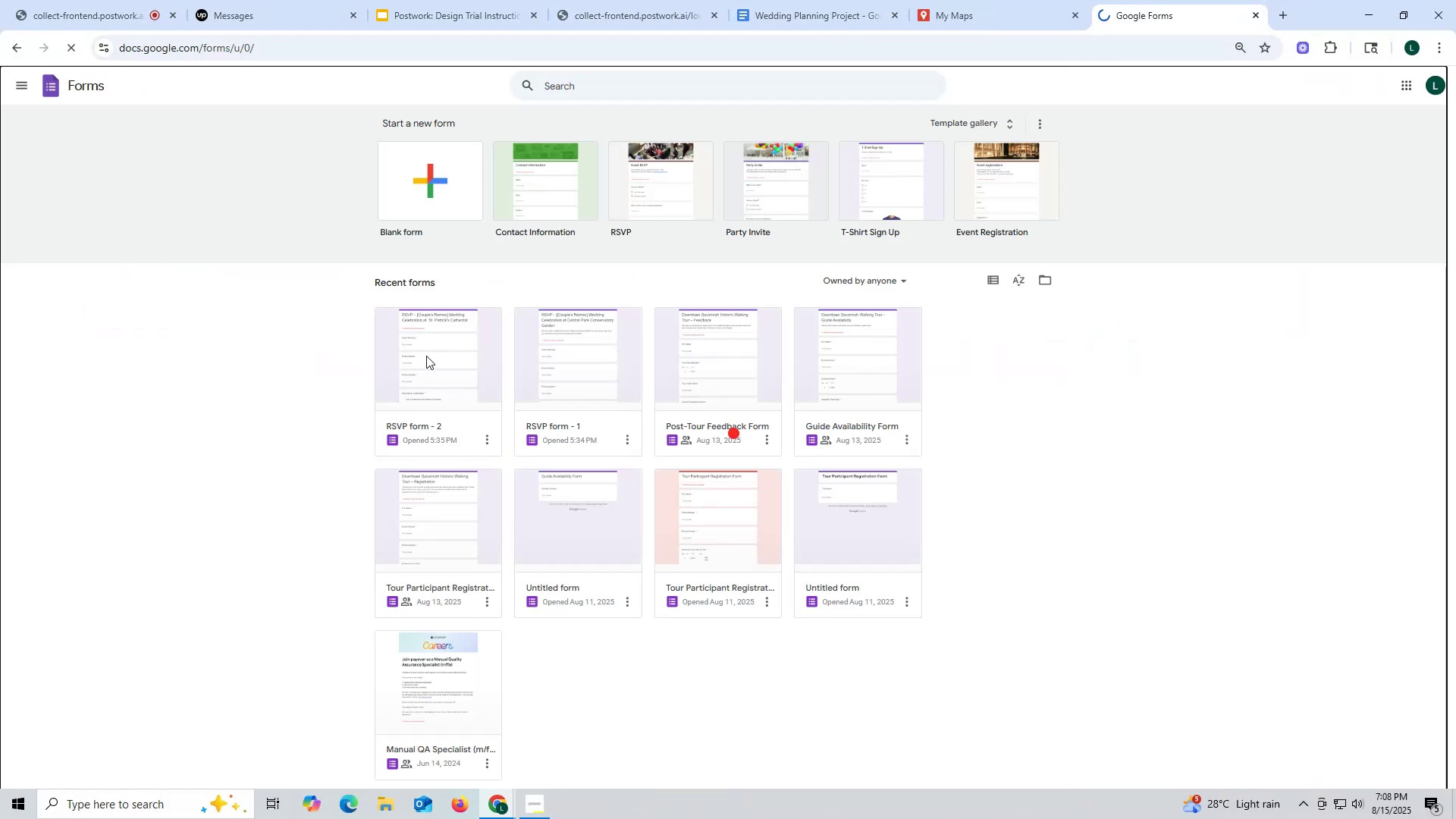 
scroll: coordinate [704, 384], scroll_direction: down, amount: 7.0
 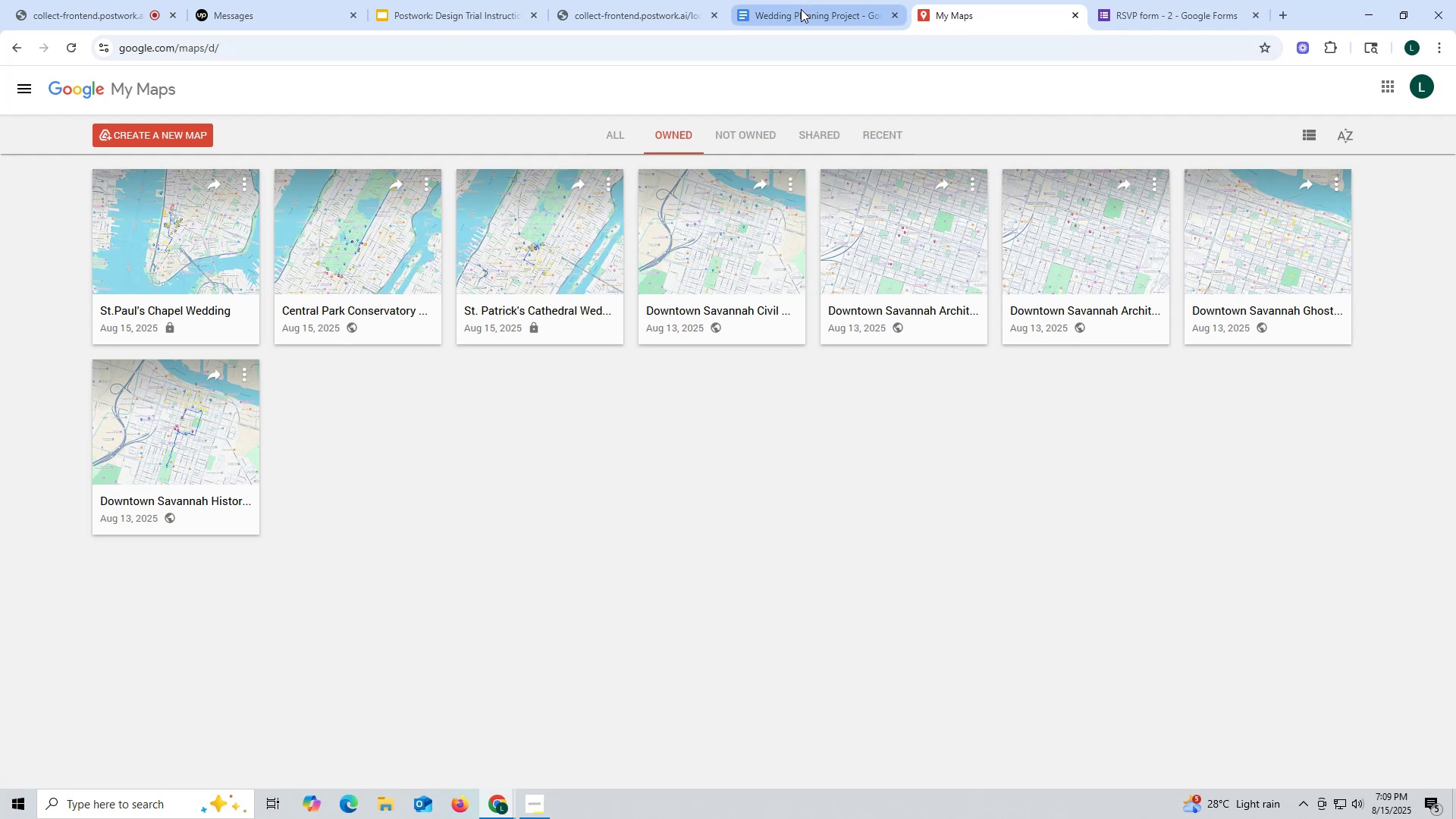 
left_click_drag(start_coordinate=[1134, 16], to_coordinate=[1130, 16])
 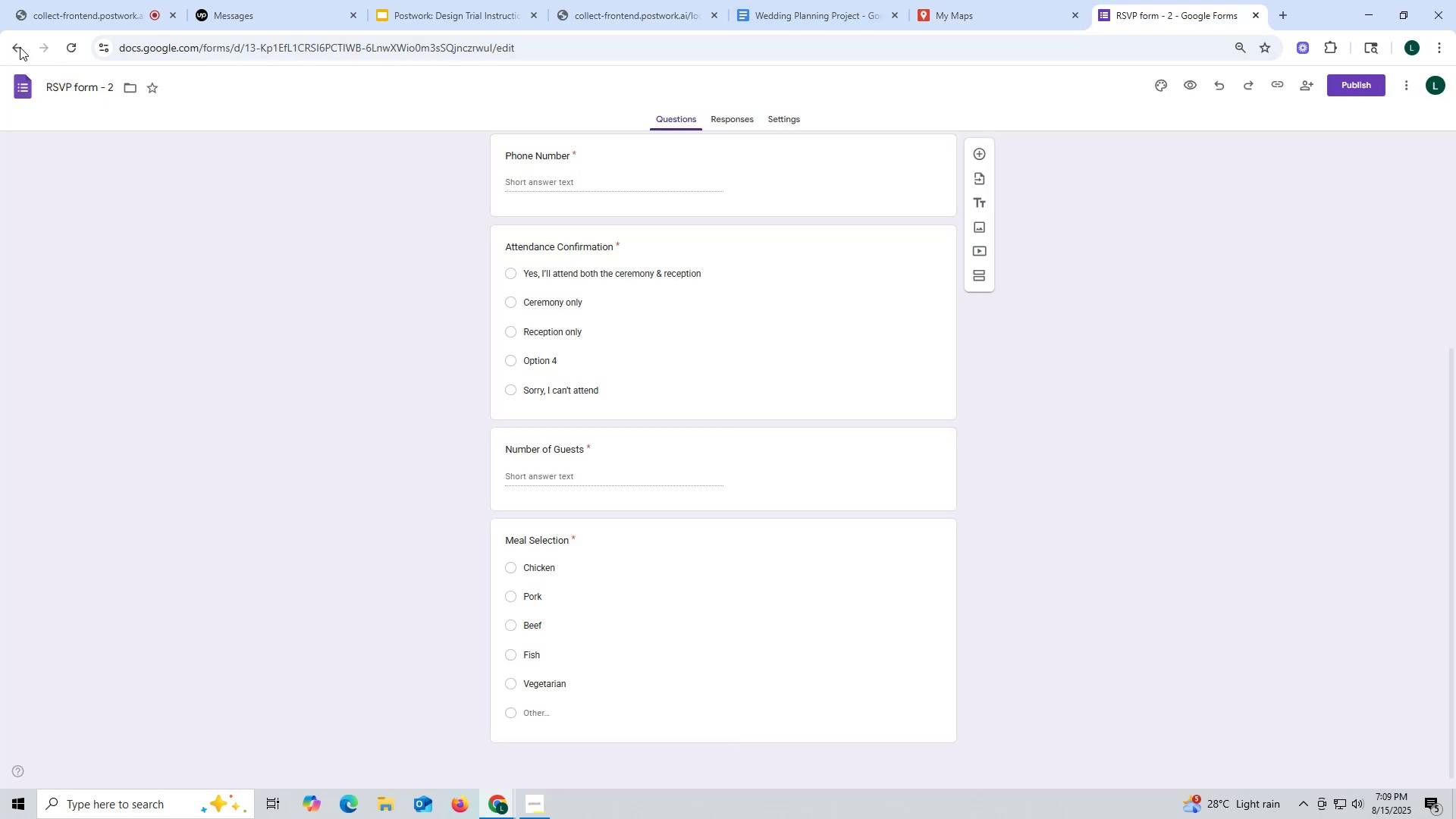 
left_click([19, 47])
 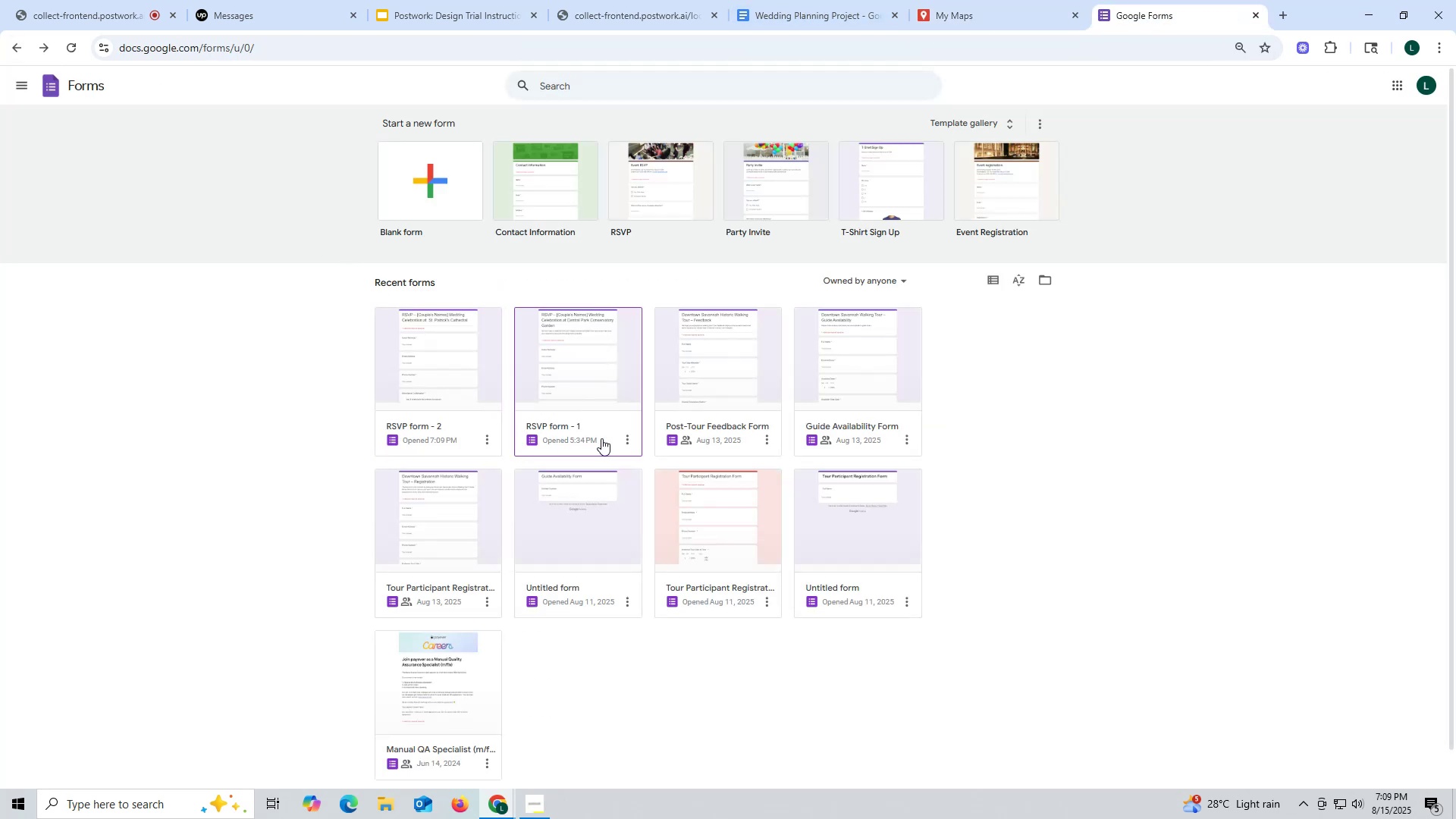 
right_click([629, 440])
 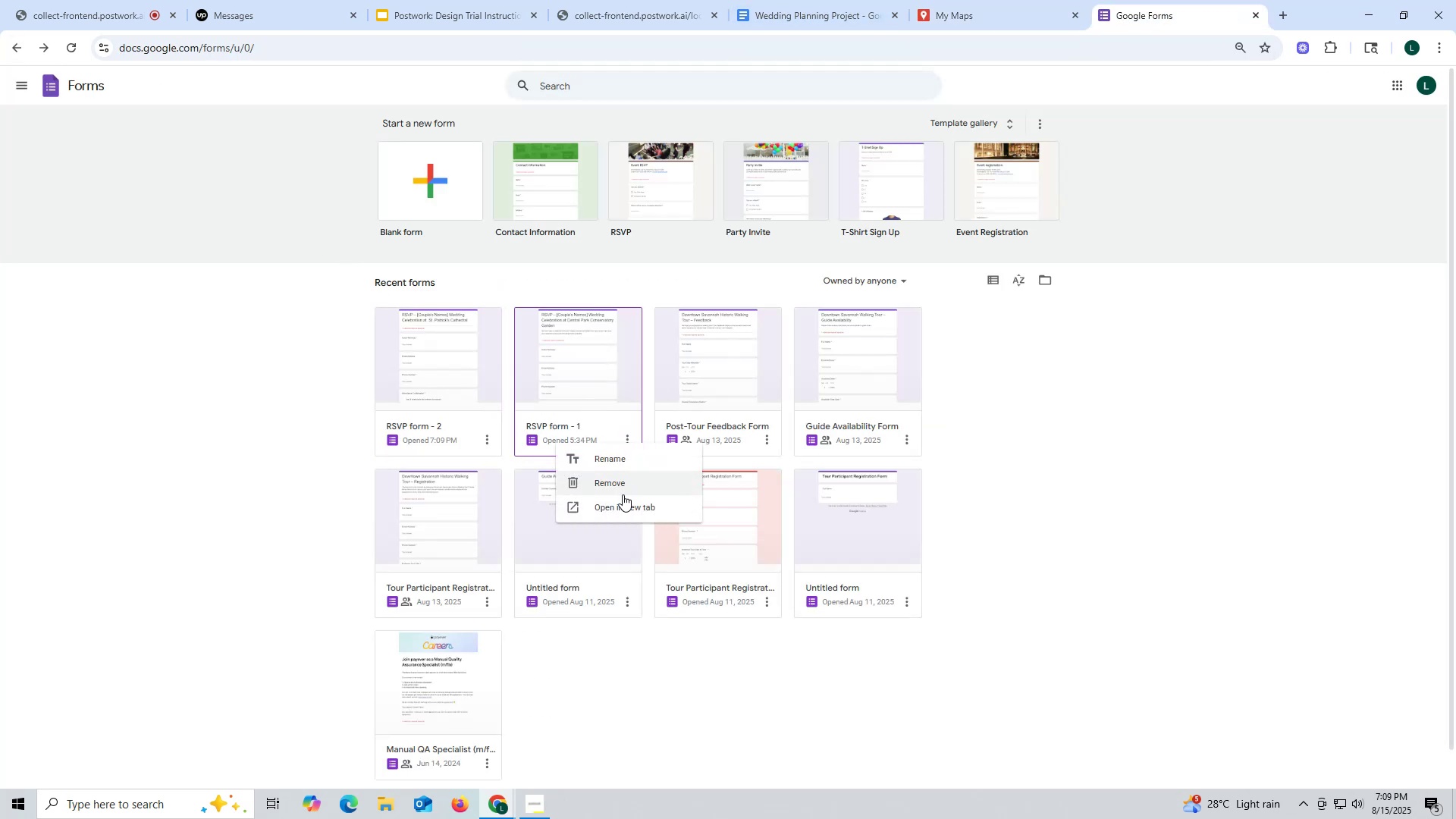 
left_click([623, 504])
 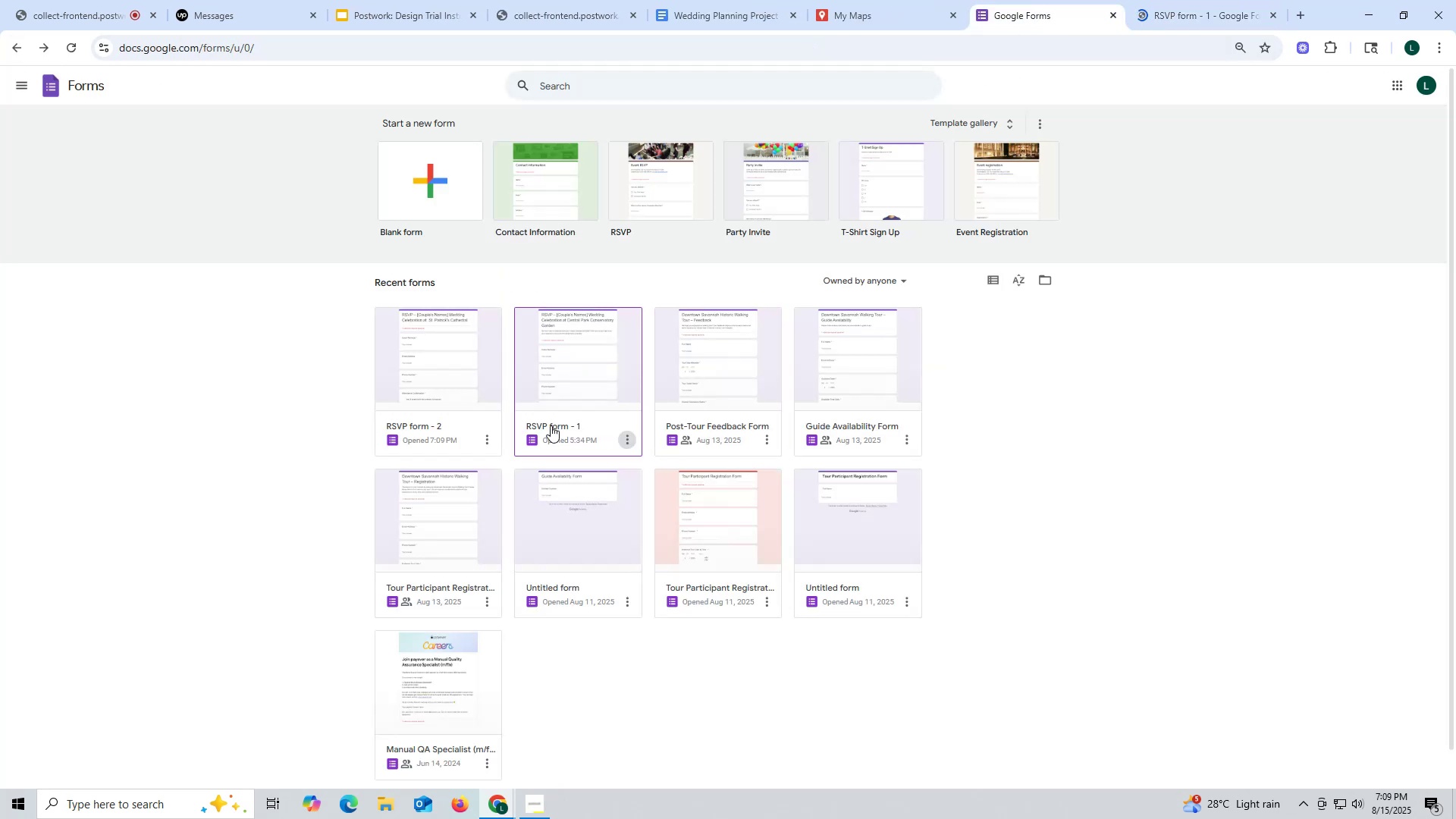 
right_click([487, 436])
 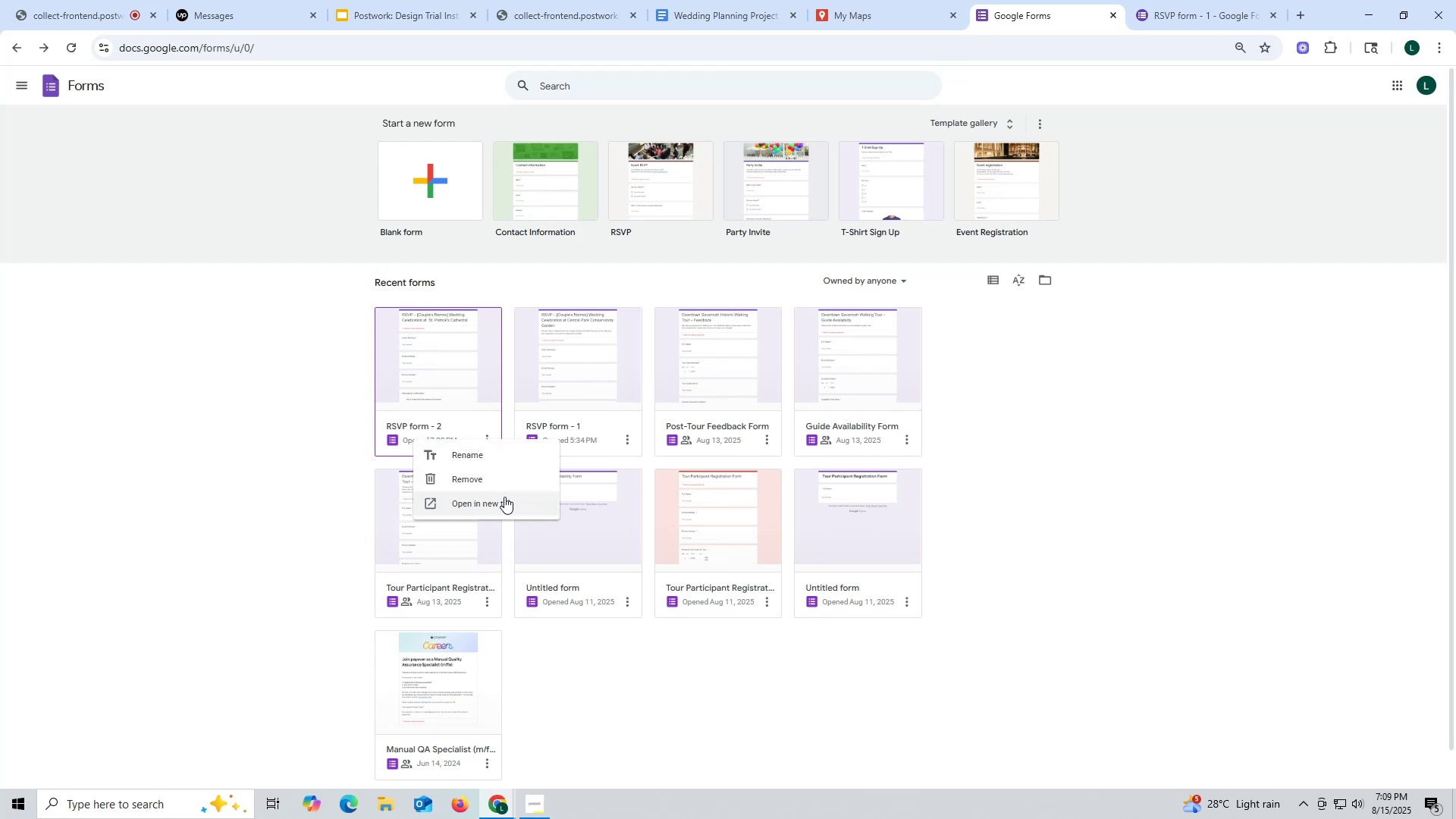 
left_click([503, 499])
 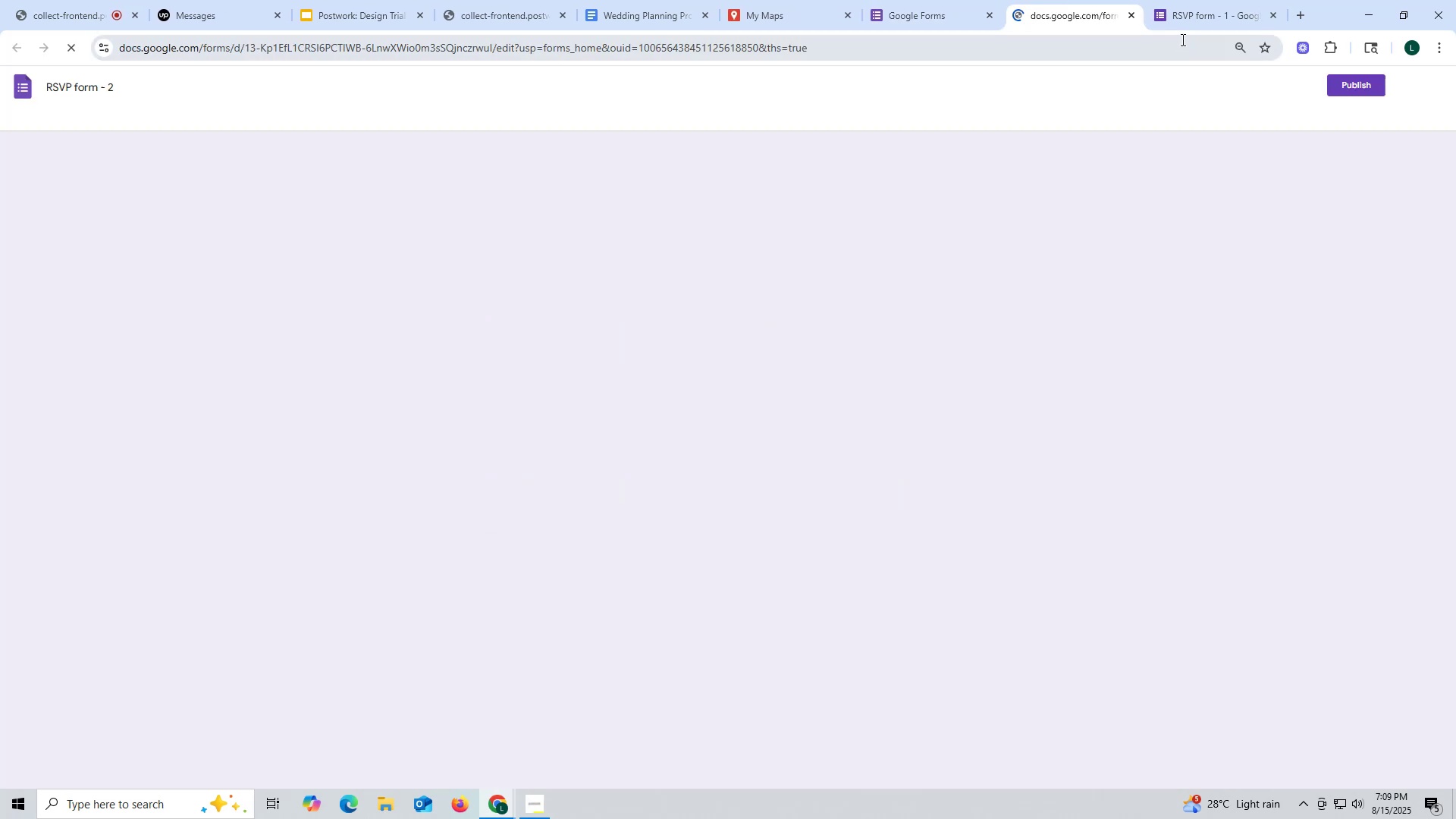 
left_click_drag(start_coordinate=[1182, 20], to_coordinate=[1041, 29])
 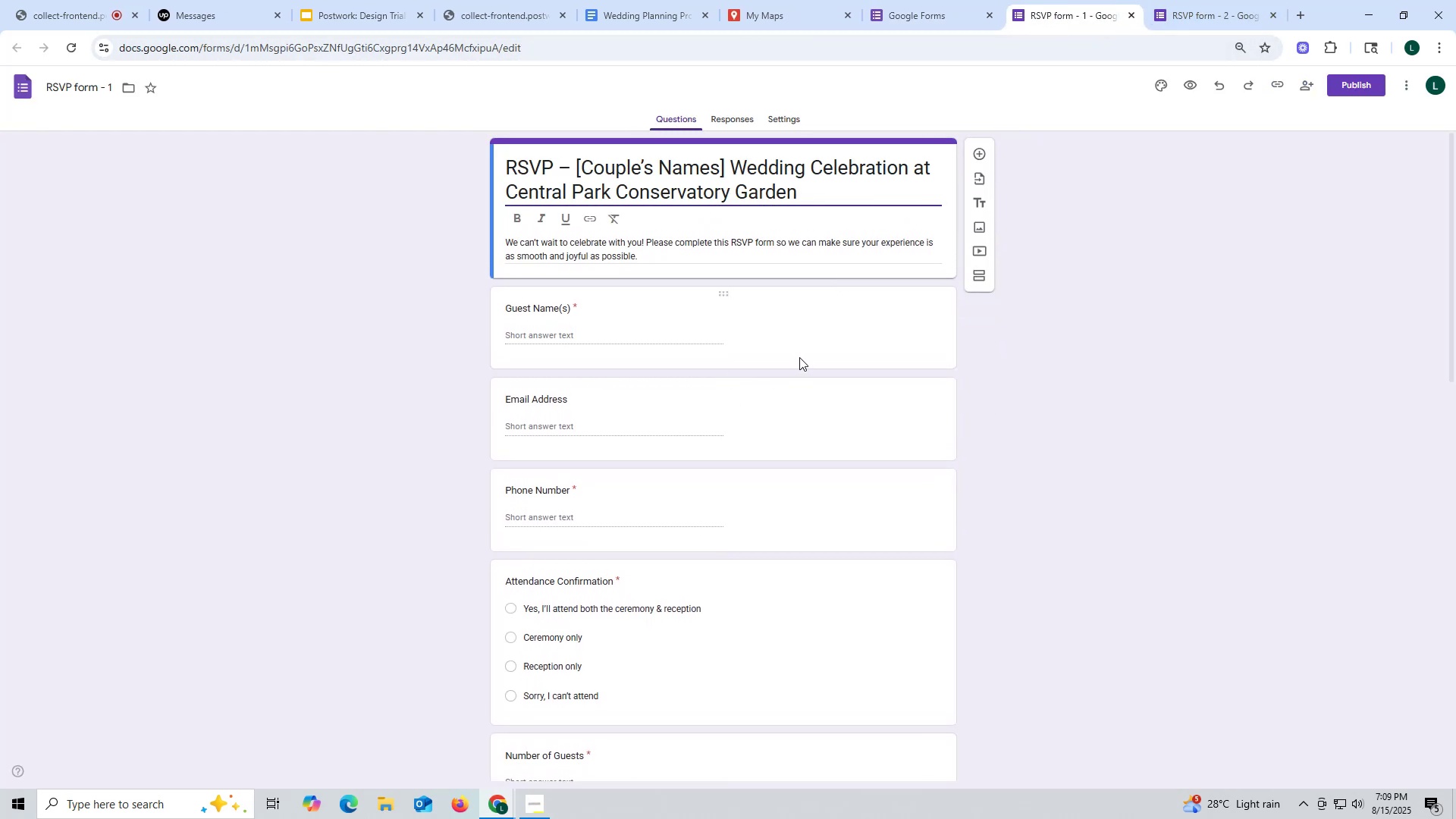 
scroll: coordinate [790, 436], scroll_direction: down, amount: 20.0
 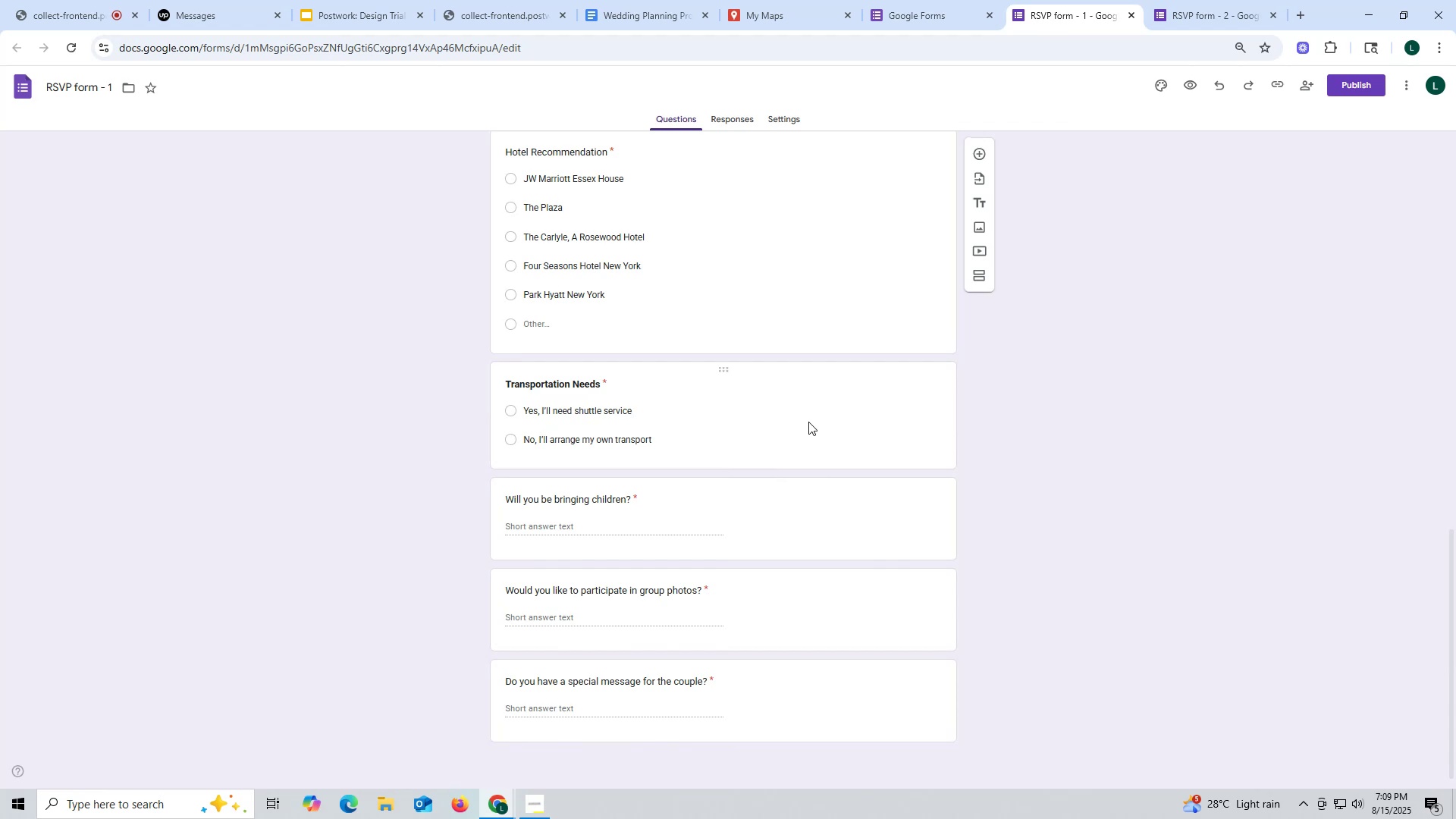 
wait(5.58)
 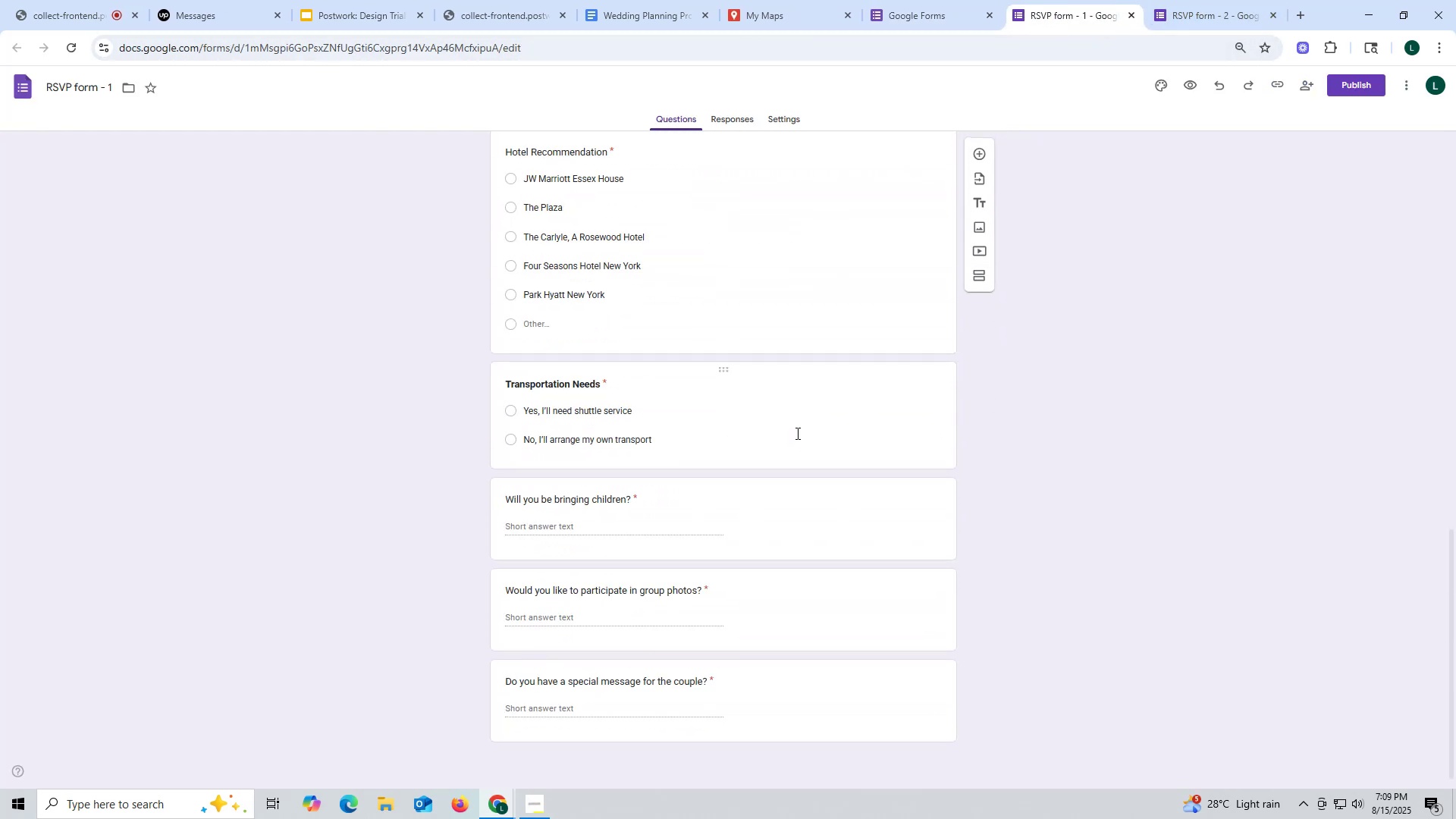 
scroll: coordinate [809, 422], scroll_direction: up, amount: 1.0
 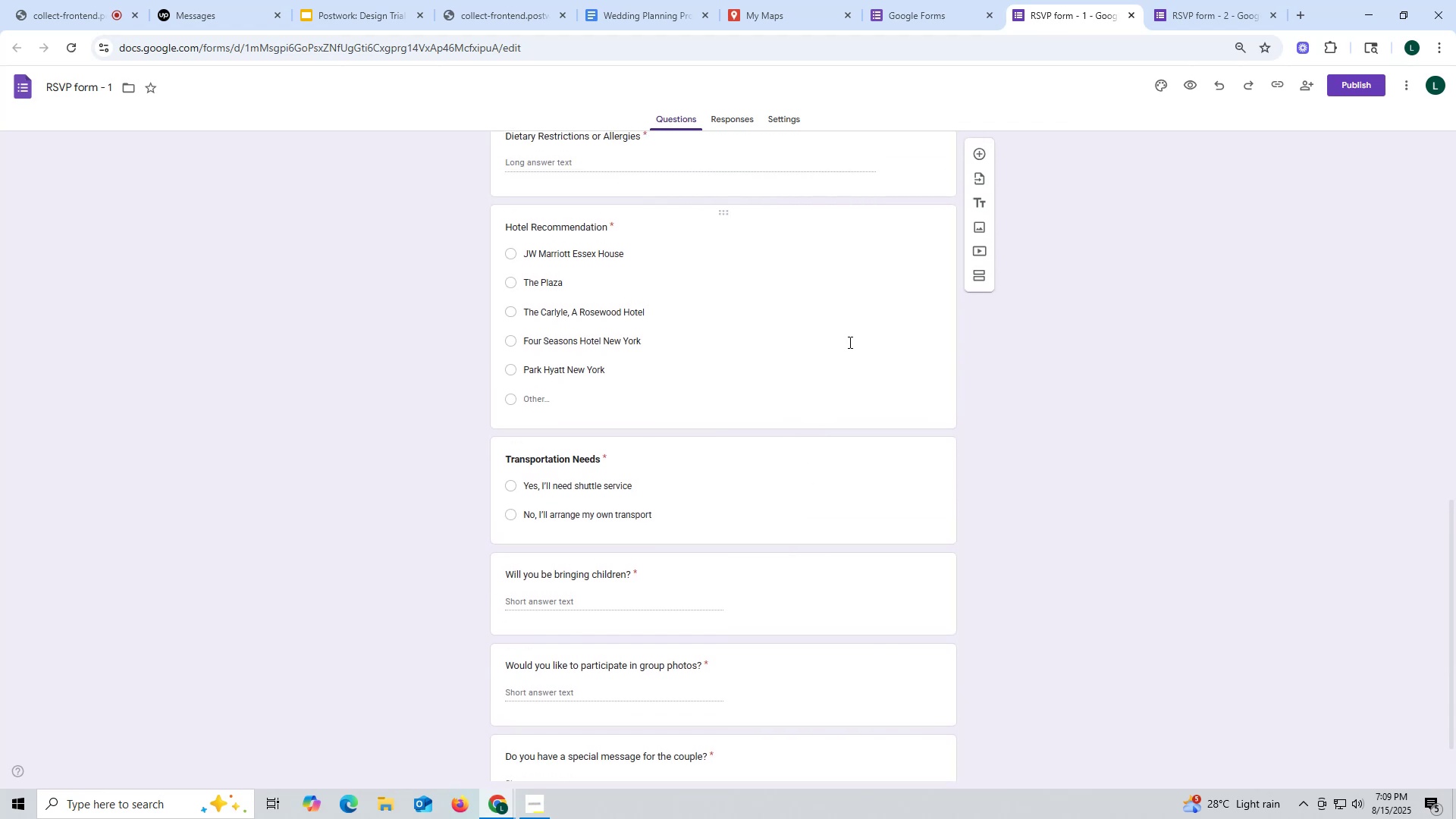 
wait(5.02)
 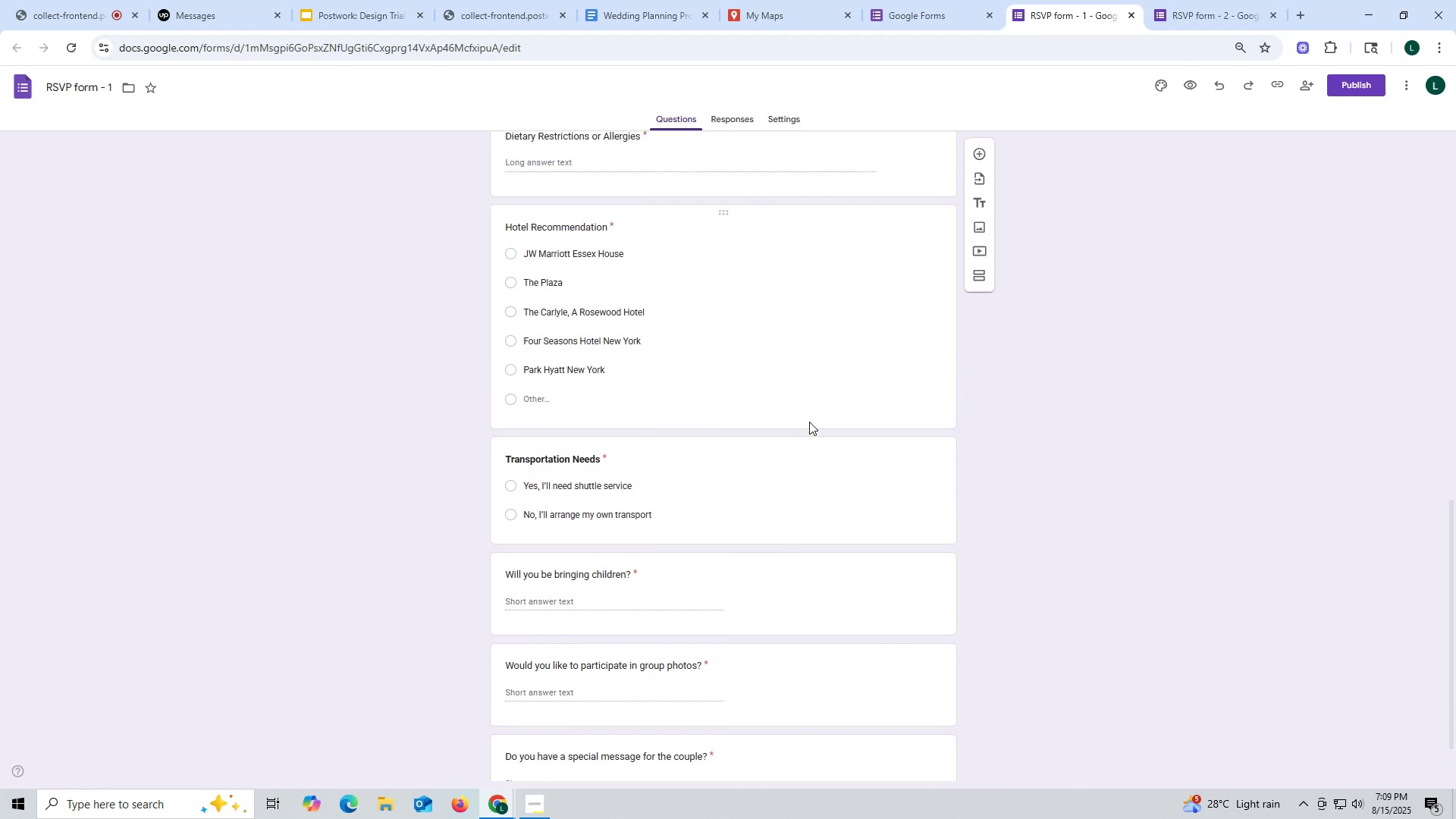 
scroll: coordinate [851, 344], scroll_direction: down, amount: 2.0
 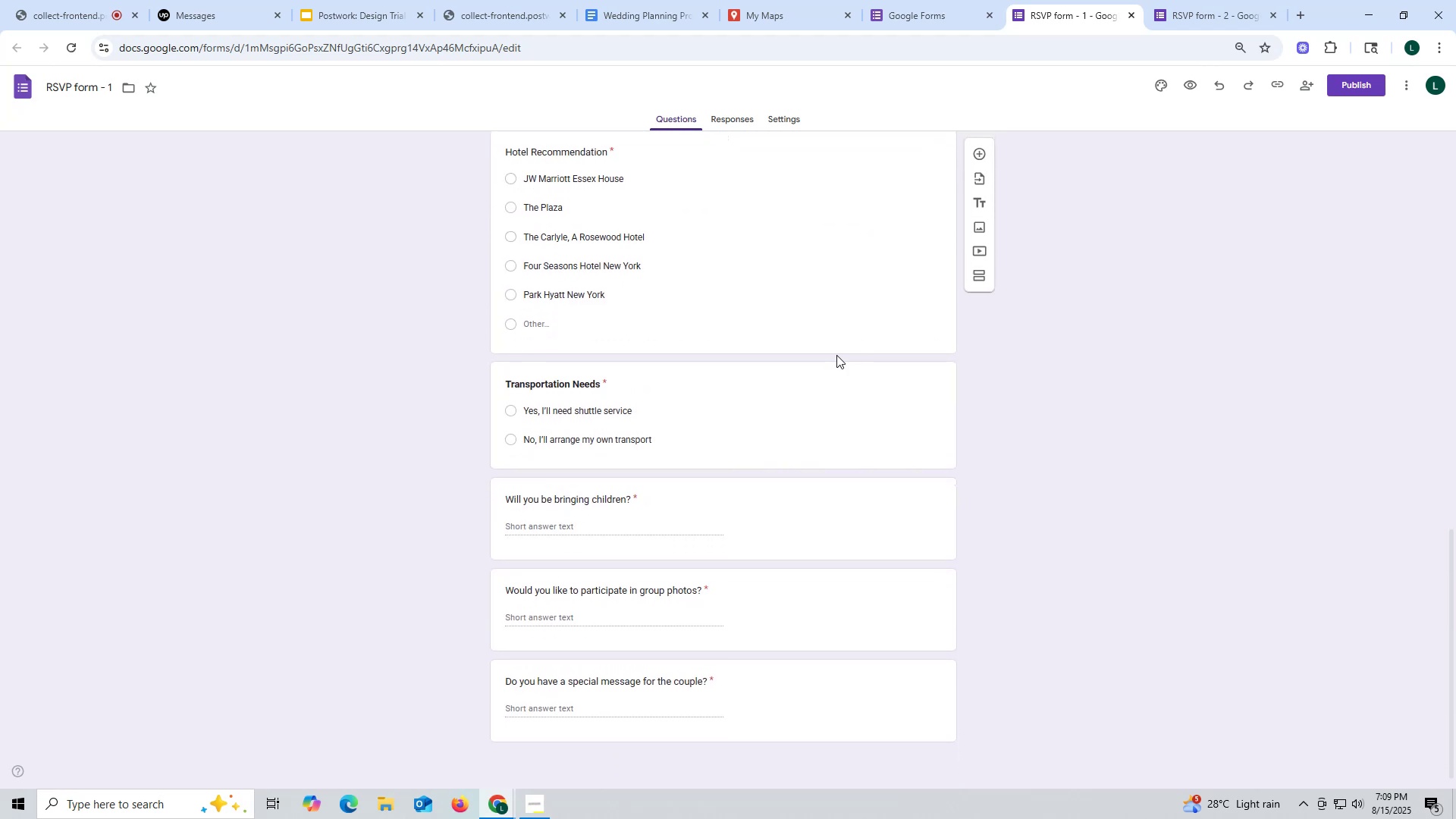 
scroll: coordinate [837, 354], scroll_direction: up, amount: 18.0
 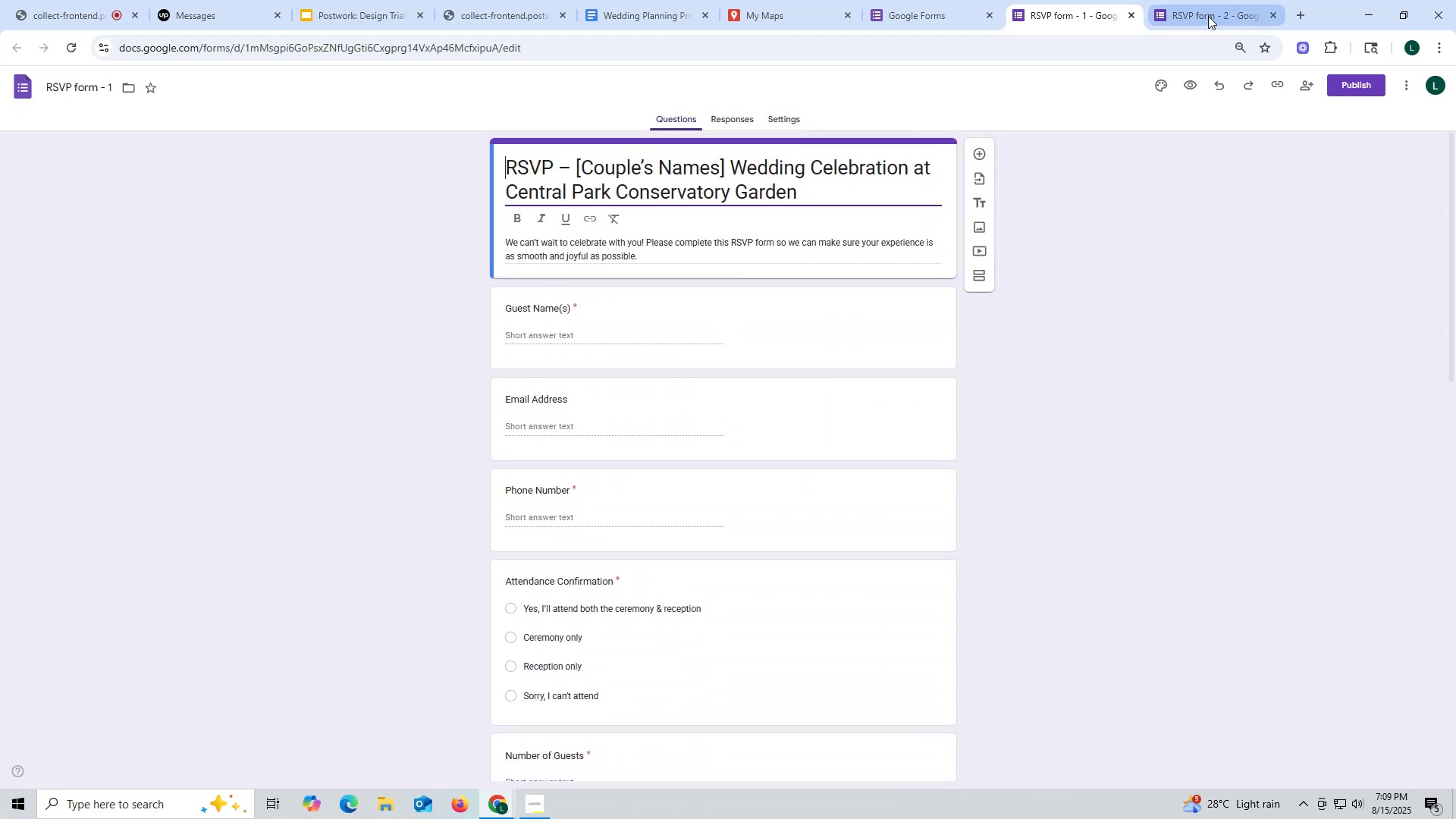 
left_click([1208, 16])
 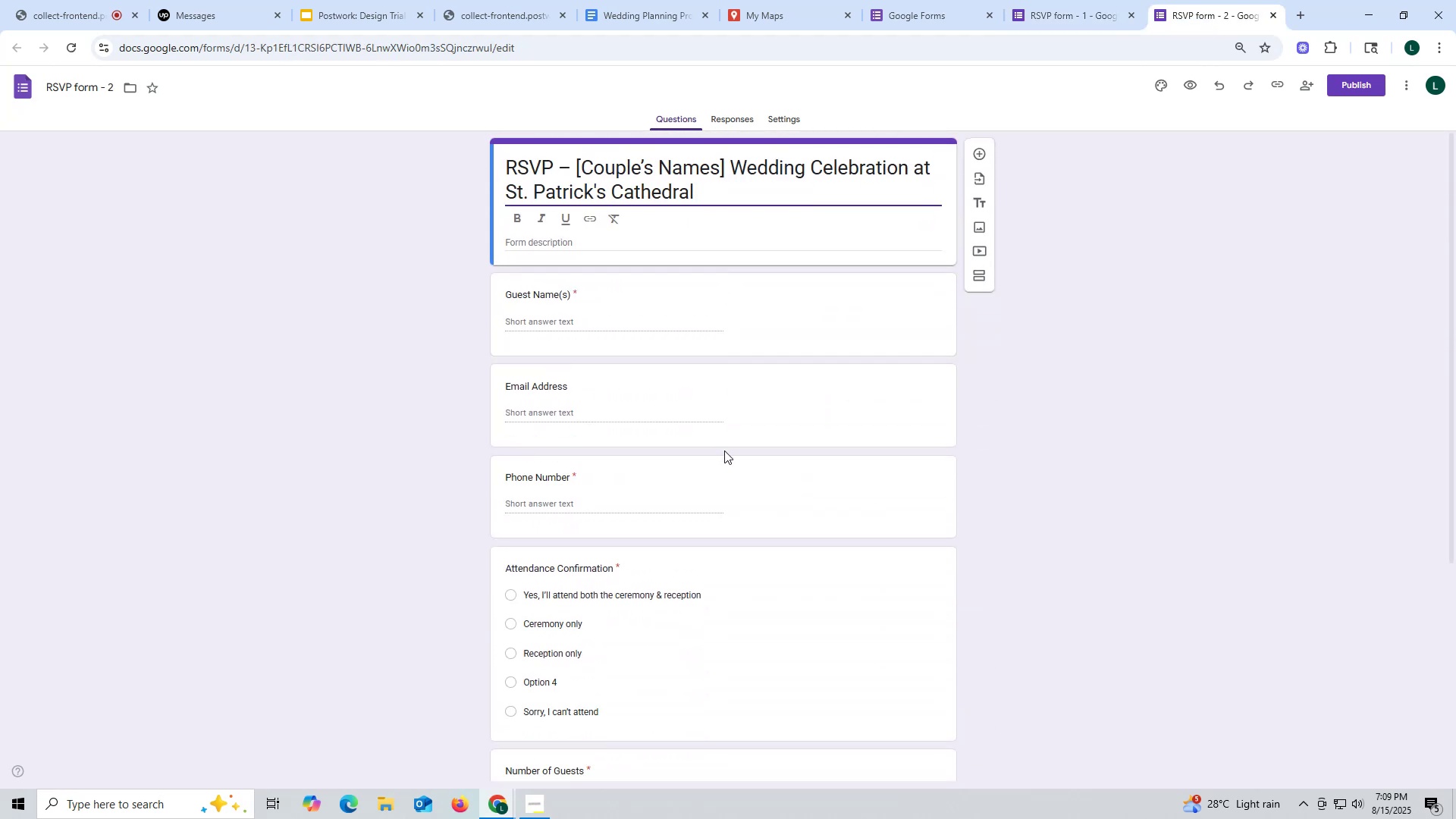 
scroll: coordinate [724, 450], scroll_direction: down, amount: 9.0
 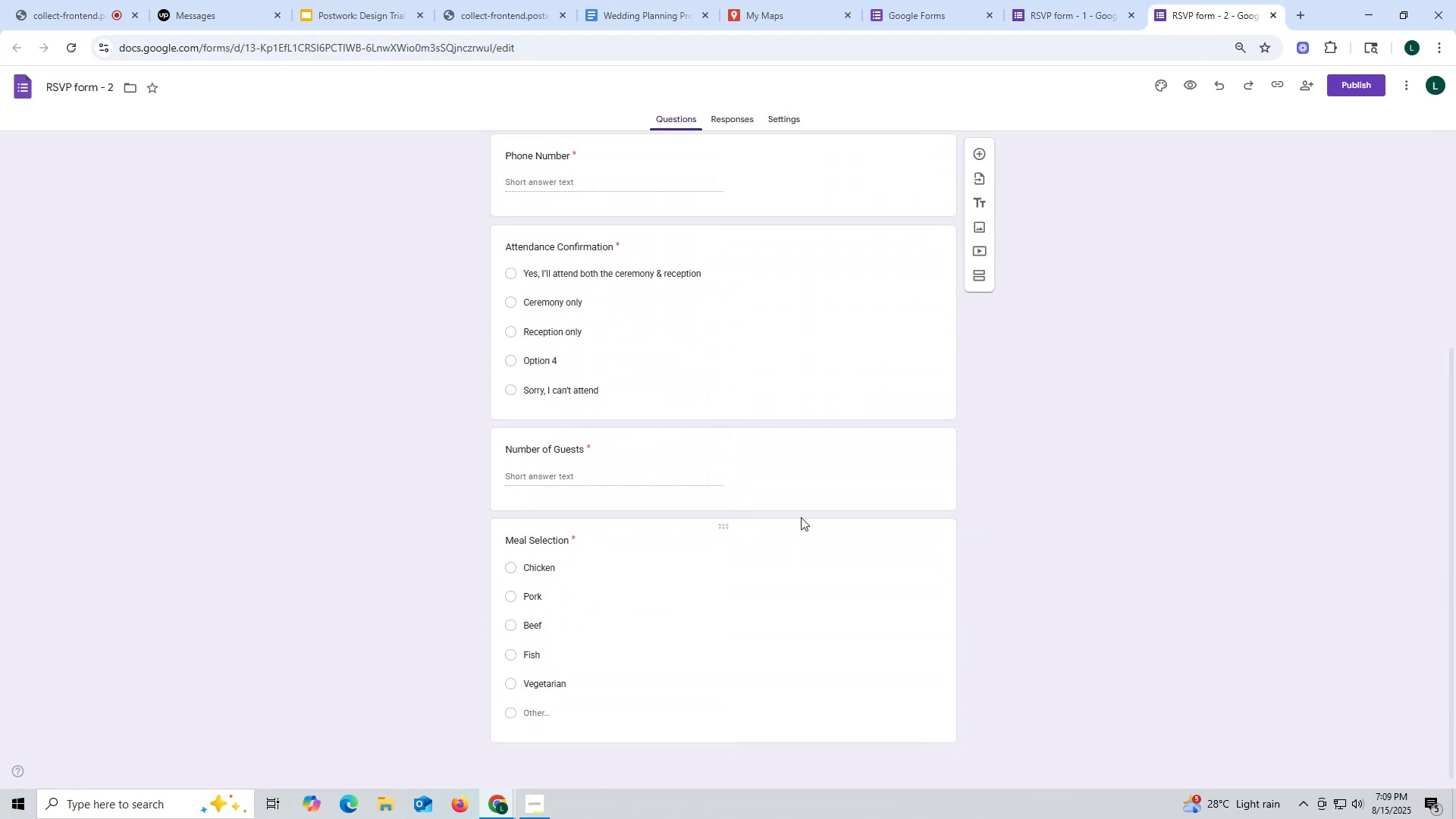 
left_click_drag(start_coordinate=[1081, 15], to_coordinate=[1066, 31])
 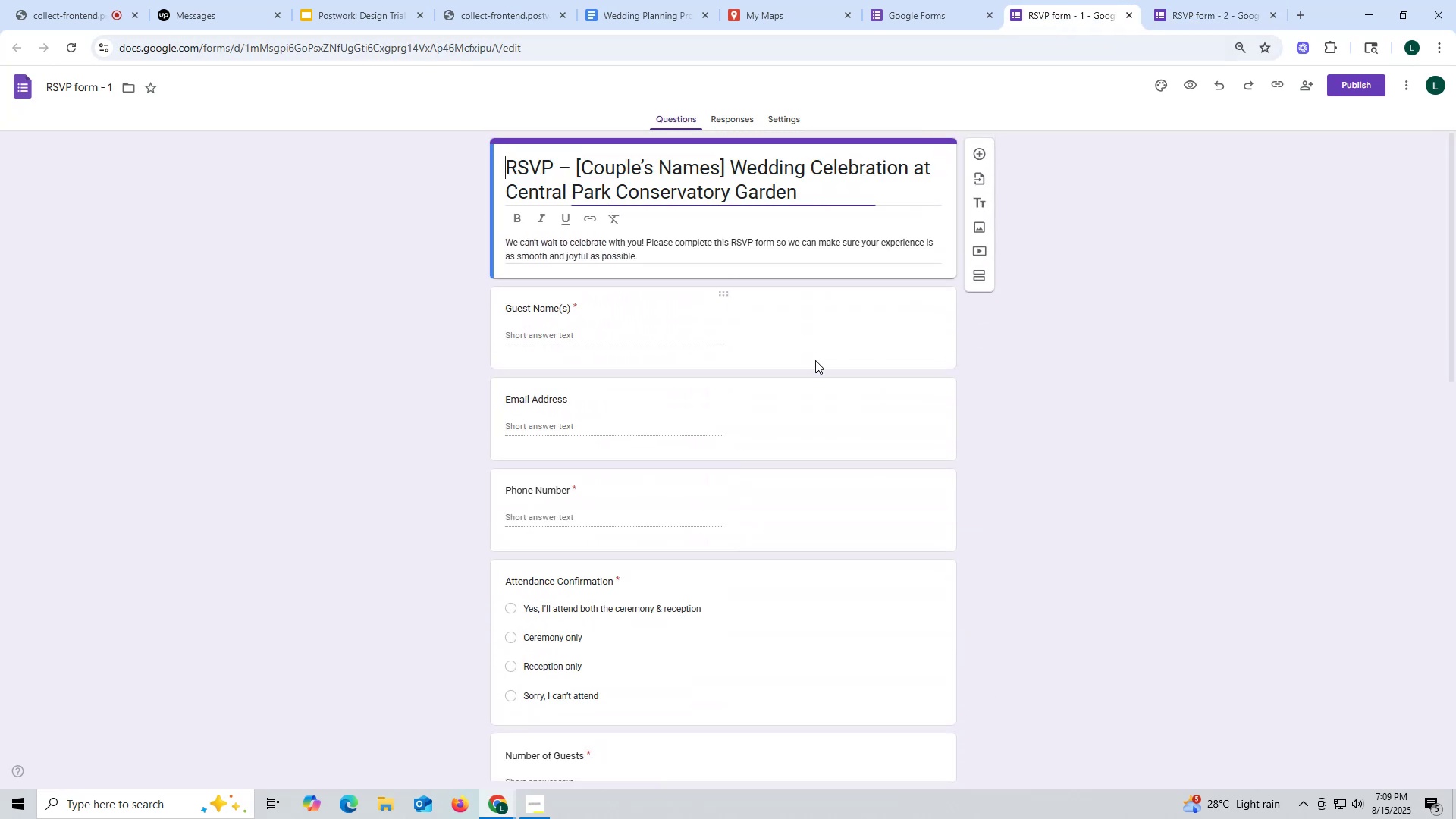 
scroll: coordinate [818, 355], scroll_direction: down, amount: 10.0
 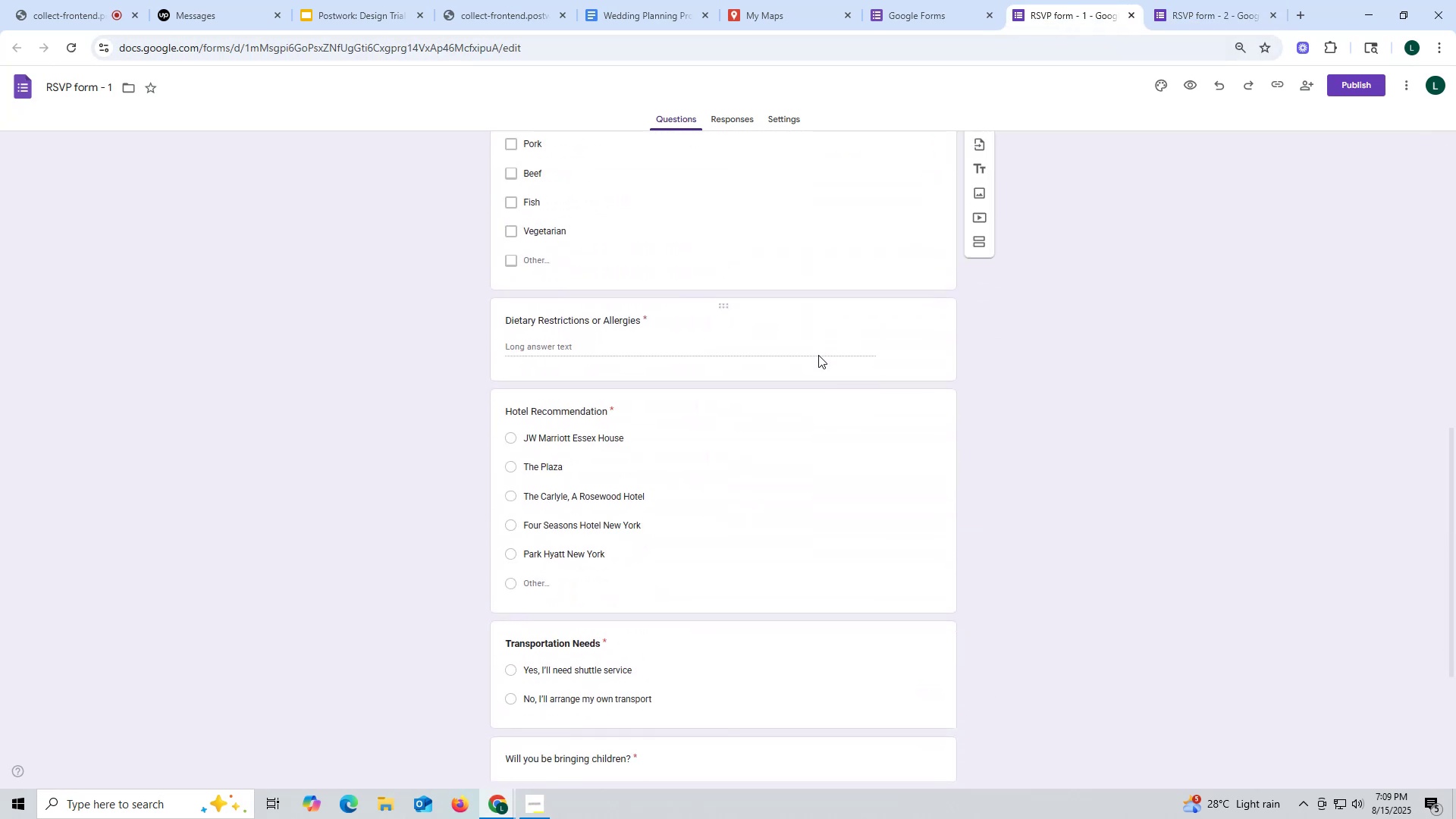 
scroll: coordinate [819, 353], scroll_direction: up, amount: 2.0
 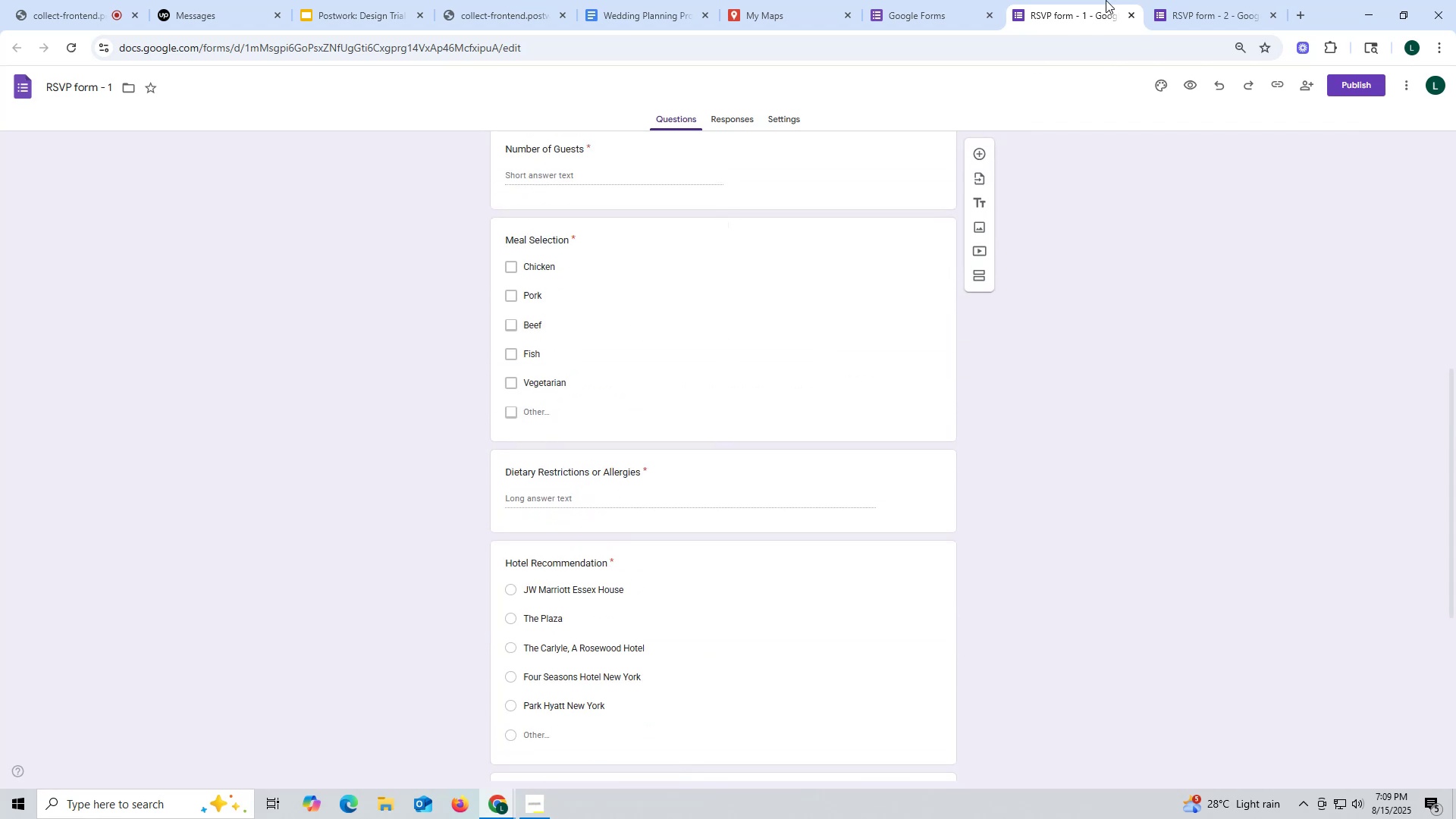 
left_click([1190, 15])
 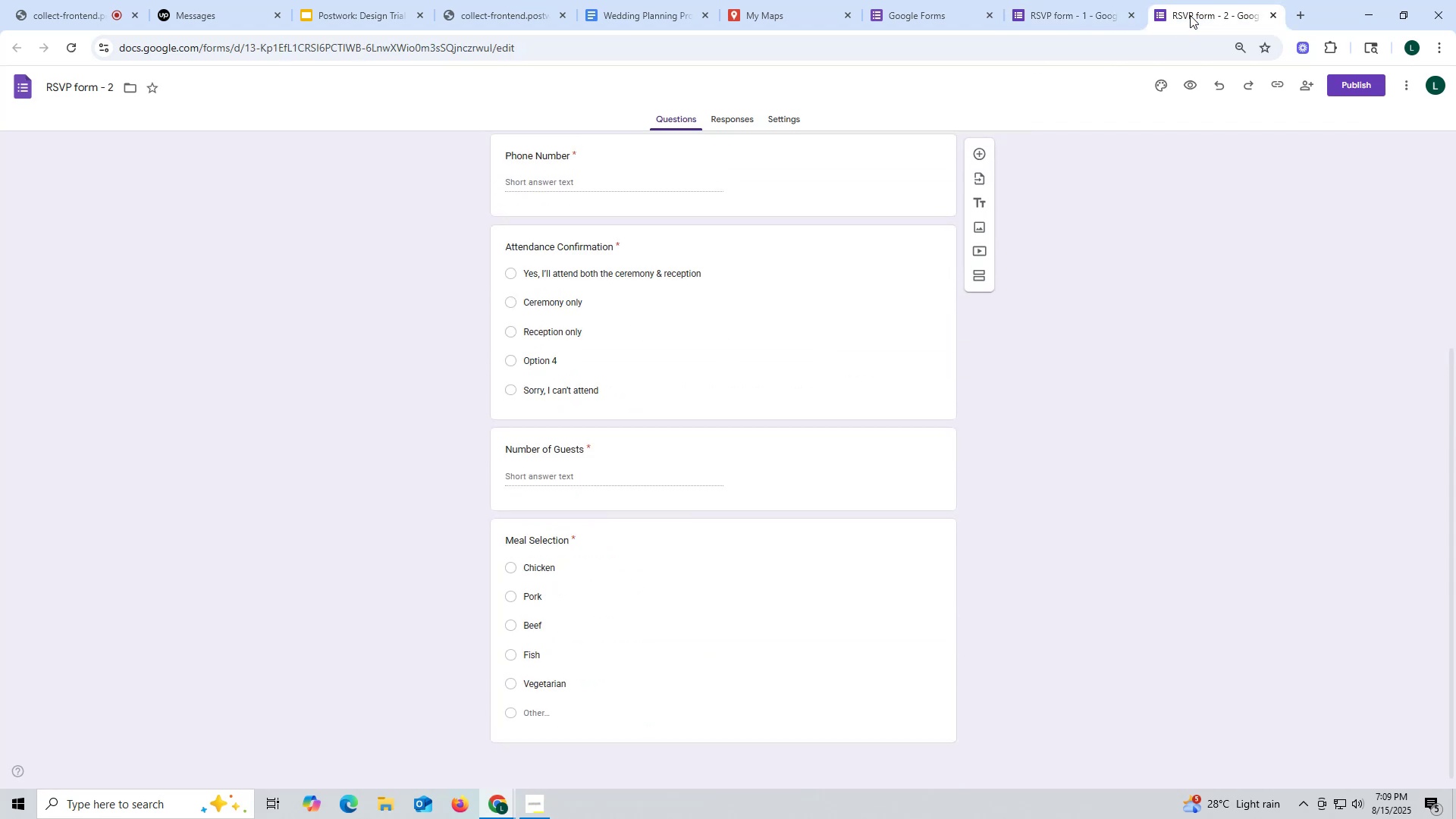 
left_click([1087, 14])
 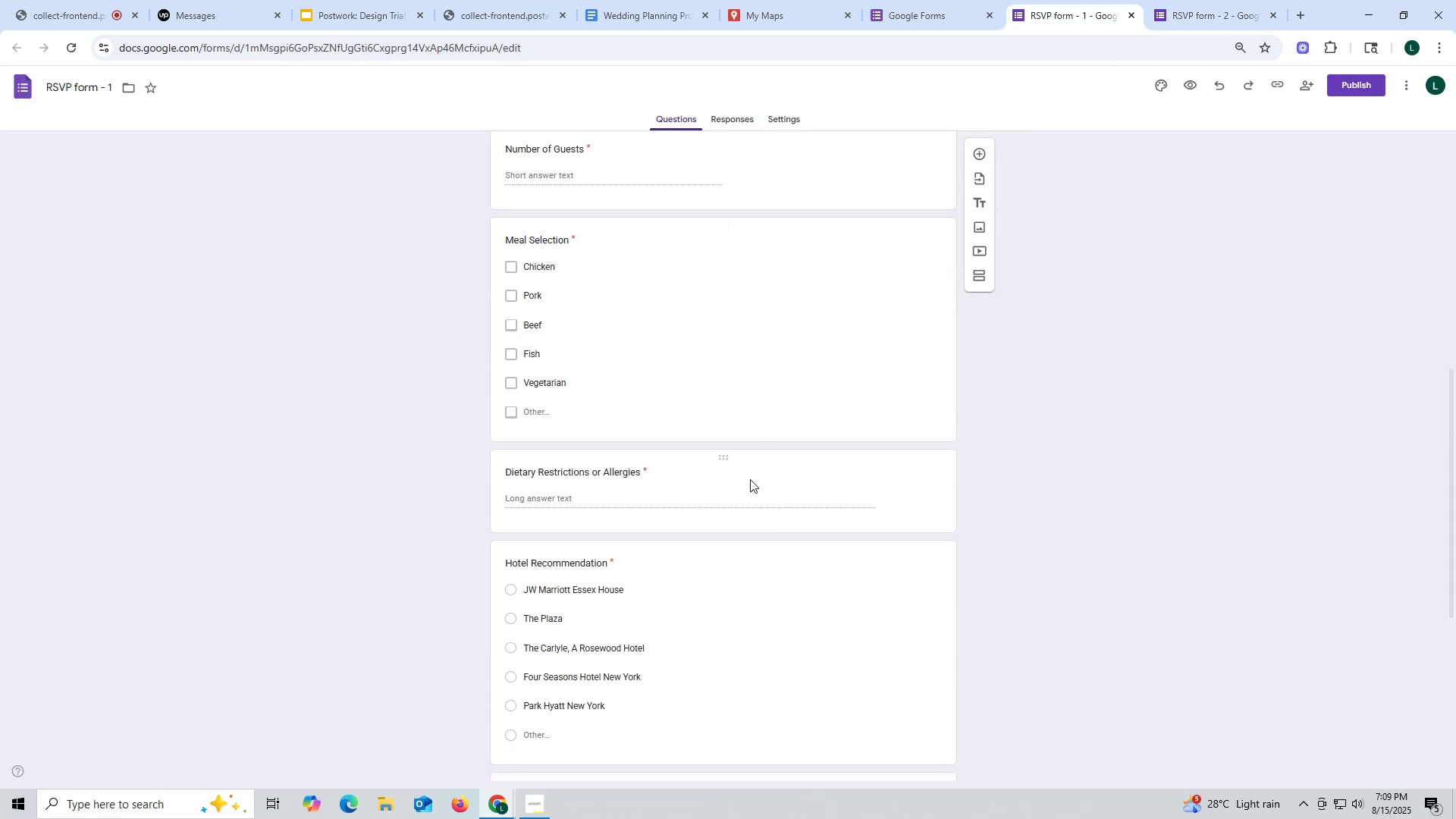 
left_click([1199, 11])
 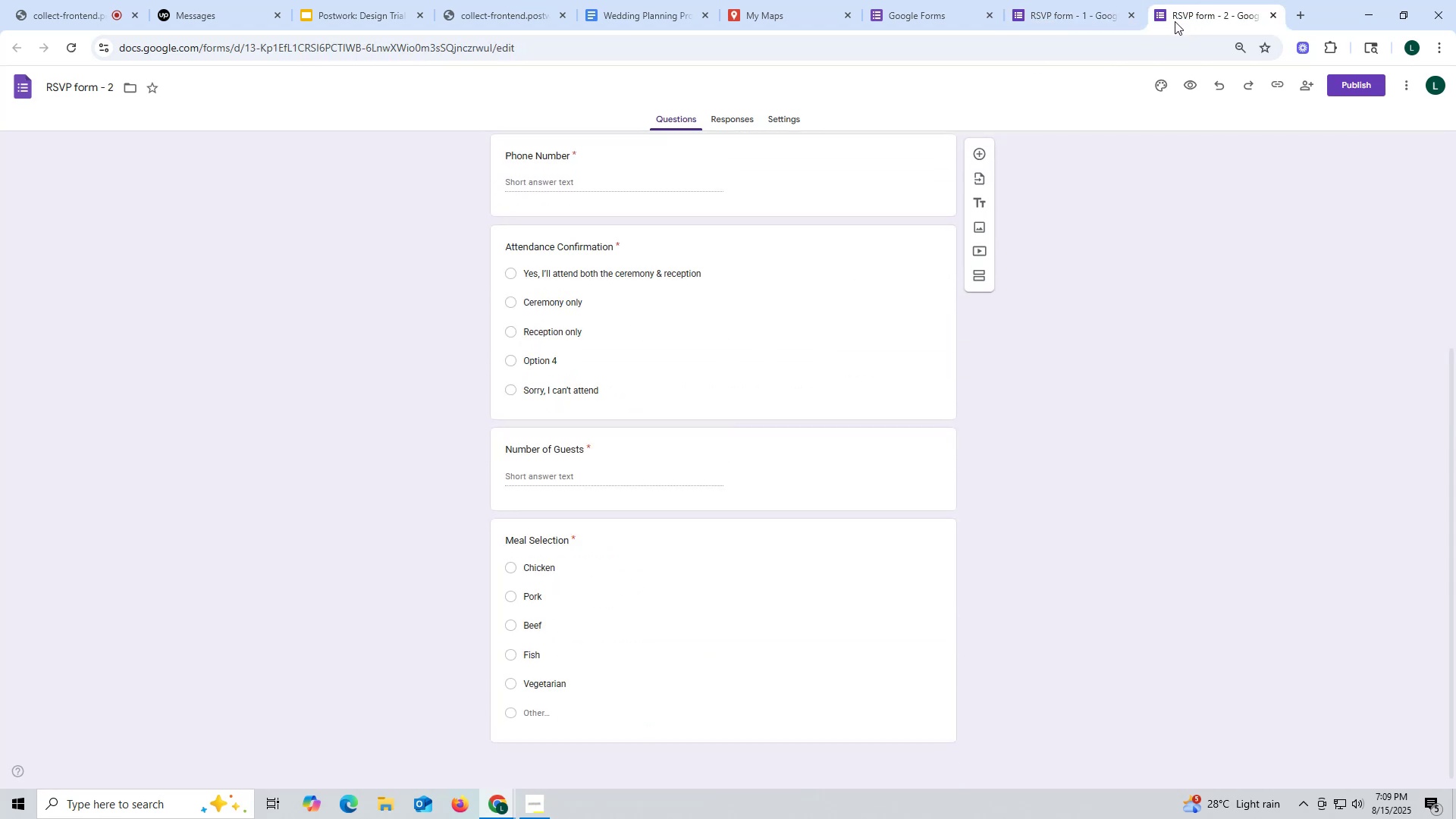 
scroll: coordinate [671, 563], scroll_direction: down, amount: 7.0
 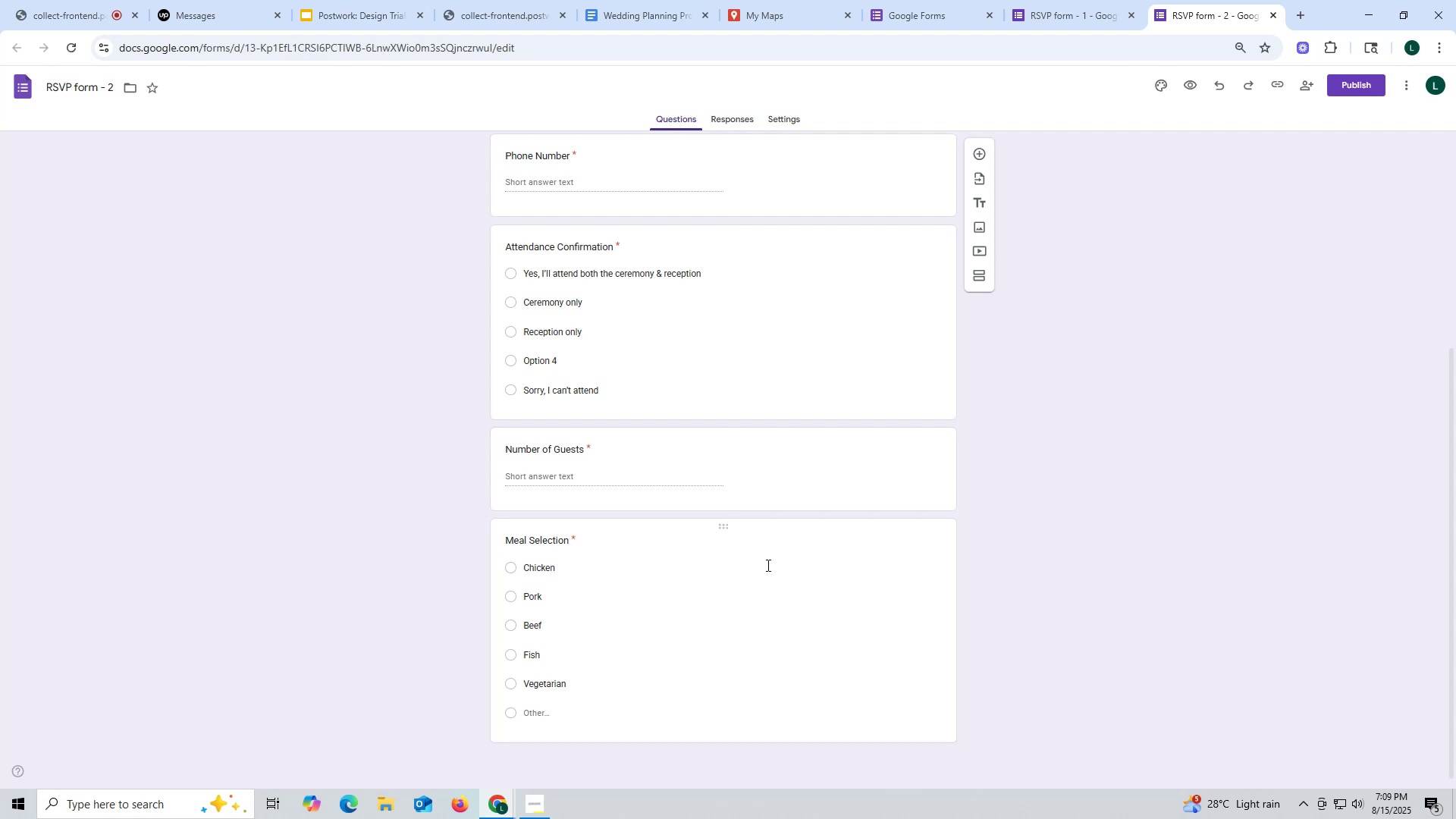 
left_click([767, 561])
 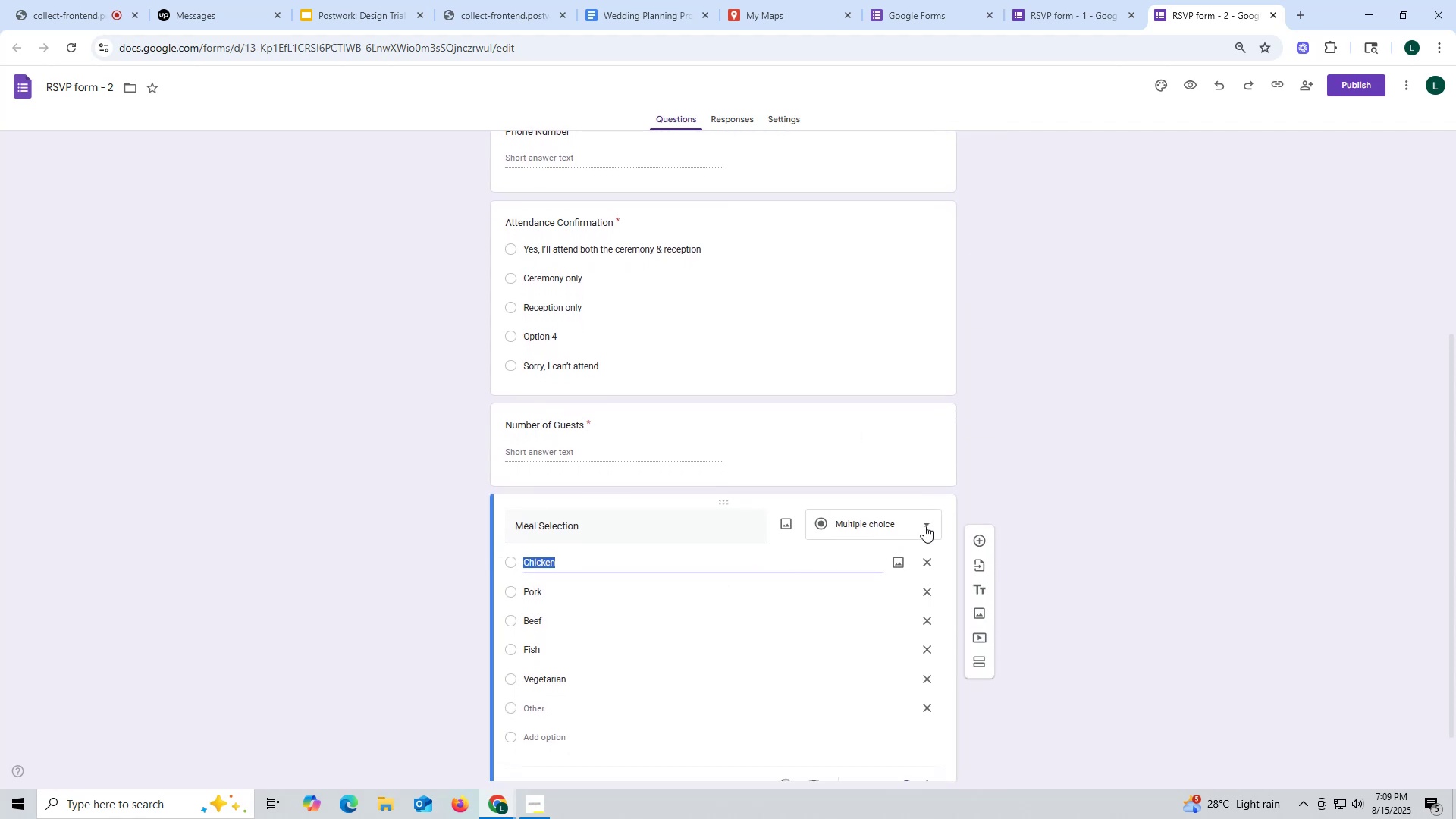 
left_click([924, 525])
 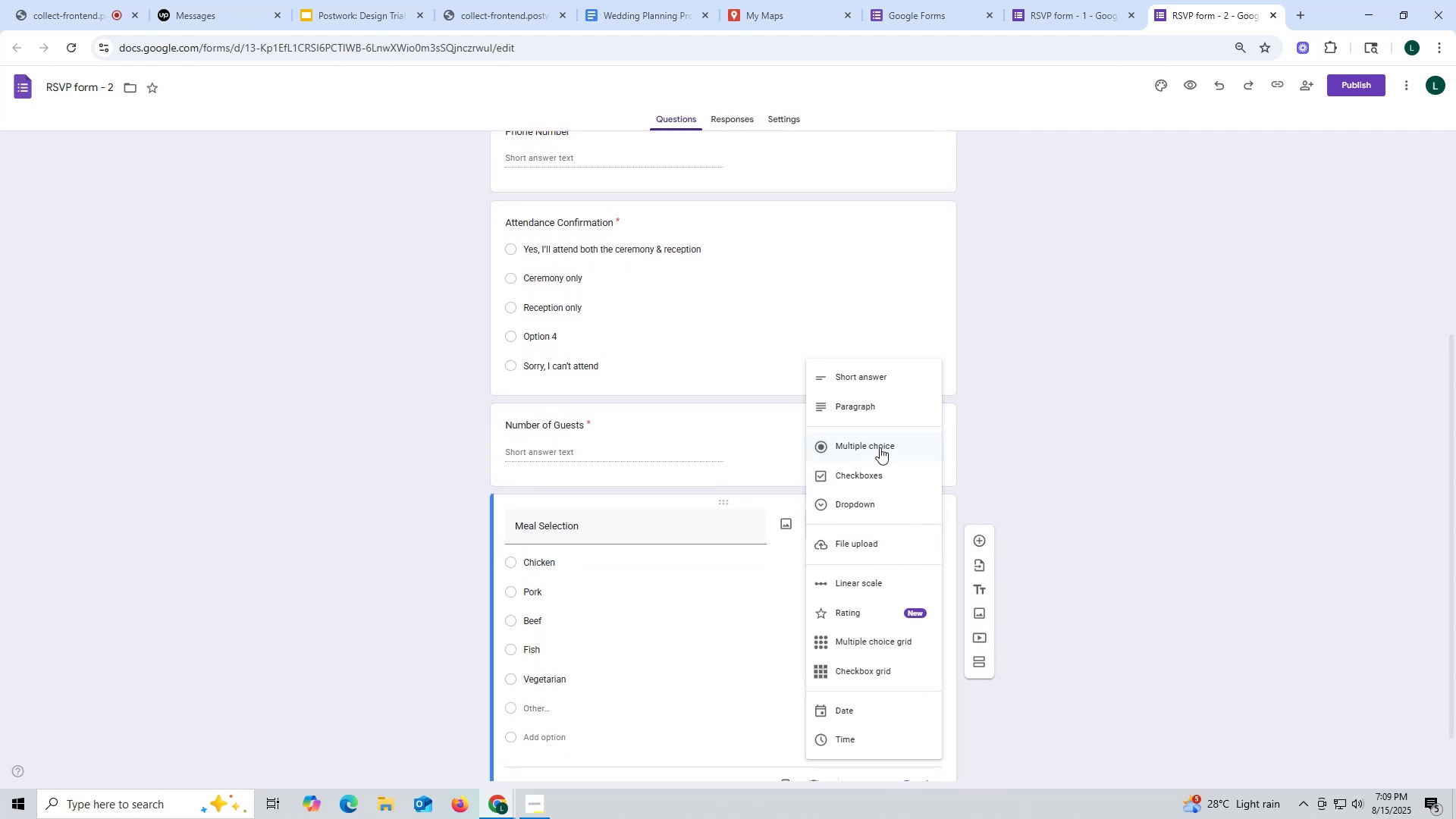 
left_click([880, 478])
 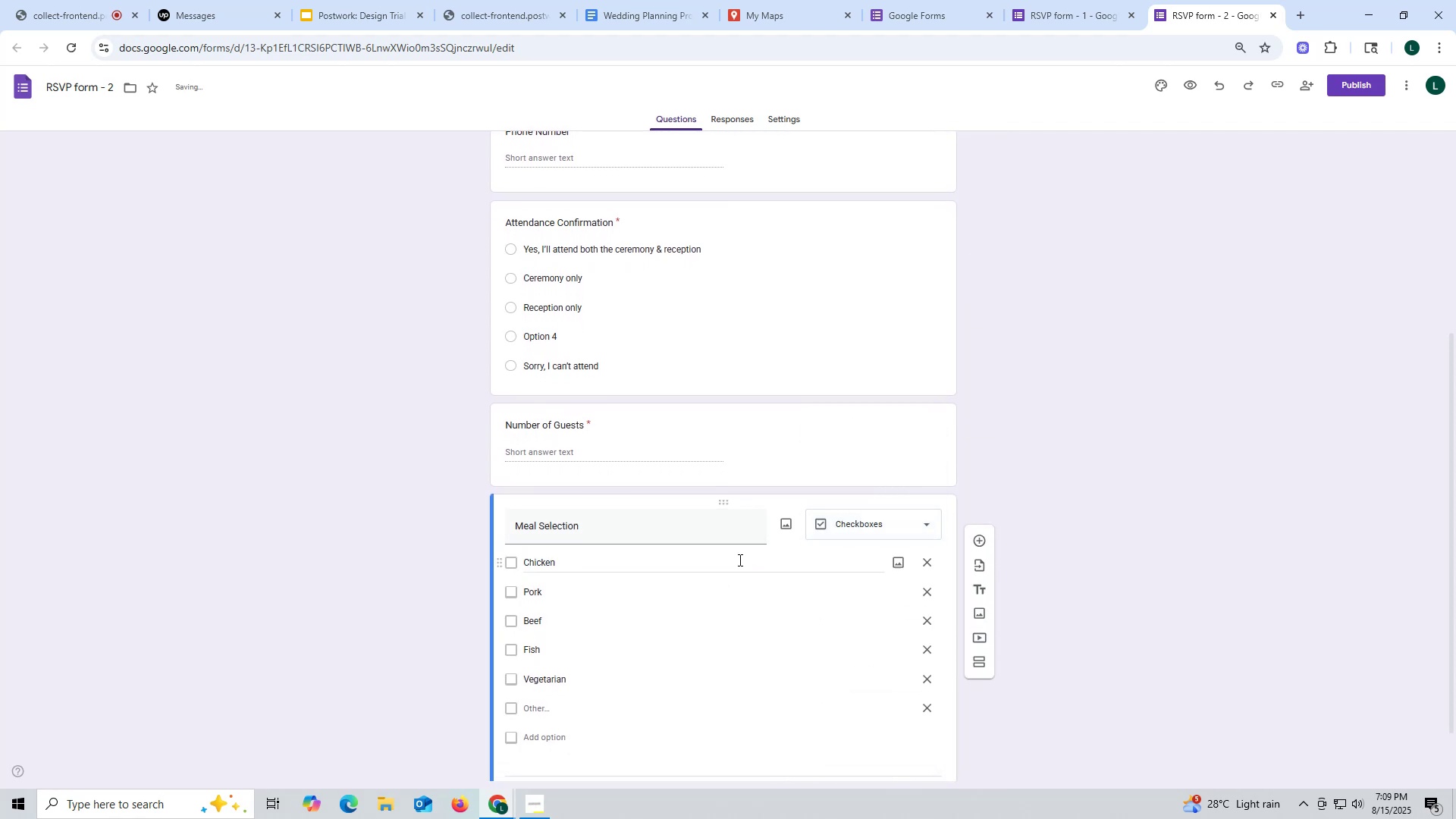 
scroll: coordinate [742, 585], scroll_direction: down, amount: 3.0
 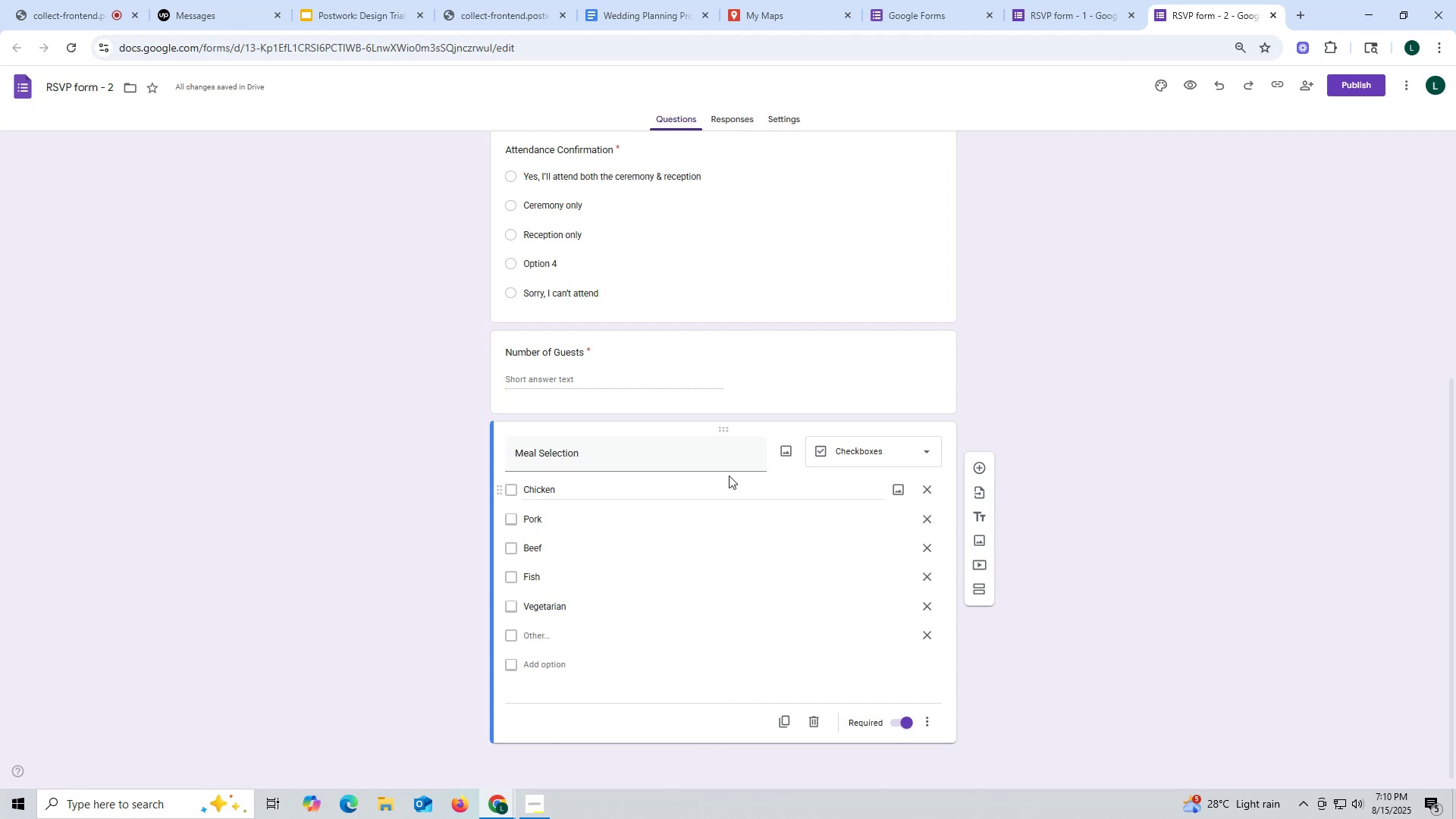 
wait(32.79)
 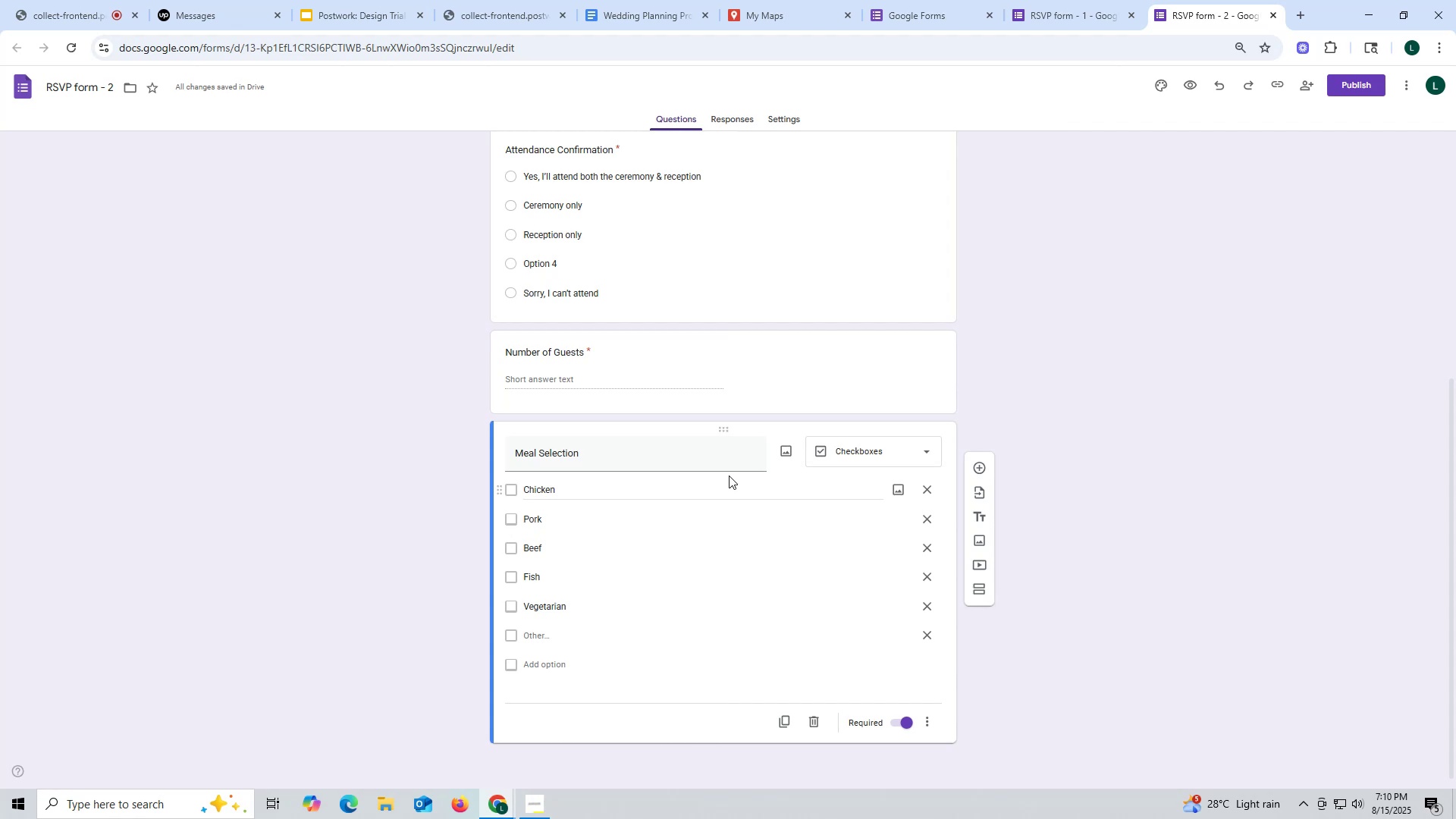 
left_click([1064, 24])
 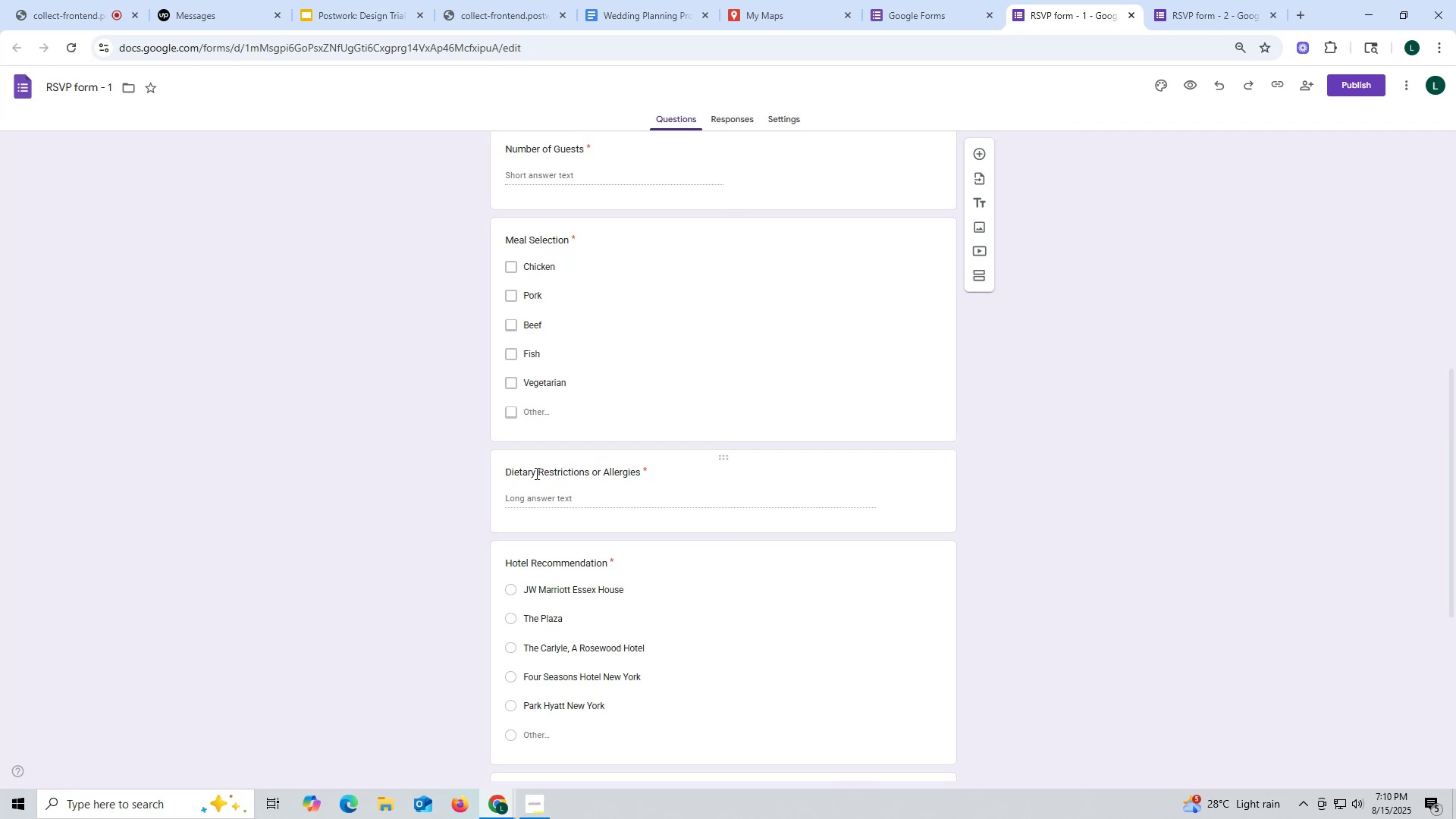 
left_click_drag(start_coordinate=[496, 468], to_coordinate=[644, 448])
 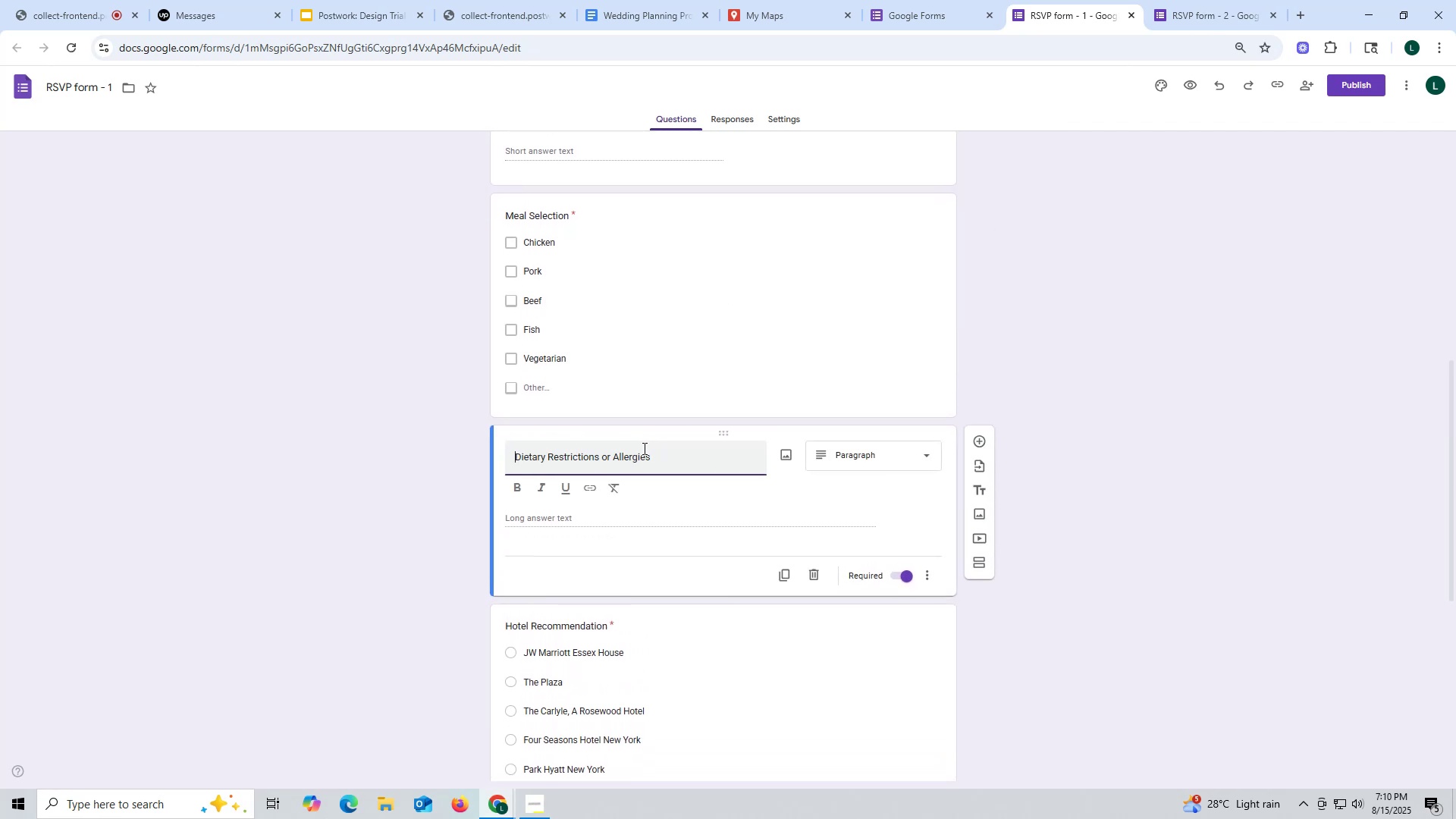 
key(Control+ControlLeft)
 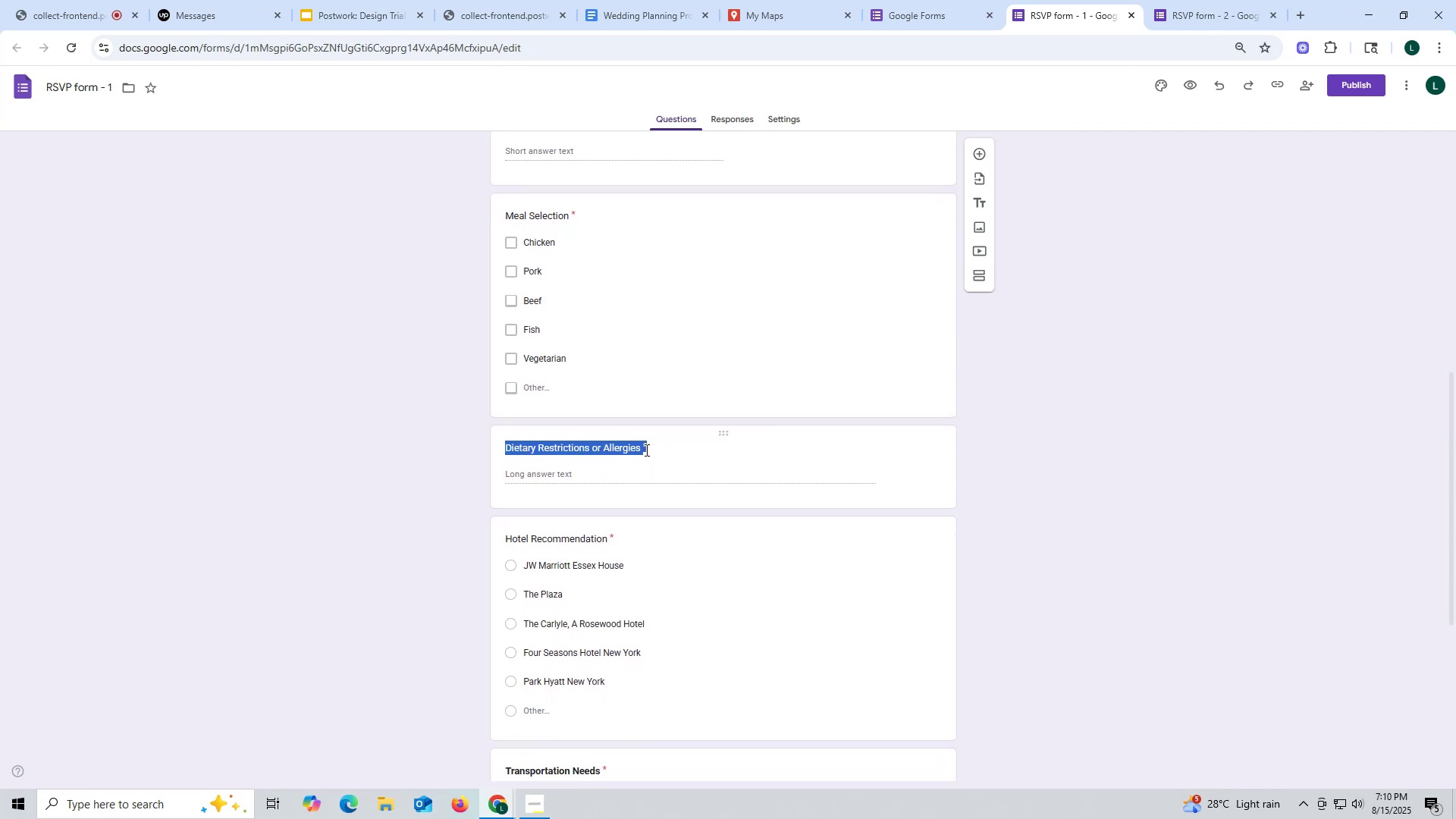 
key(Control+C)
 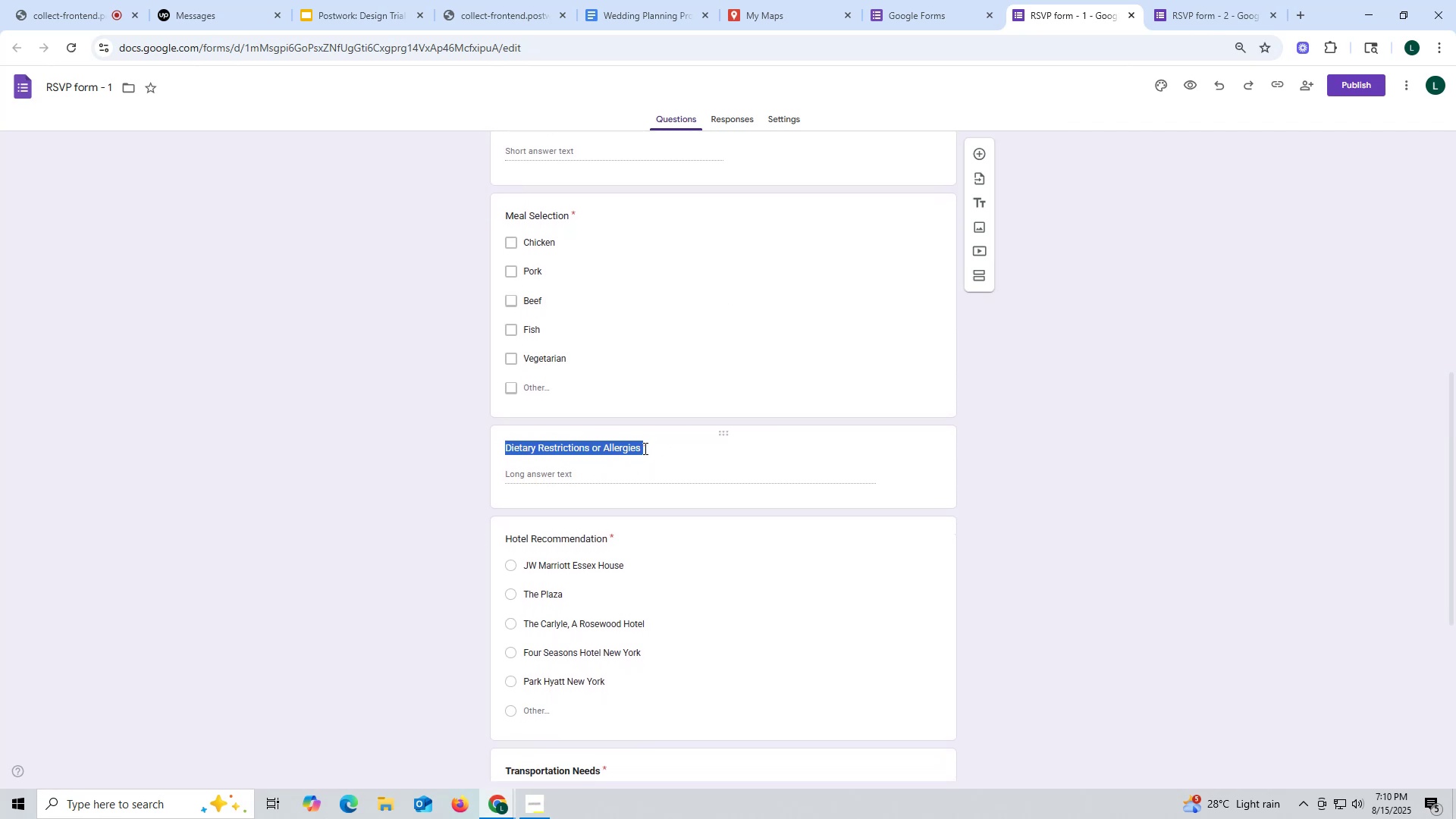 
key(Control+ControlLeft)
 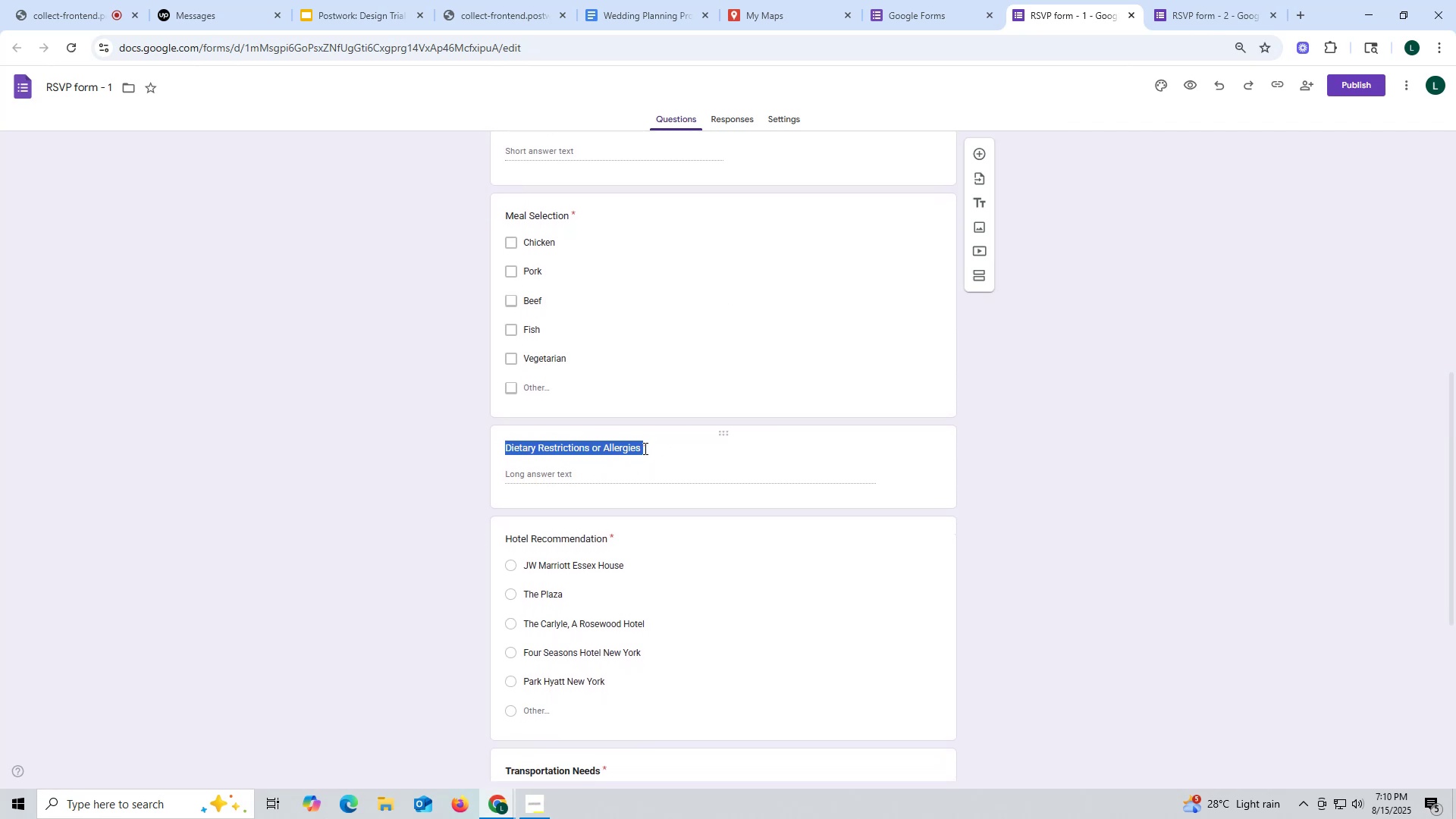 
key(Control+C)
 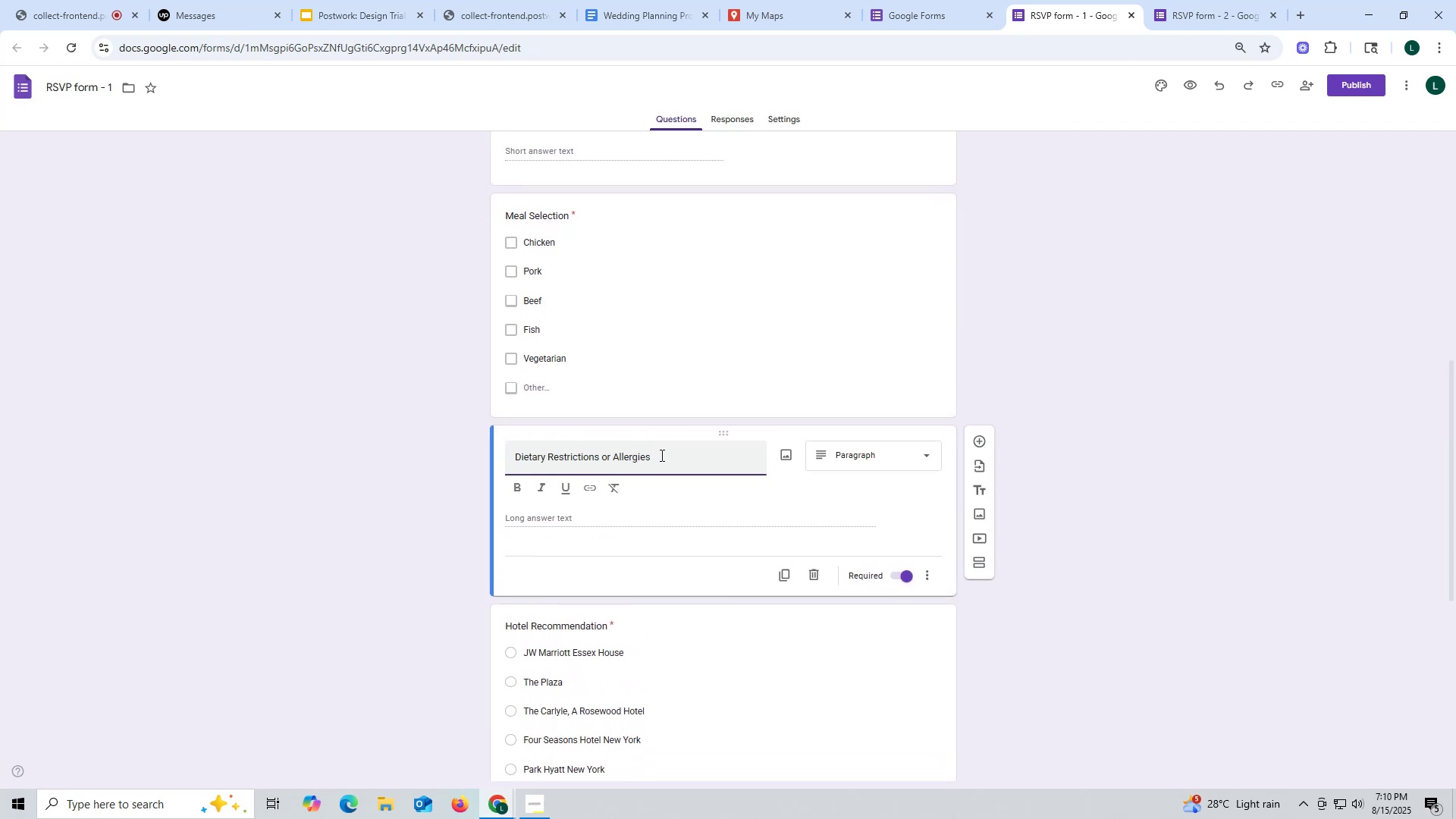 
left_click([661, 456])
 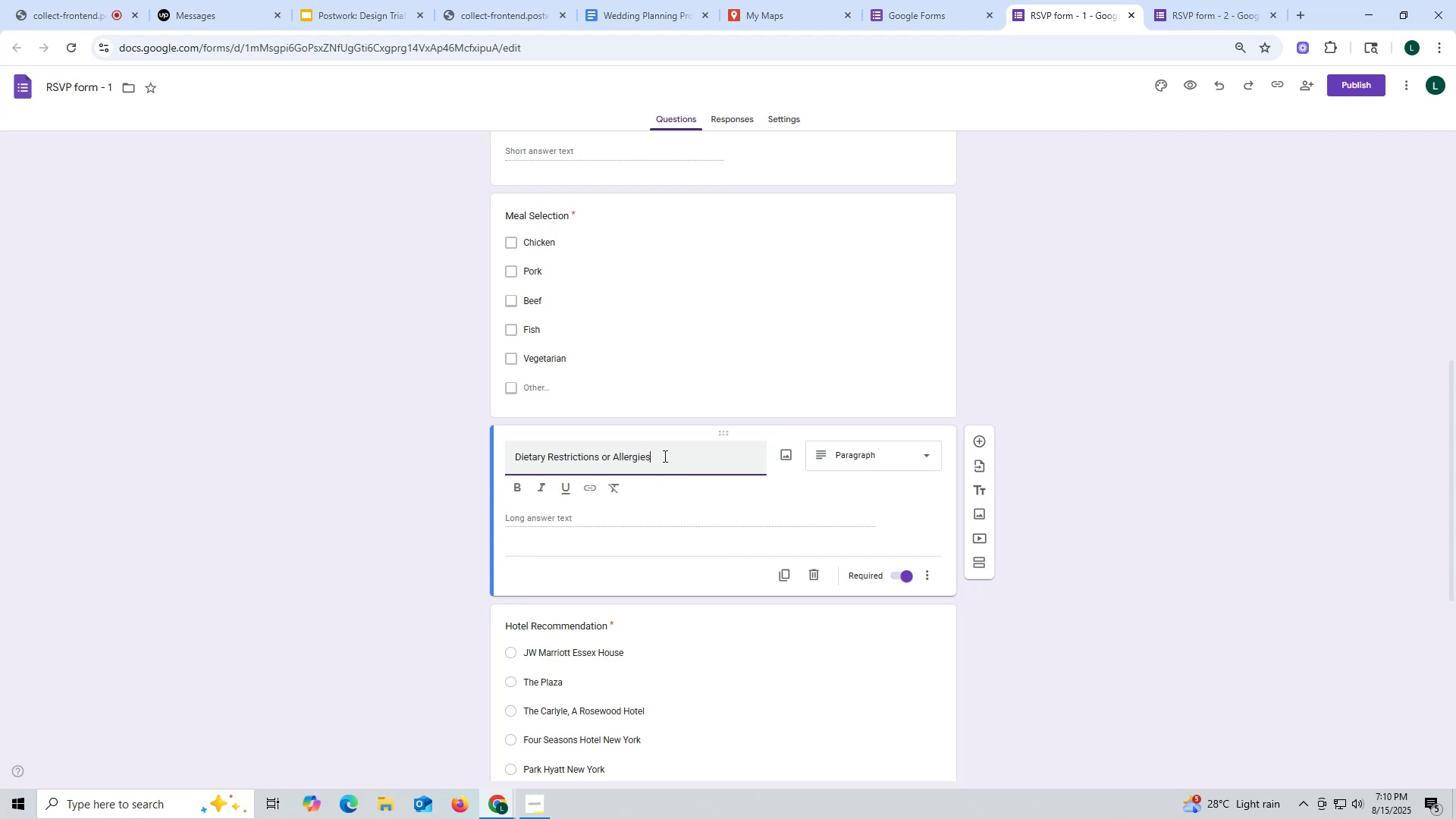 
key(Shift+Slash)
 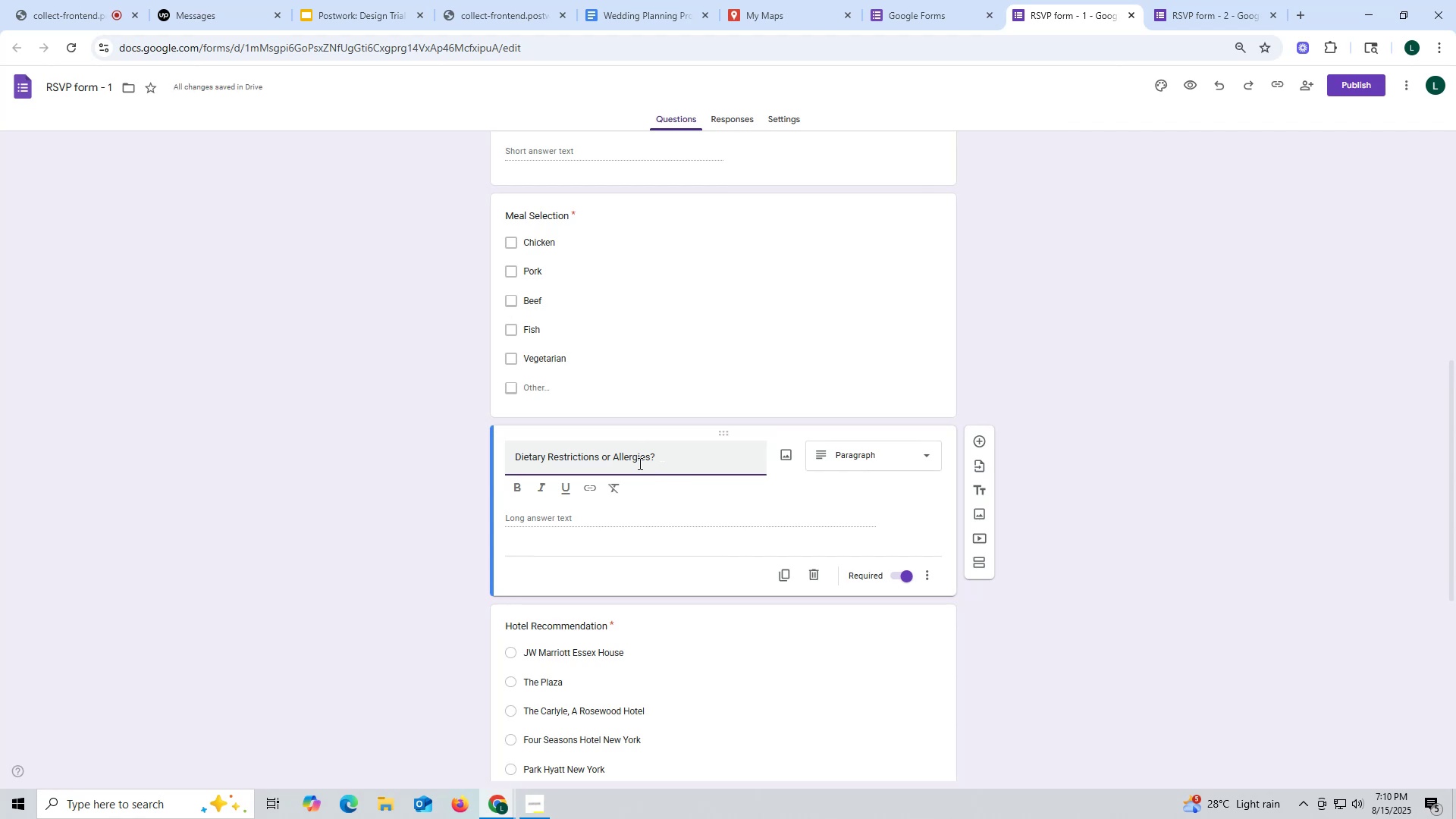 
wait(6.76)
 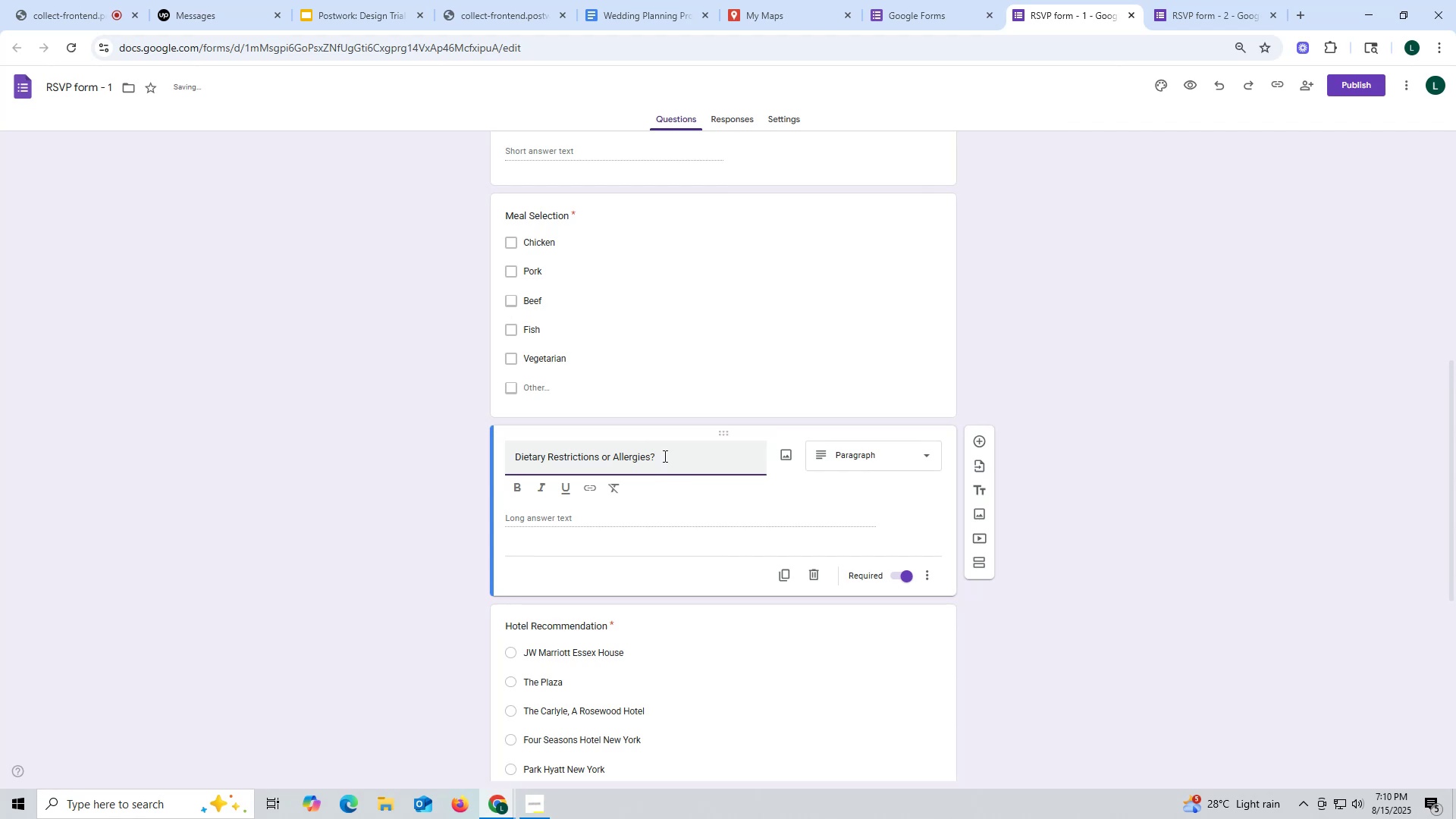 
left_click([519, 449])
 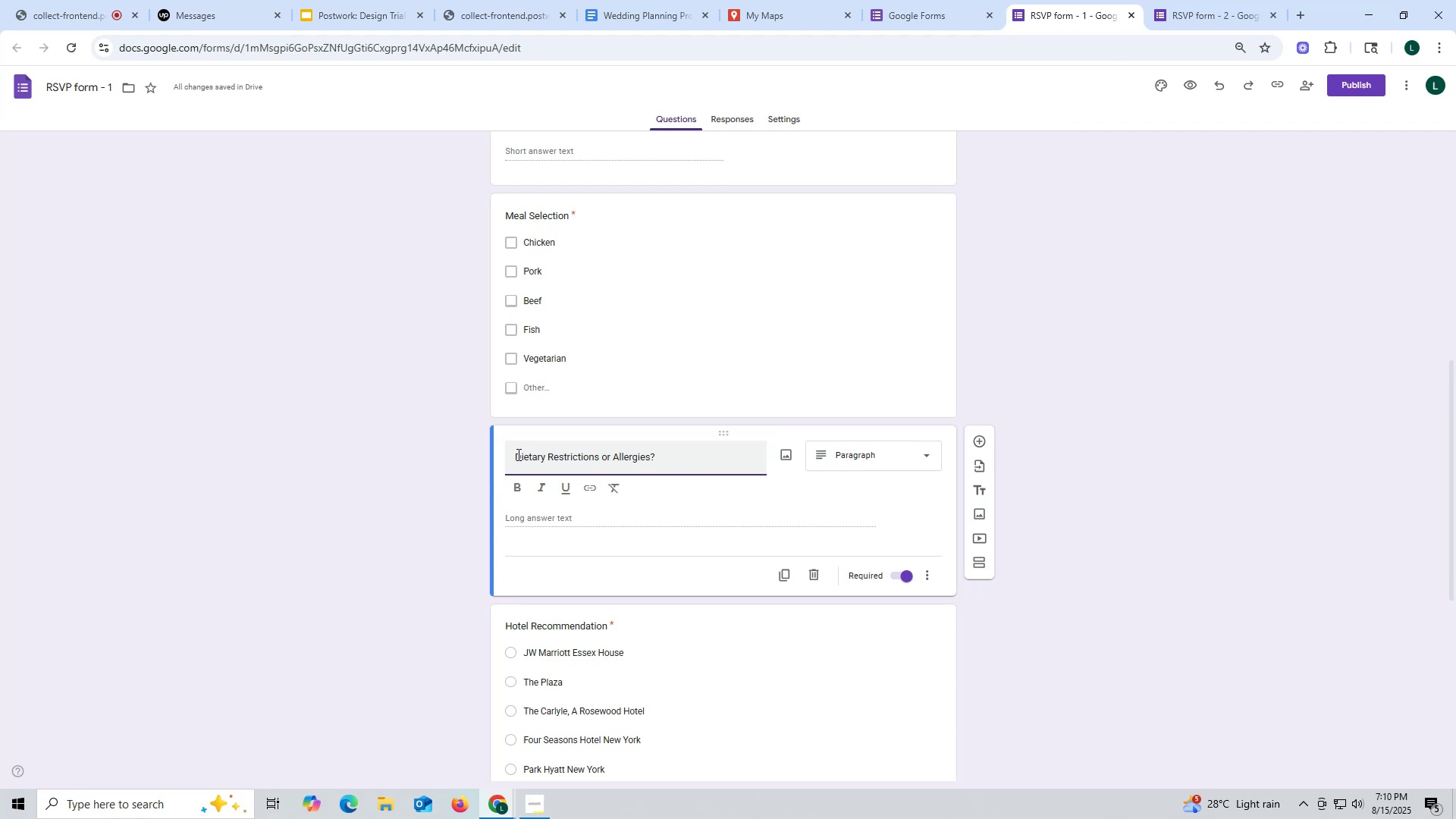 
left_click([517, 453])
 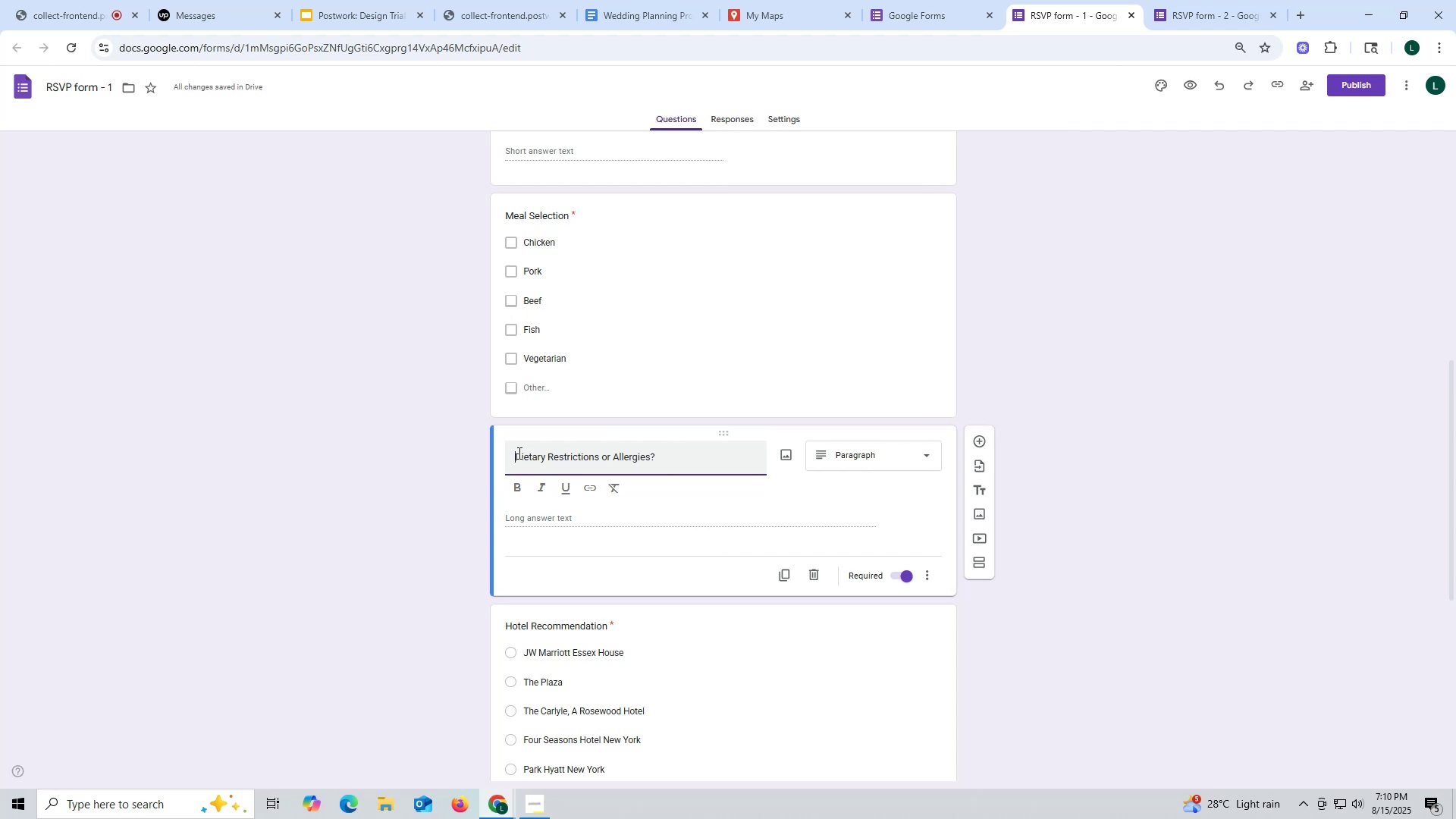 
type(Do you have )
 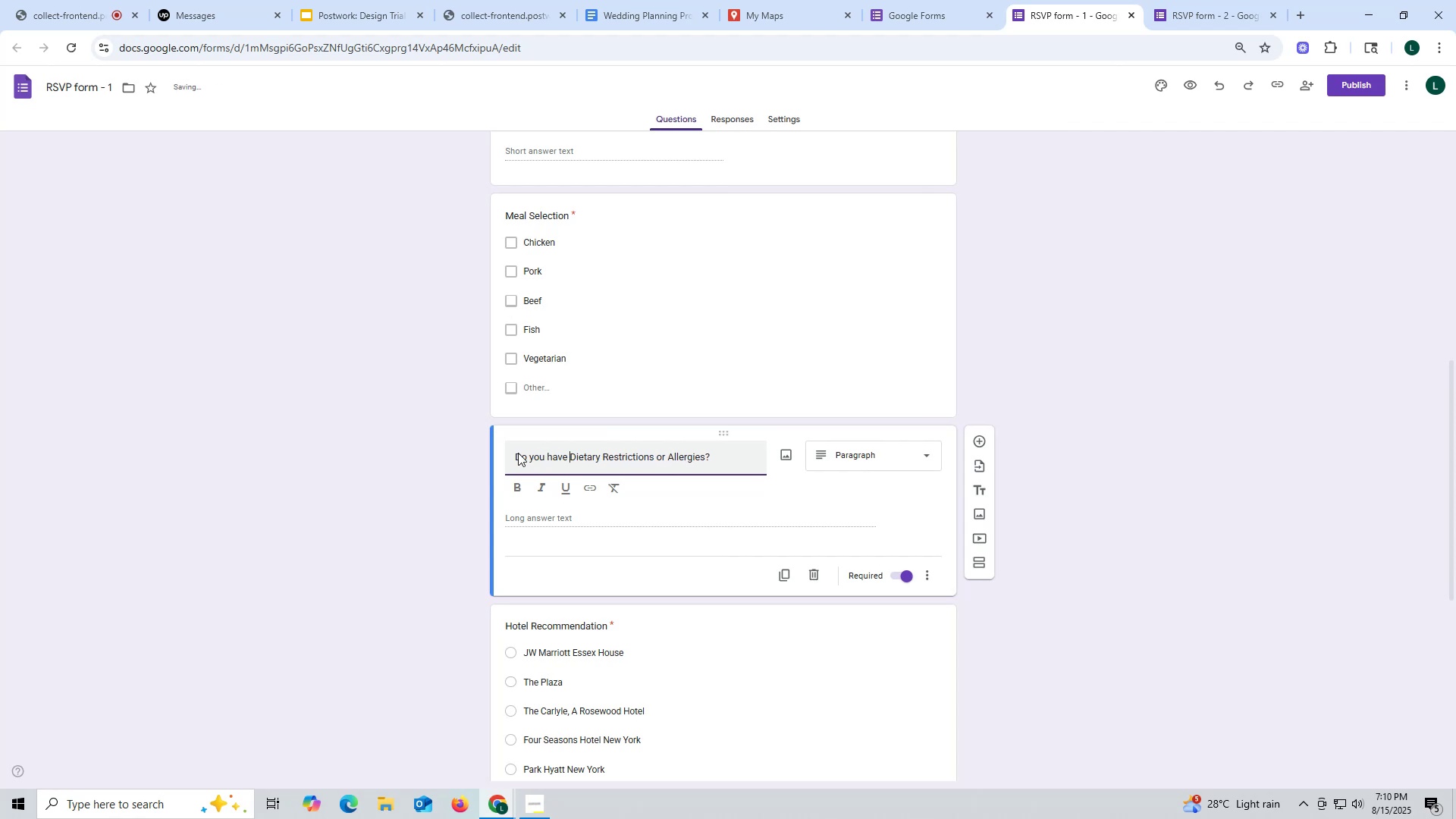 
key(ArrowRight)
 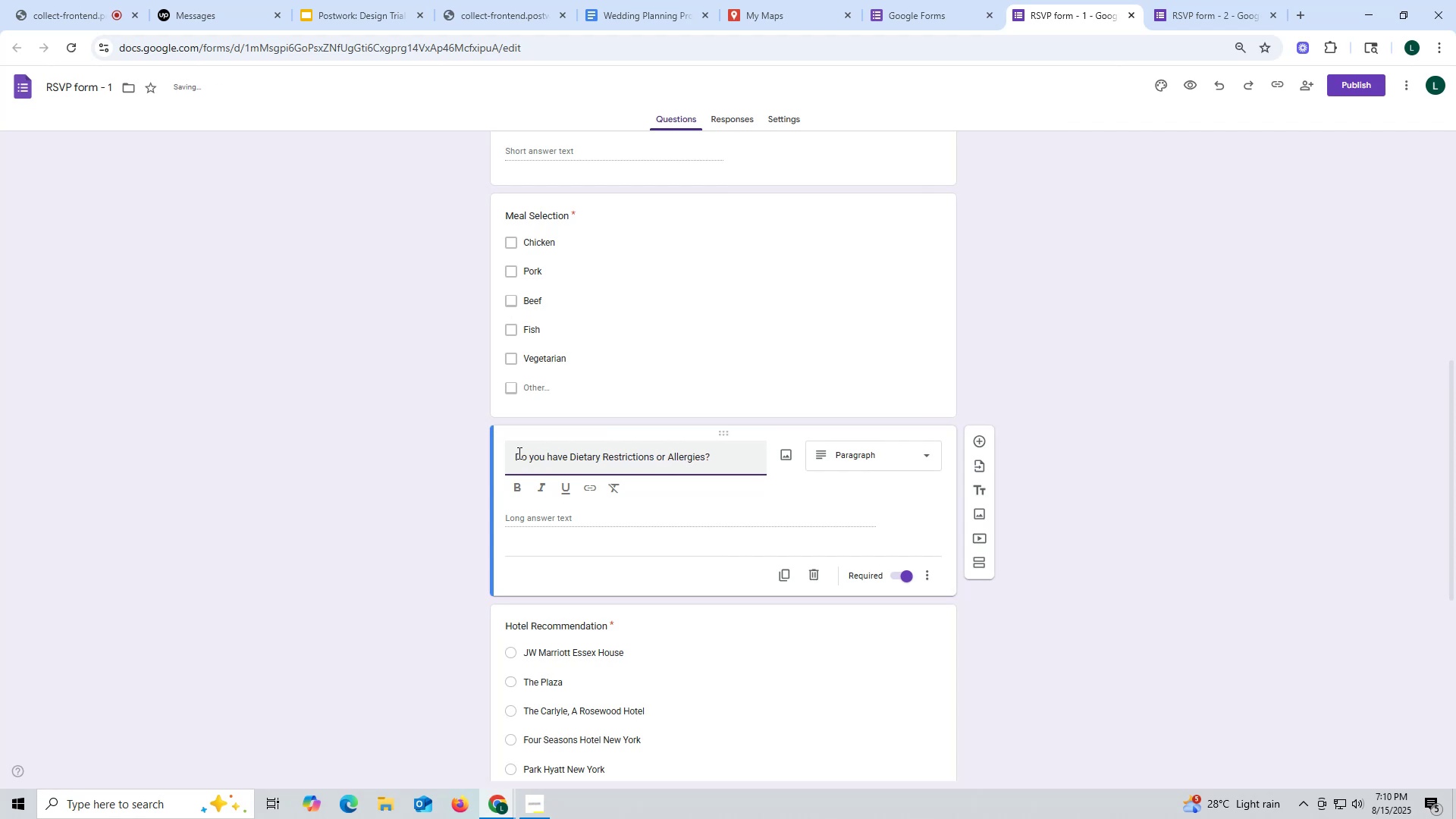 
key(Backspace)
 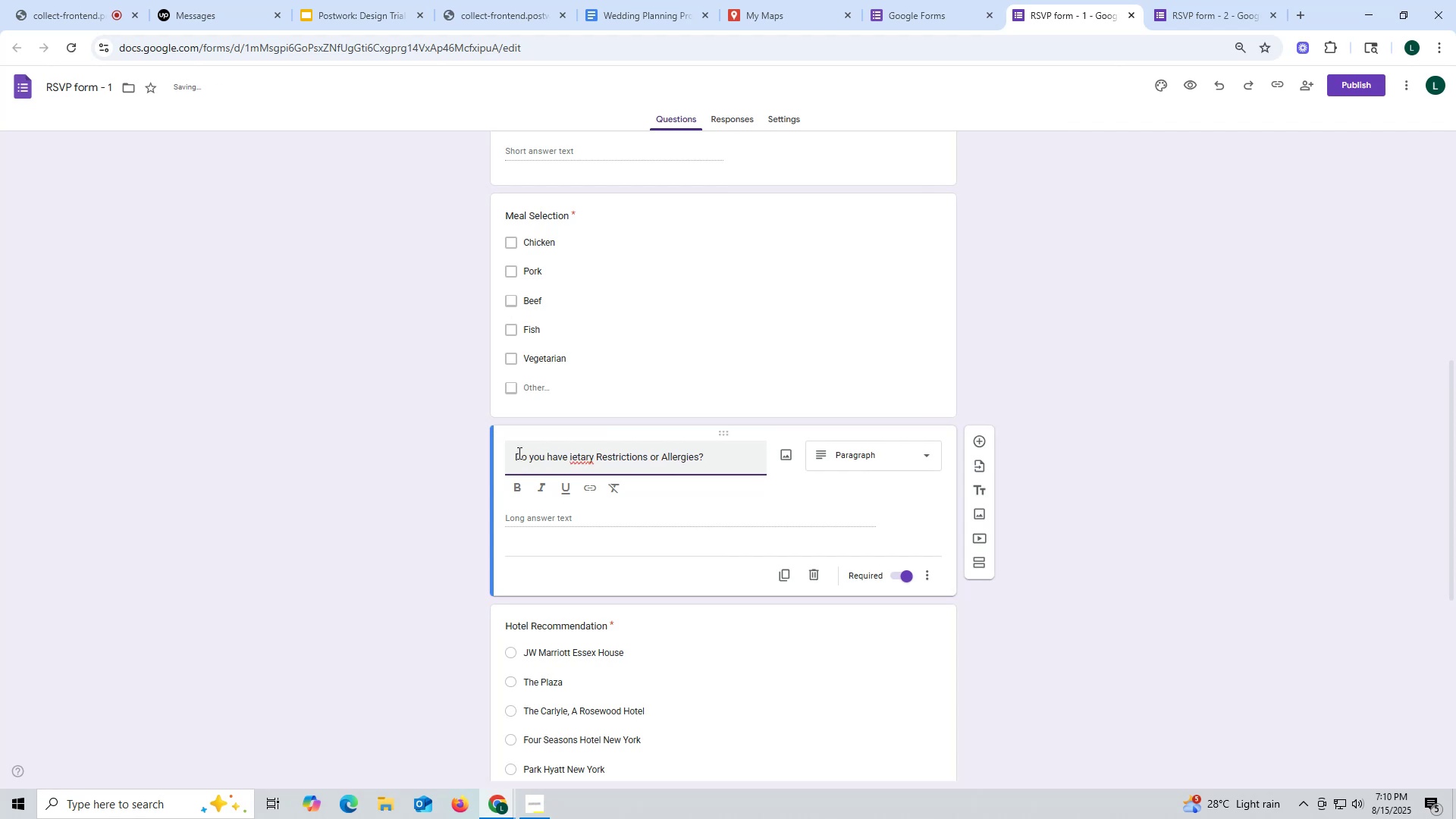 
key(D)
 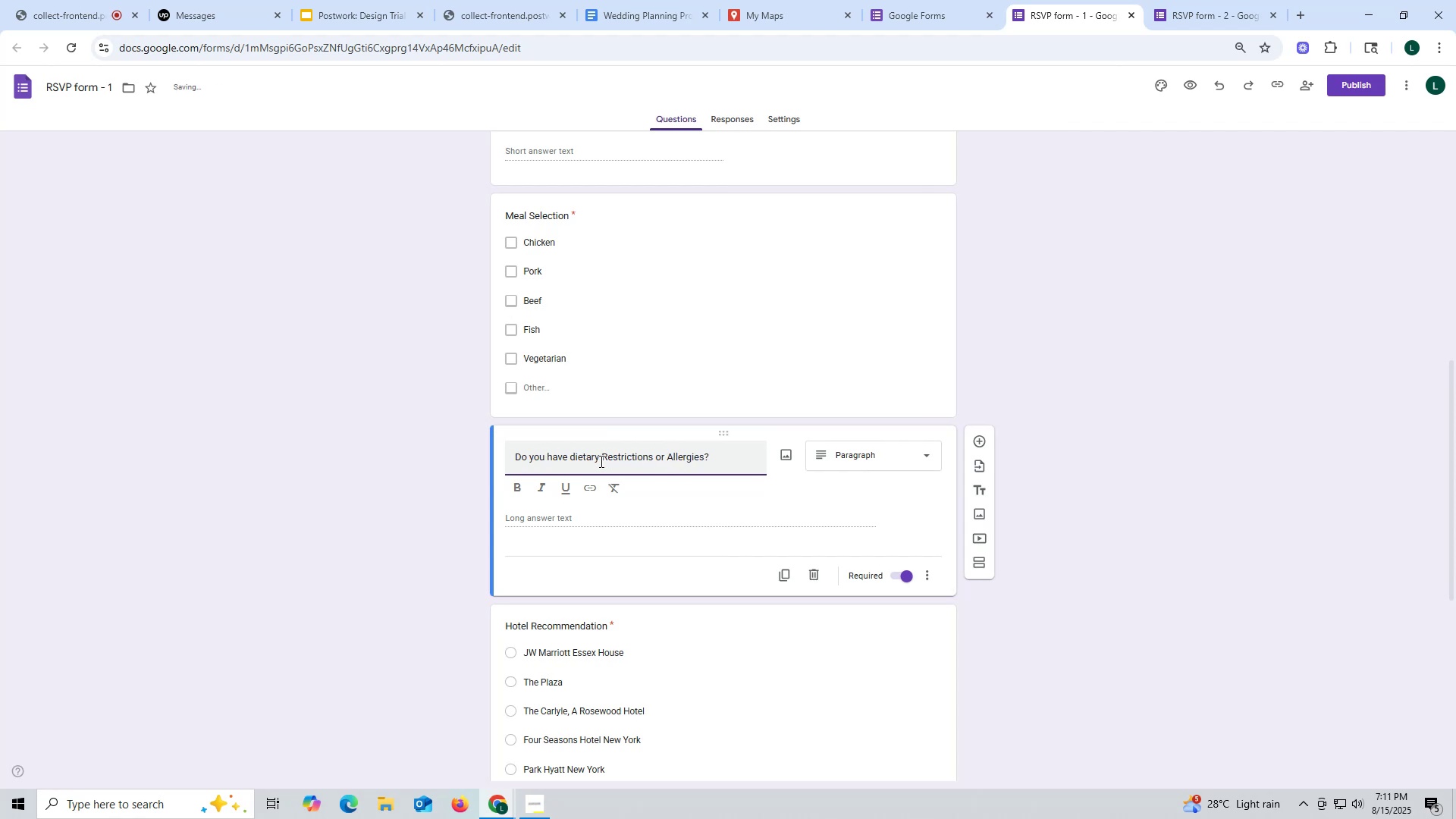 
left_click([605, 452])
 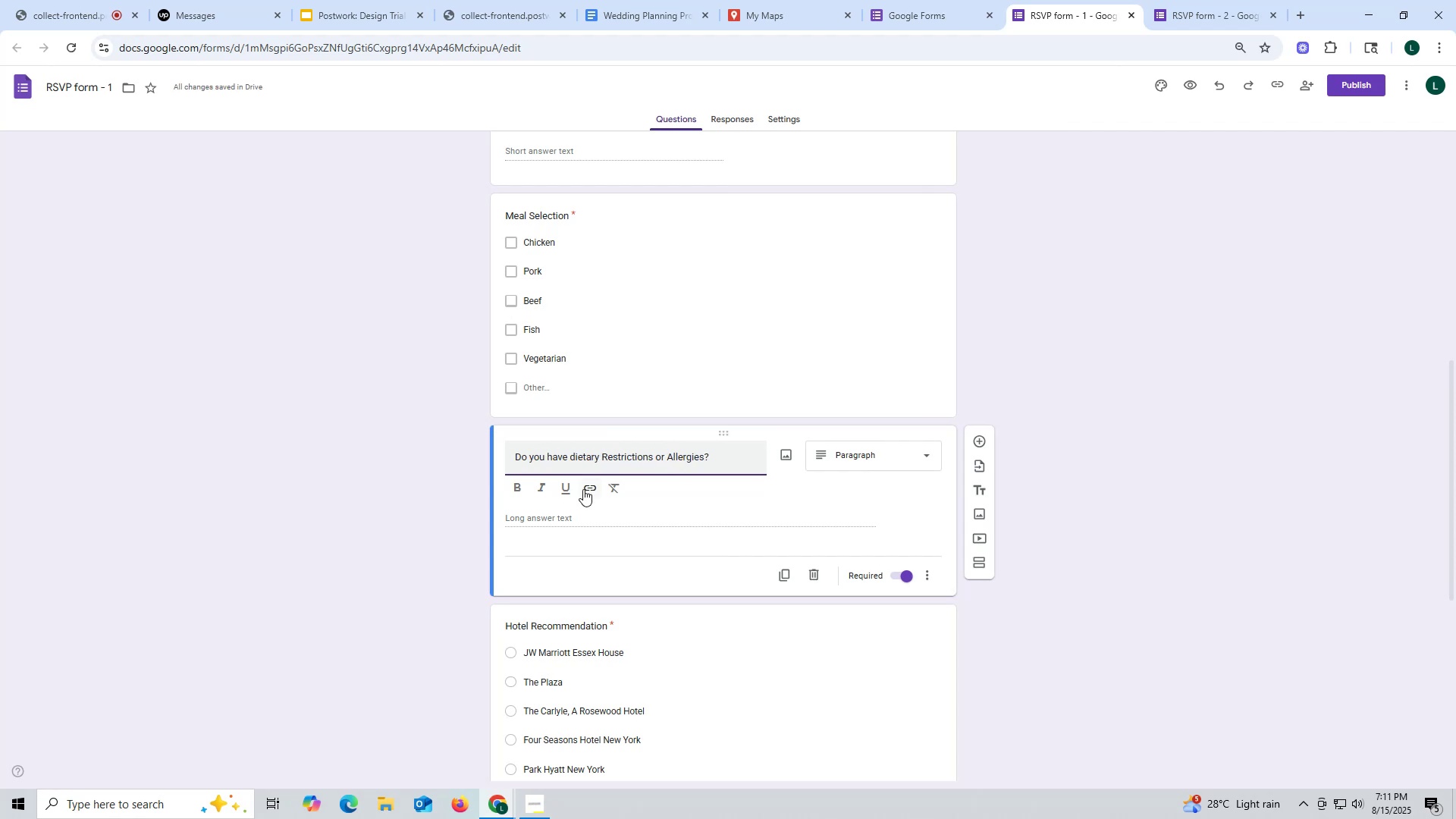 
key(Backspace)
 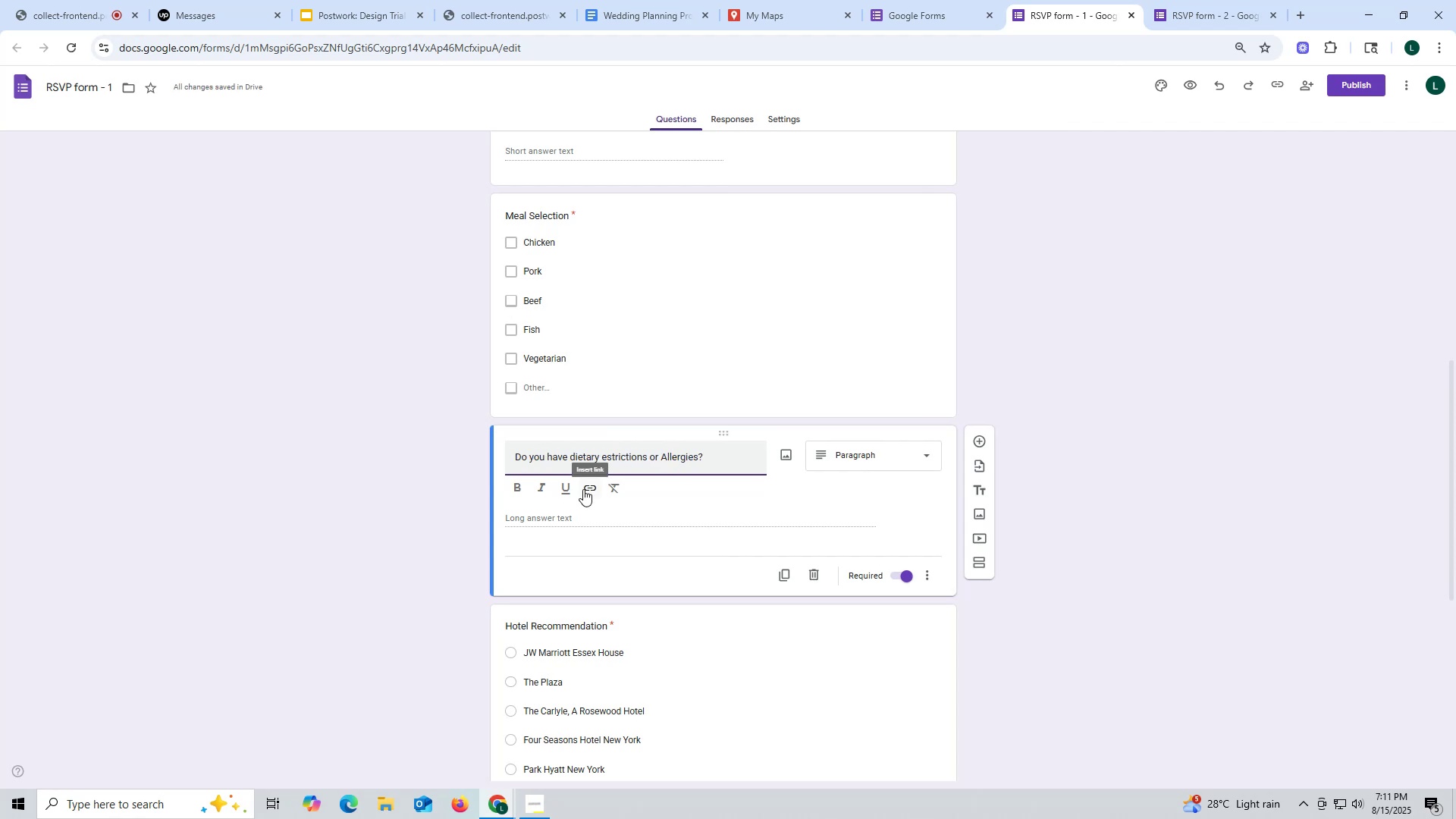 
key(R)
 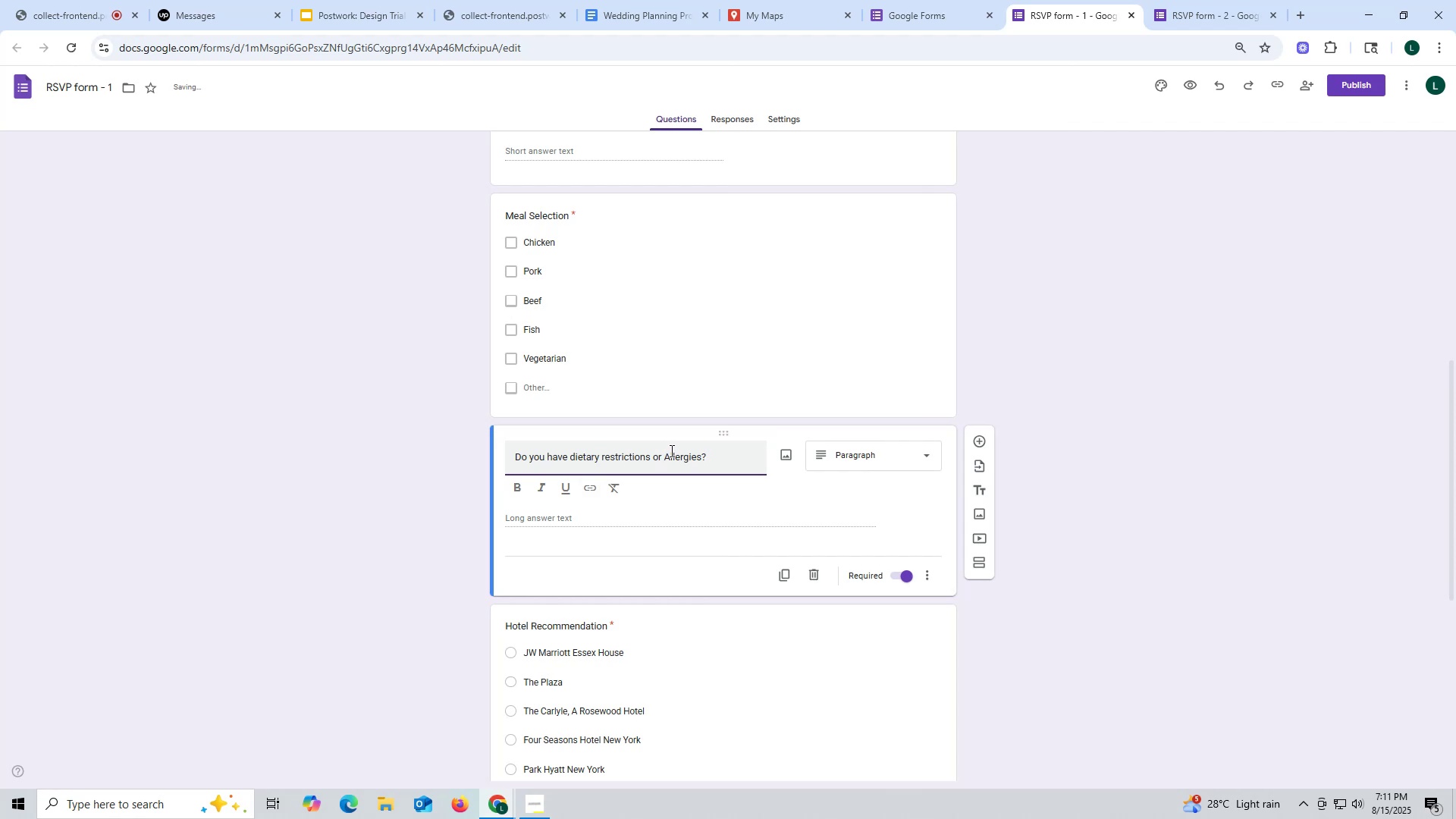 
left_click([667, 457])
 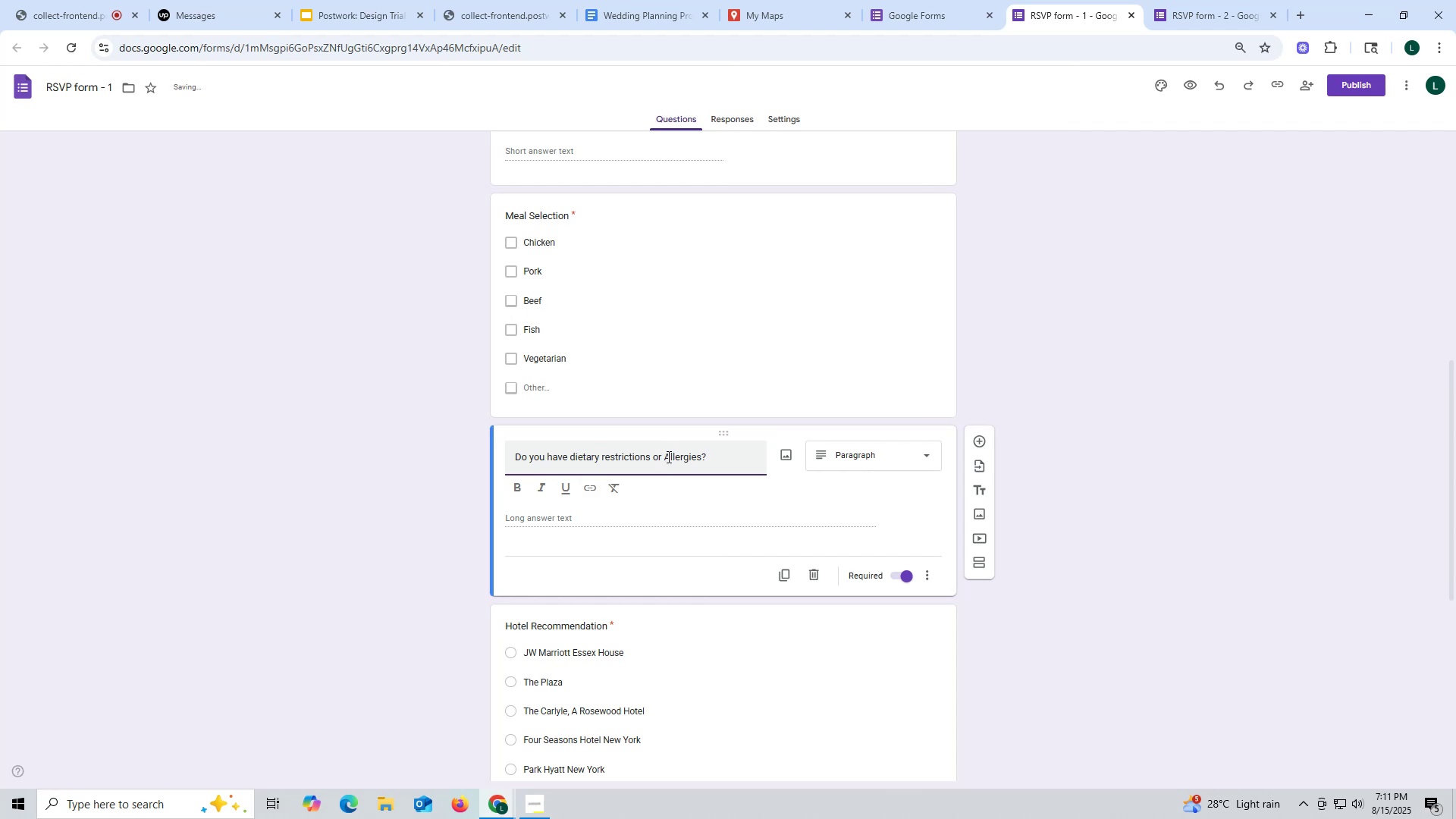 
key(A)
 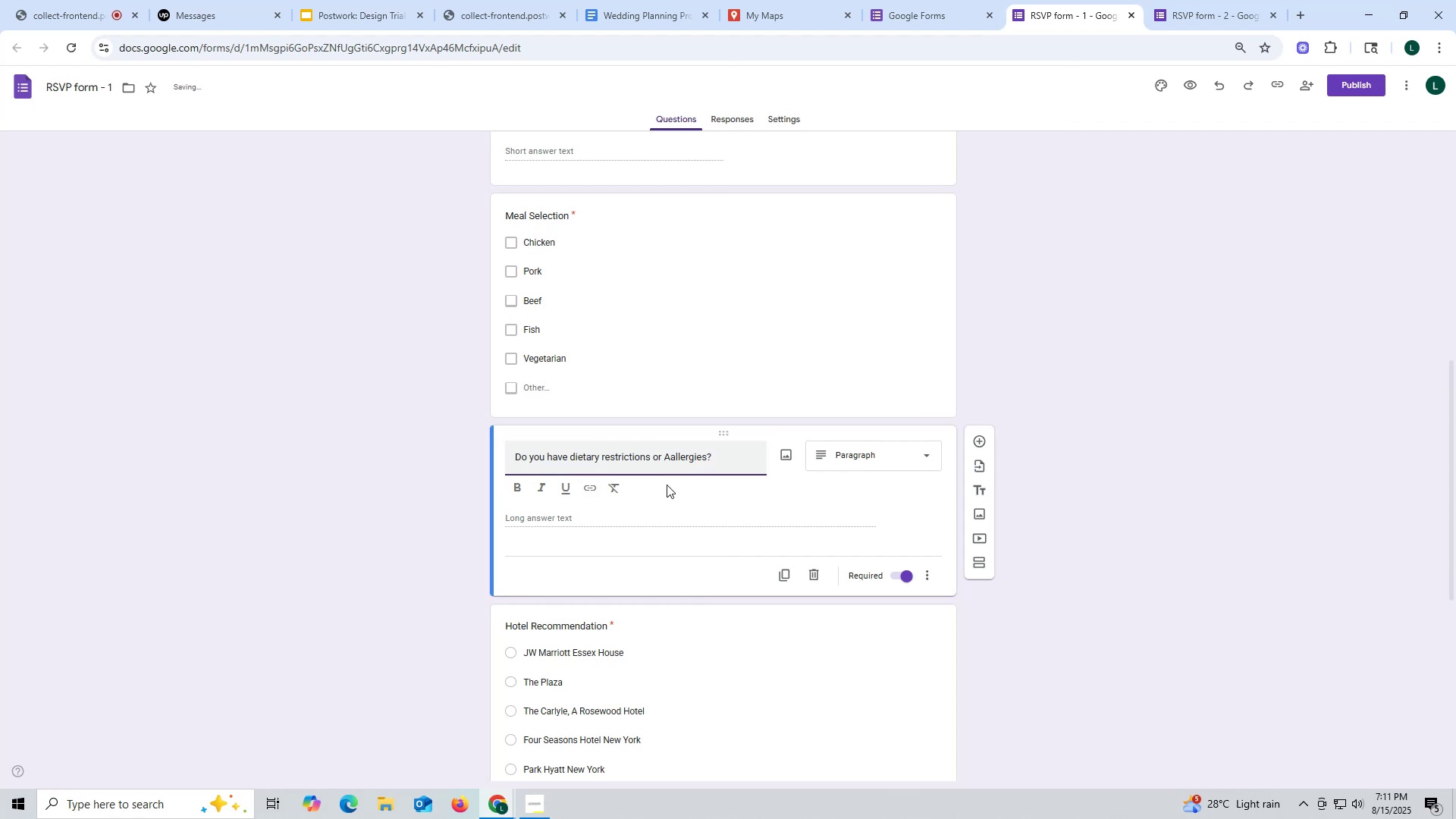 
key(Backspace)
 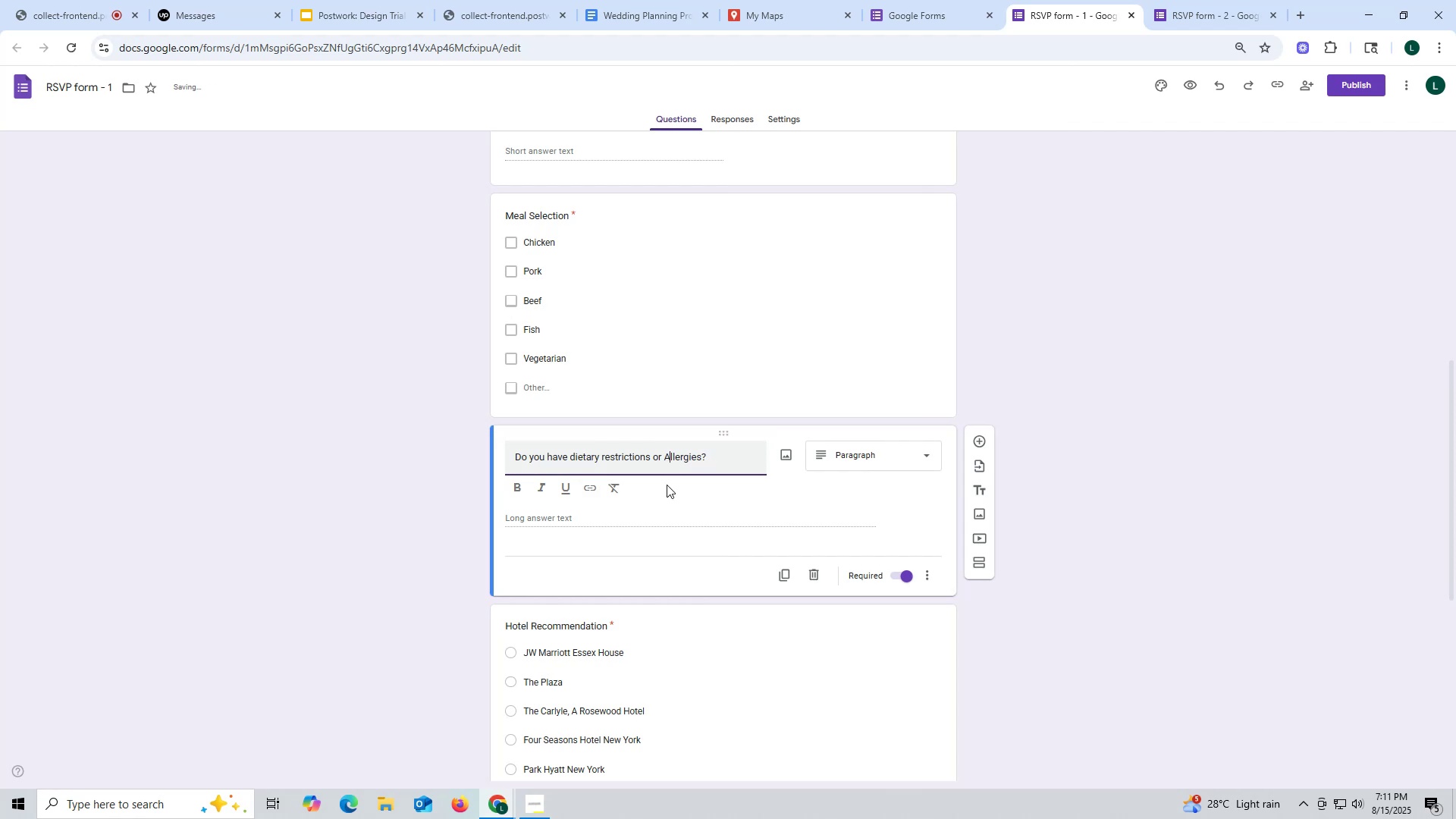 
key(Backspace)
 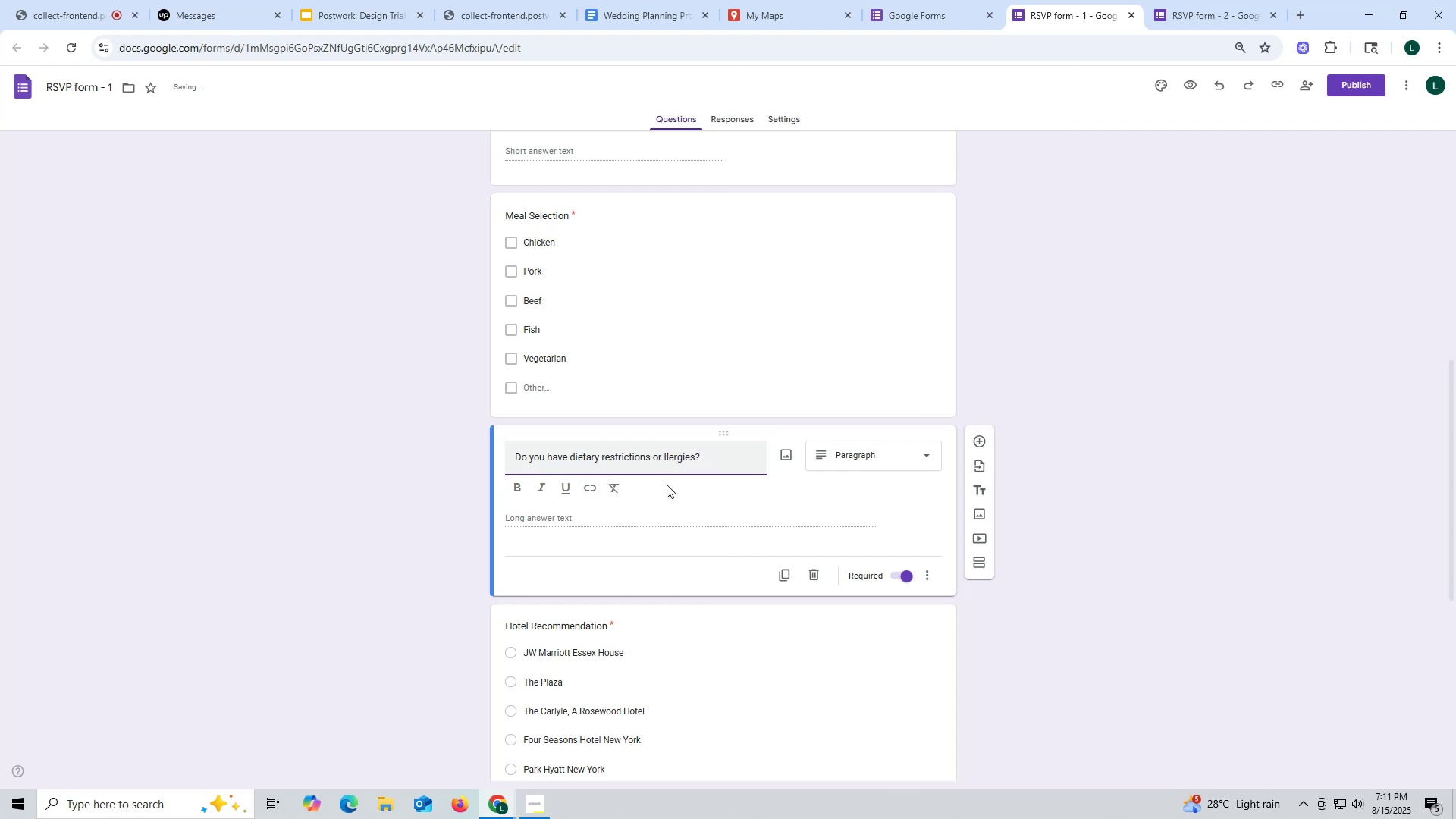 
key(A)
 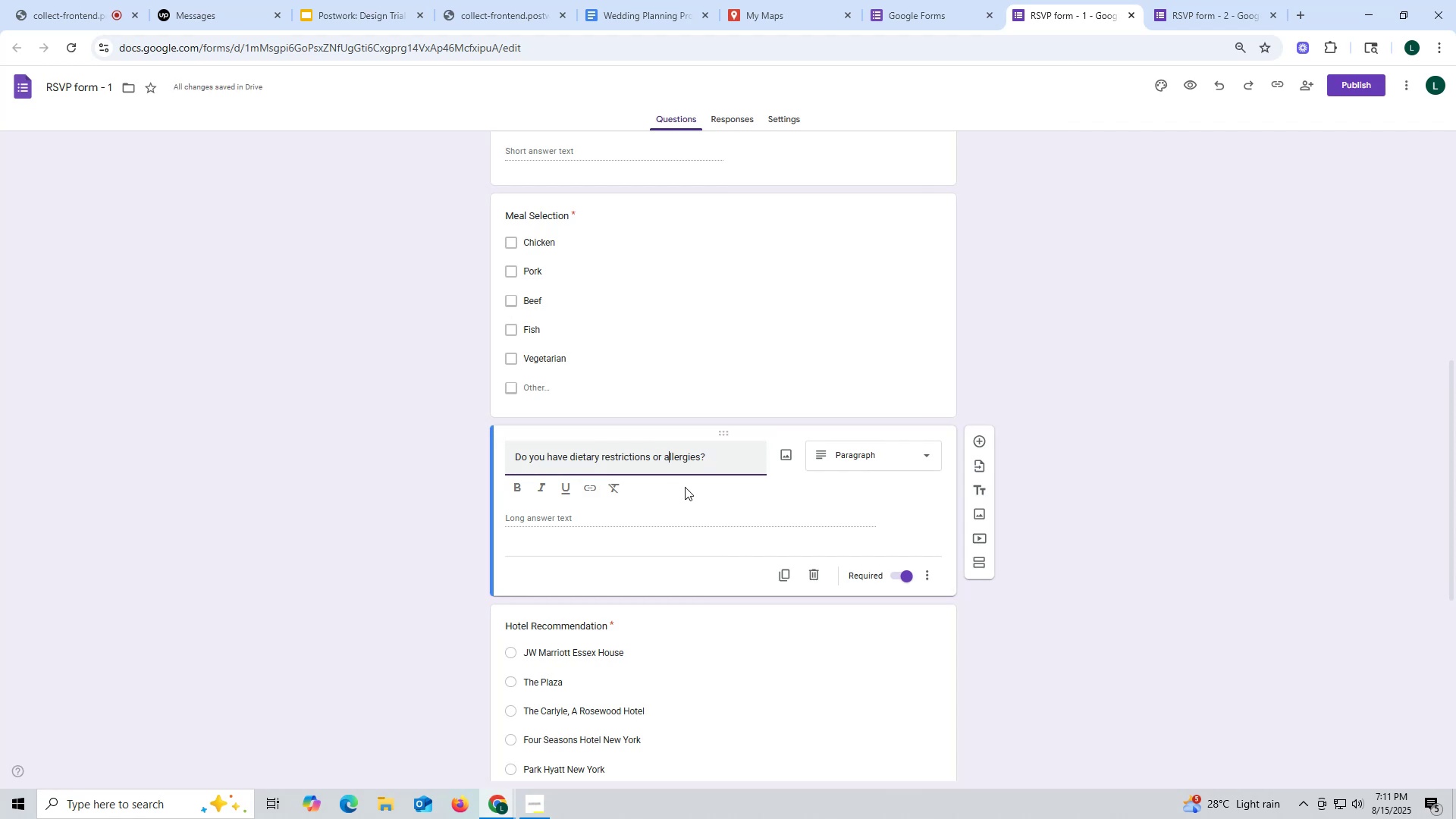 
wait(10.84)
 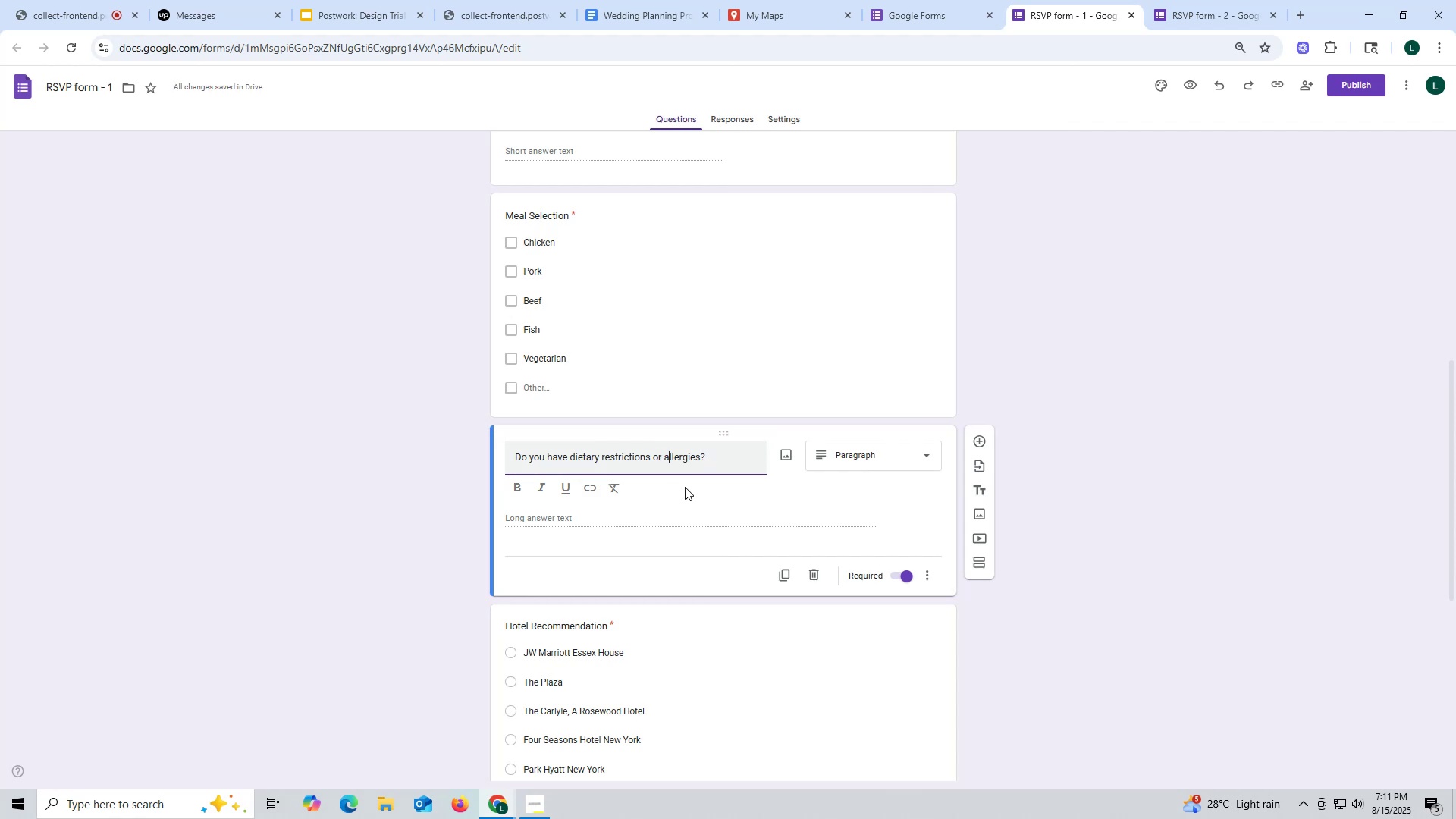 
left_click([679, 567])
 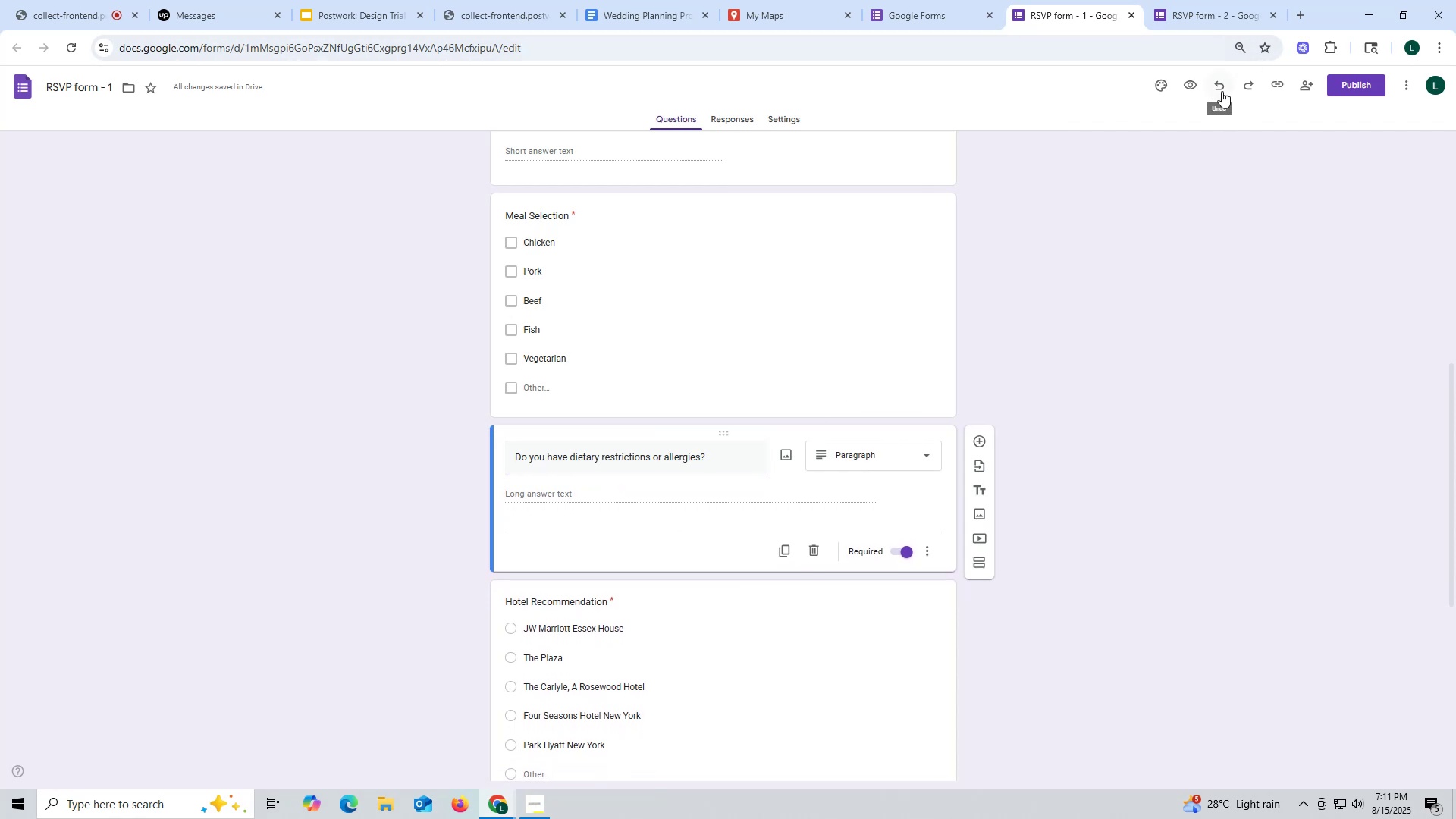 
left_click([1221, 88])
 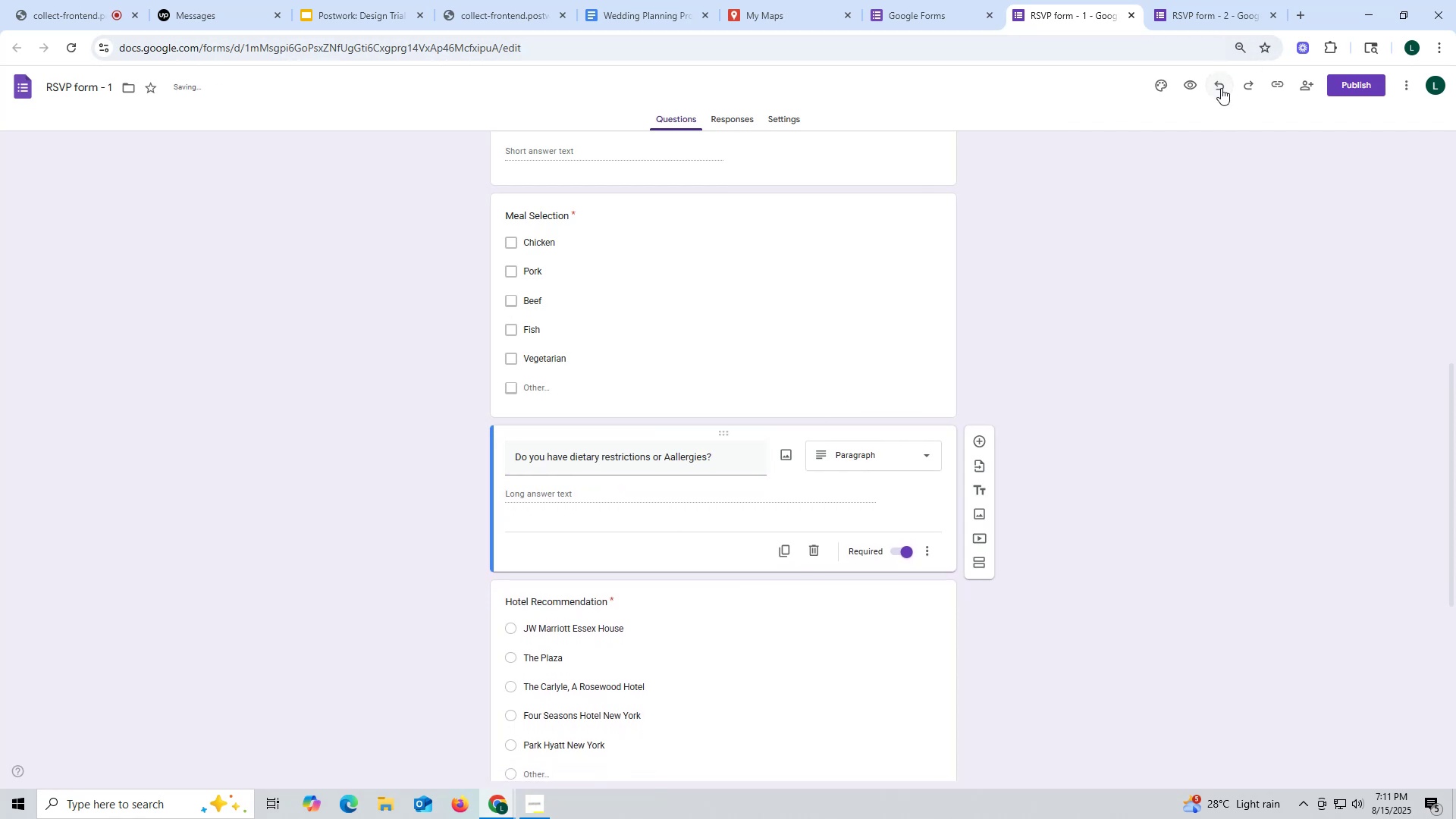 
left_click([1221, 88])
 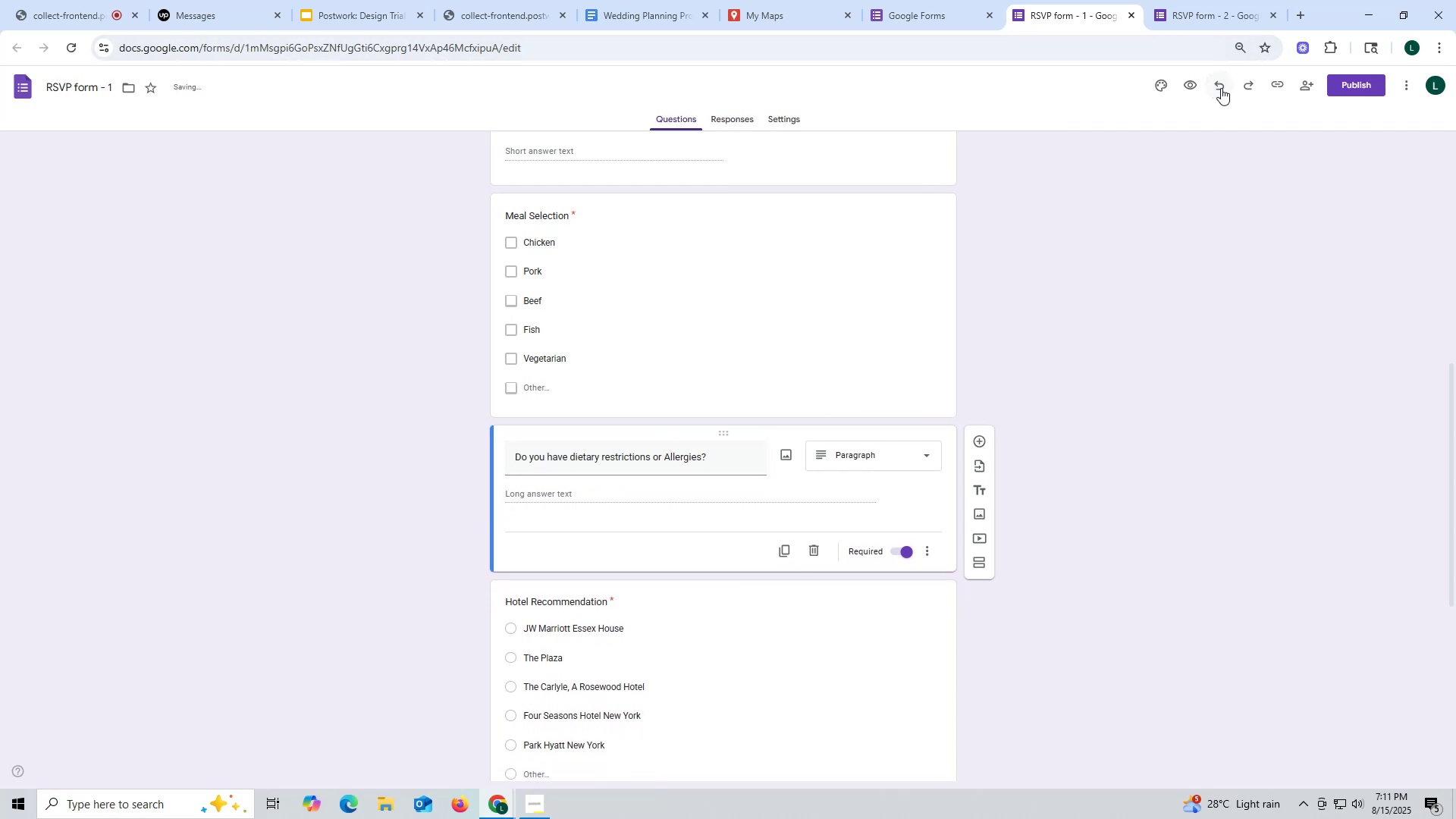 
left_click([1221, 88])
 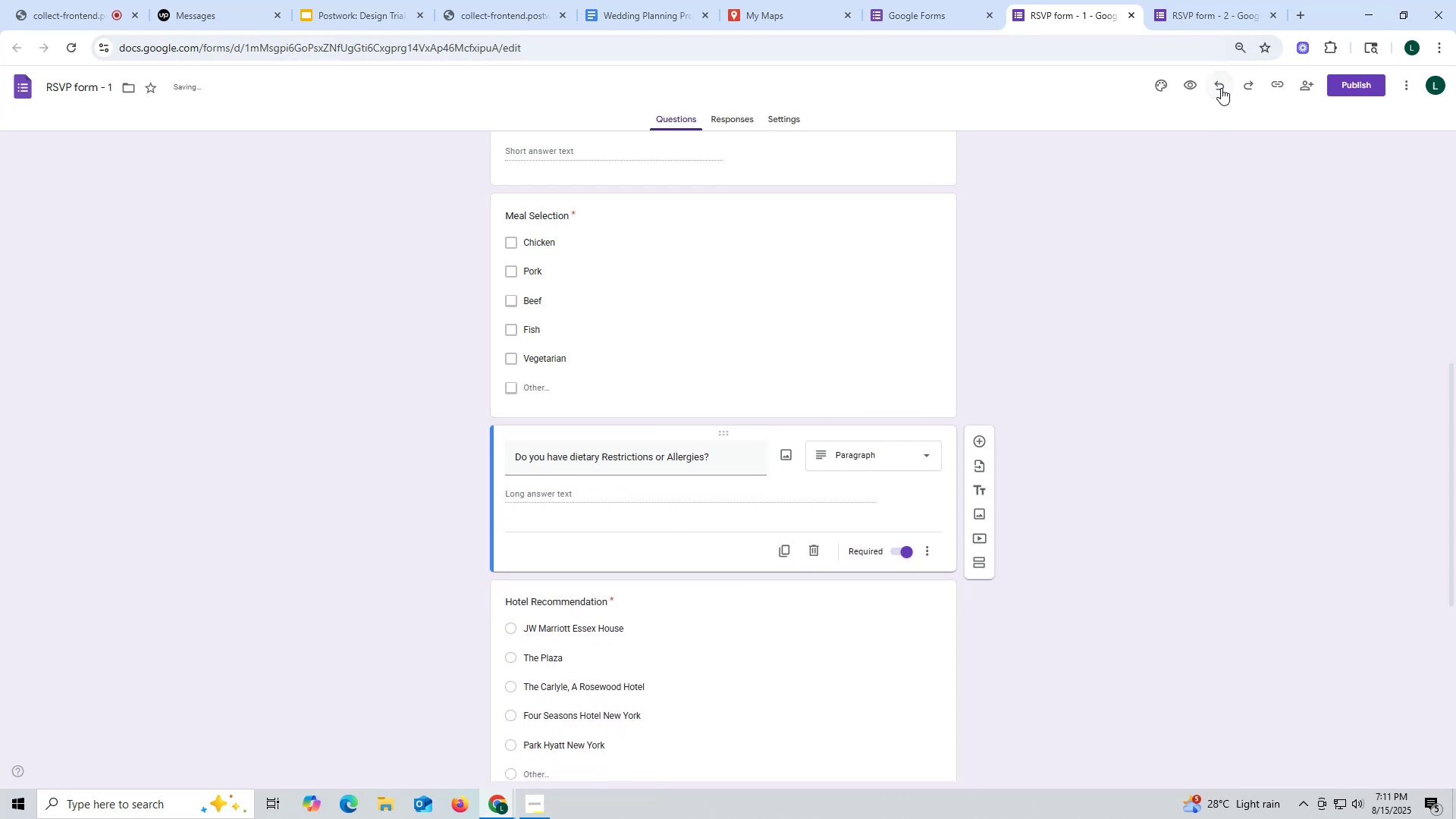 
double_click([1221, 88])
 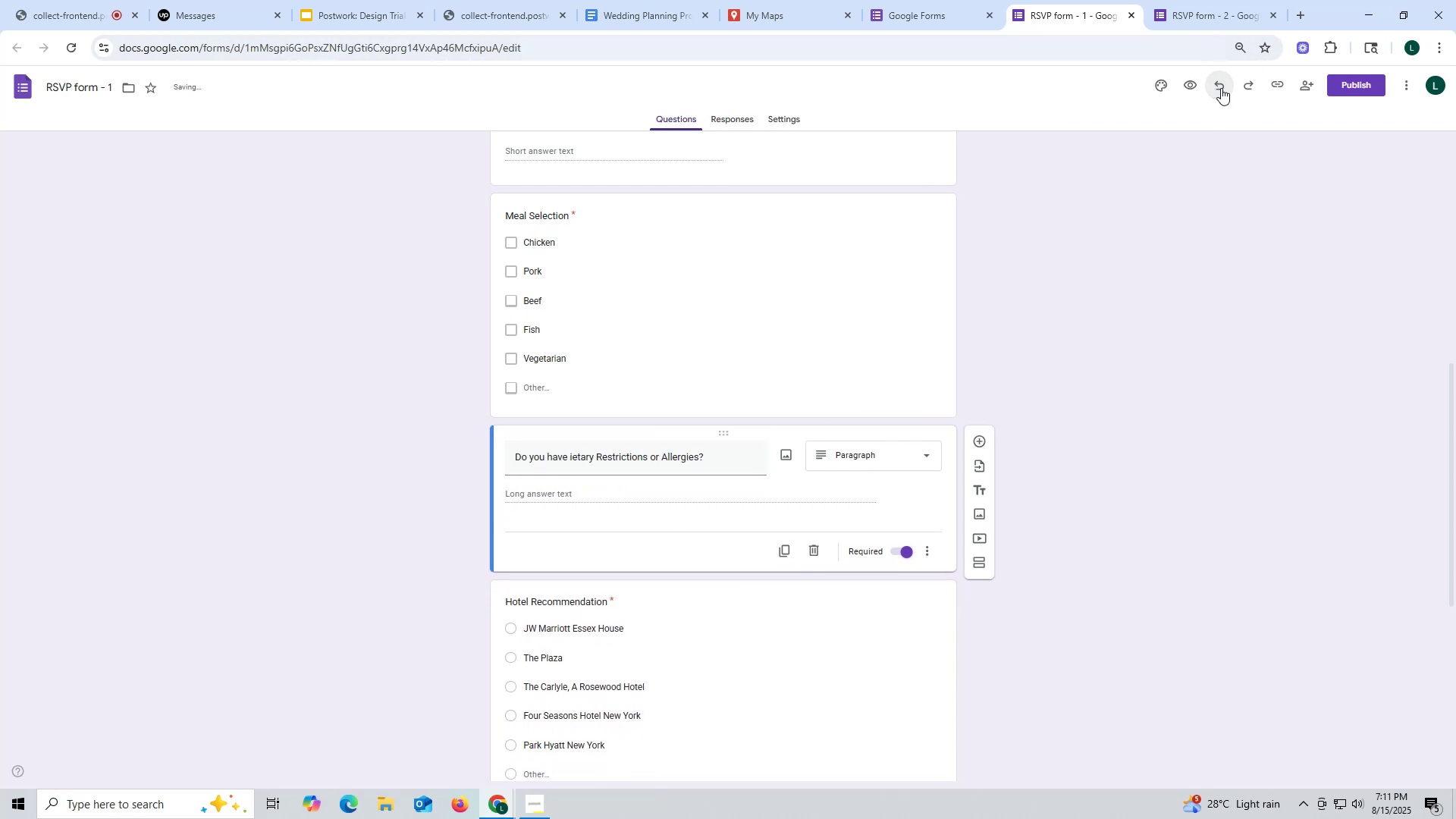 
triple_click([1221, 88])
 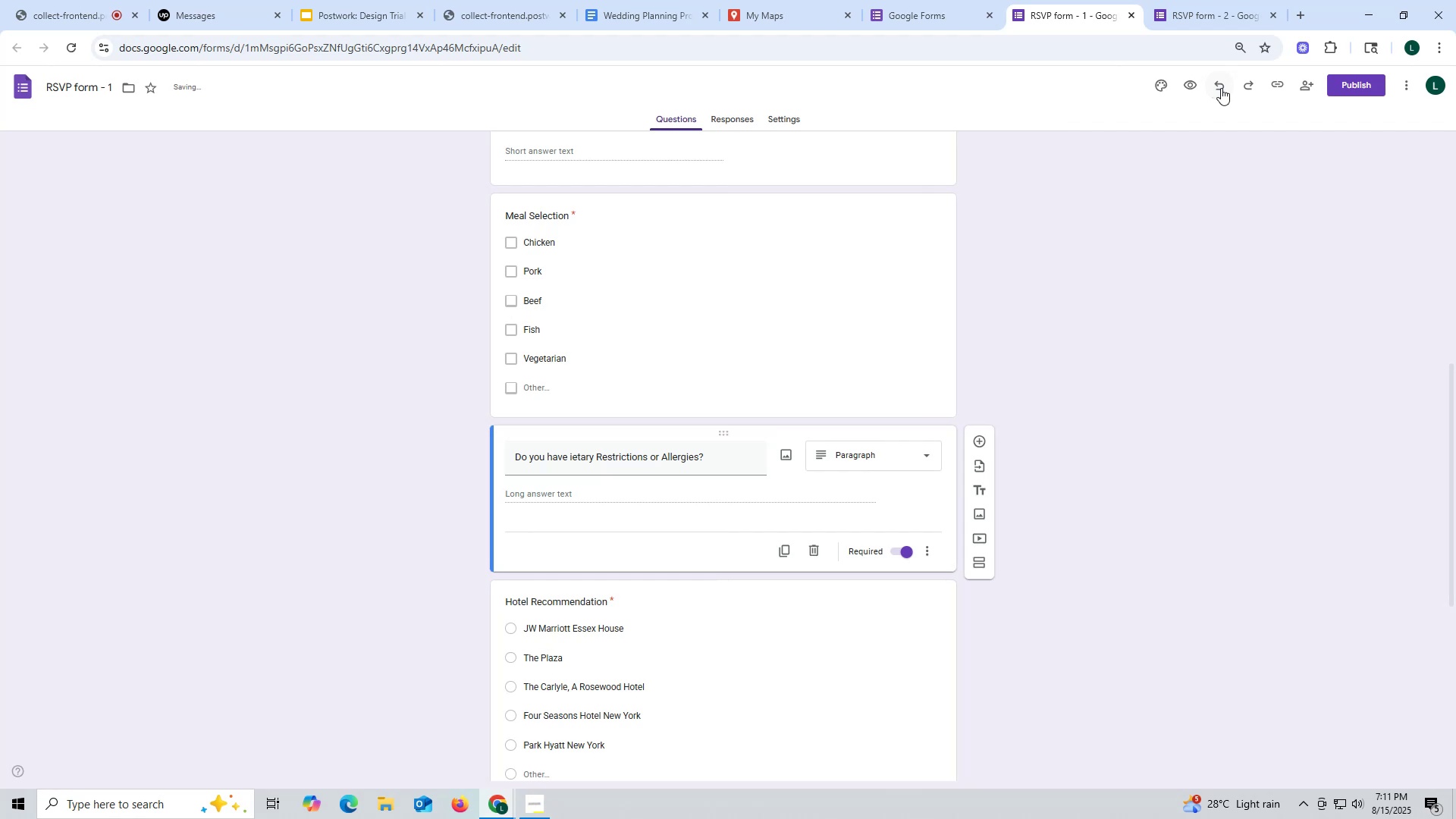 
left_click([1221, 88])
 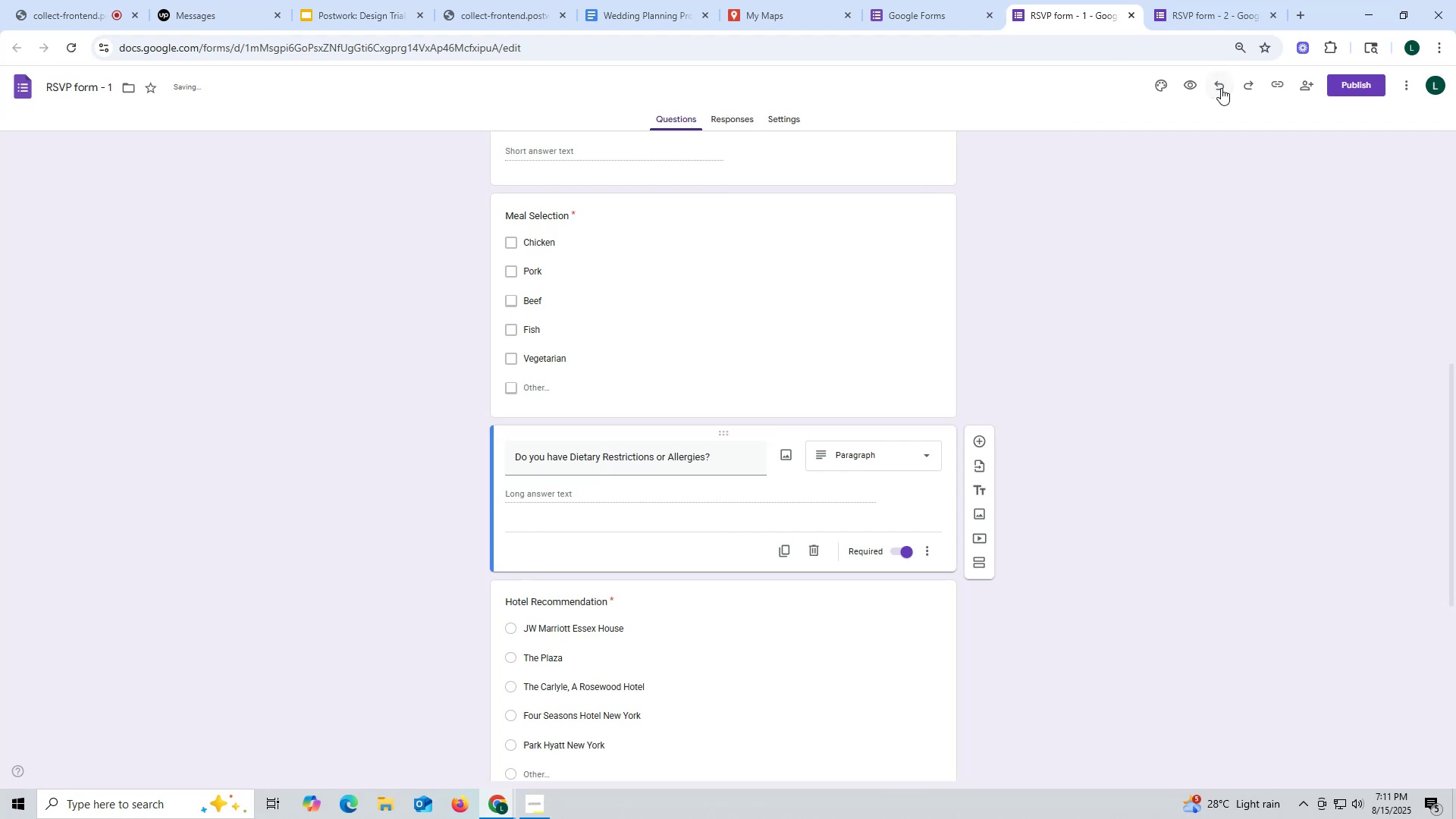 
left_click([1221, 88])
 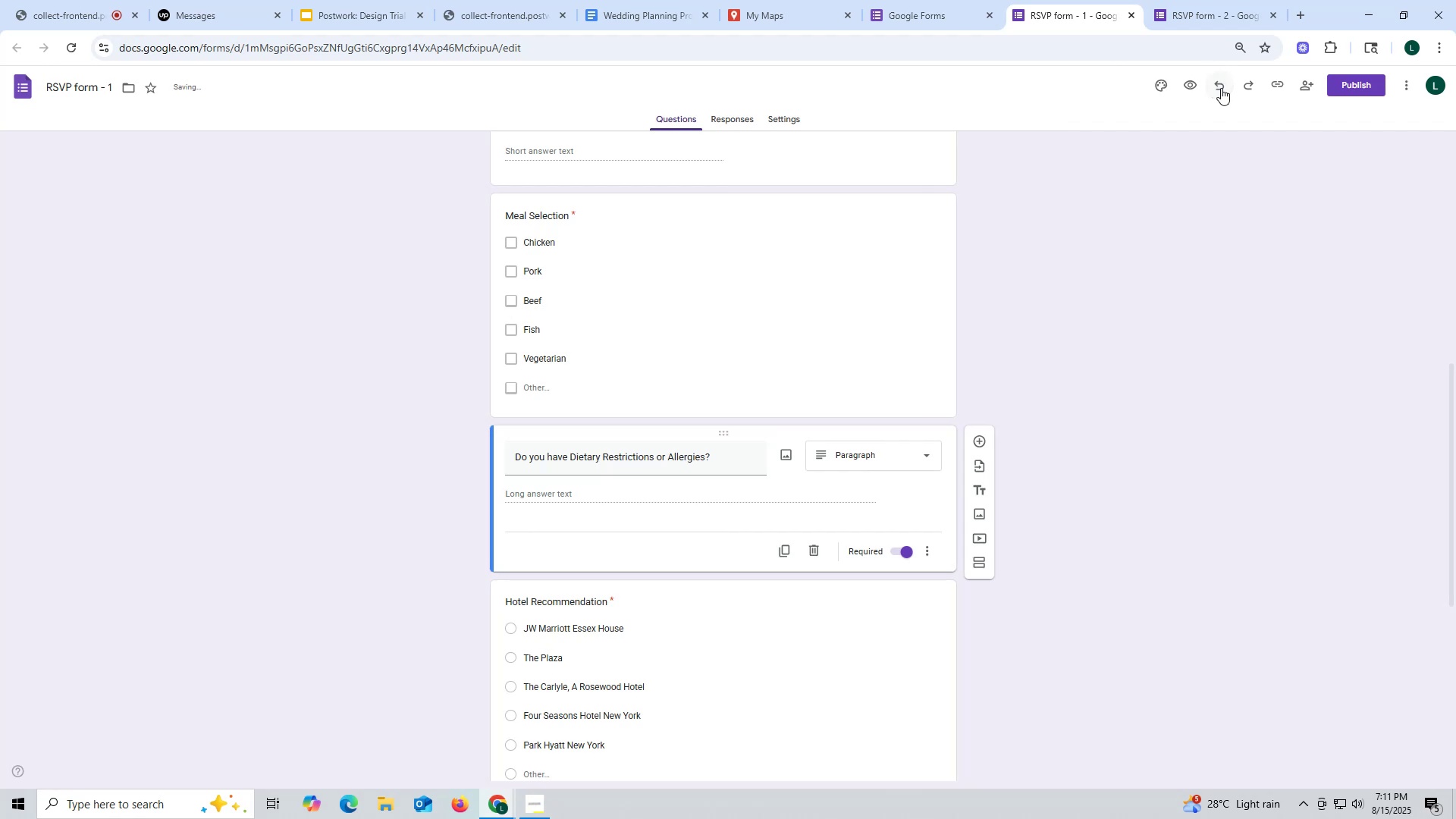 
left_click([1221, 88])
 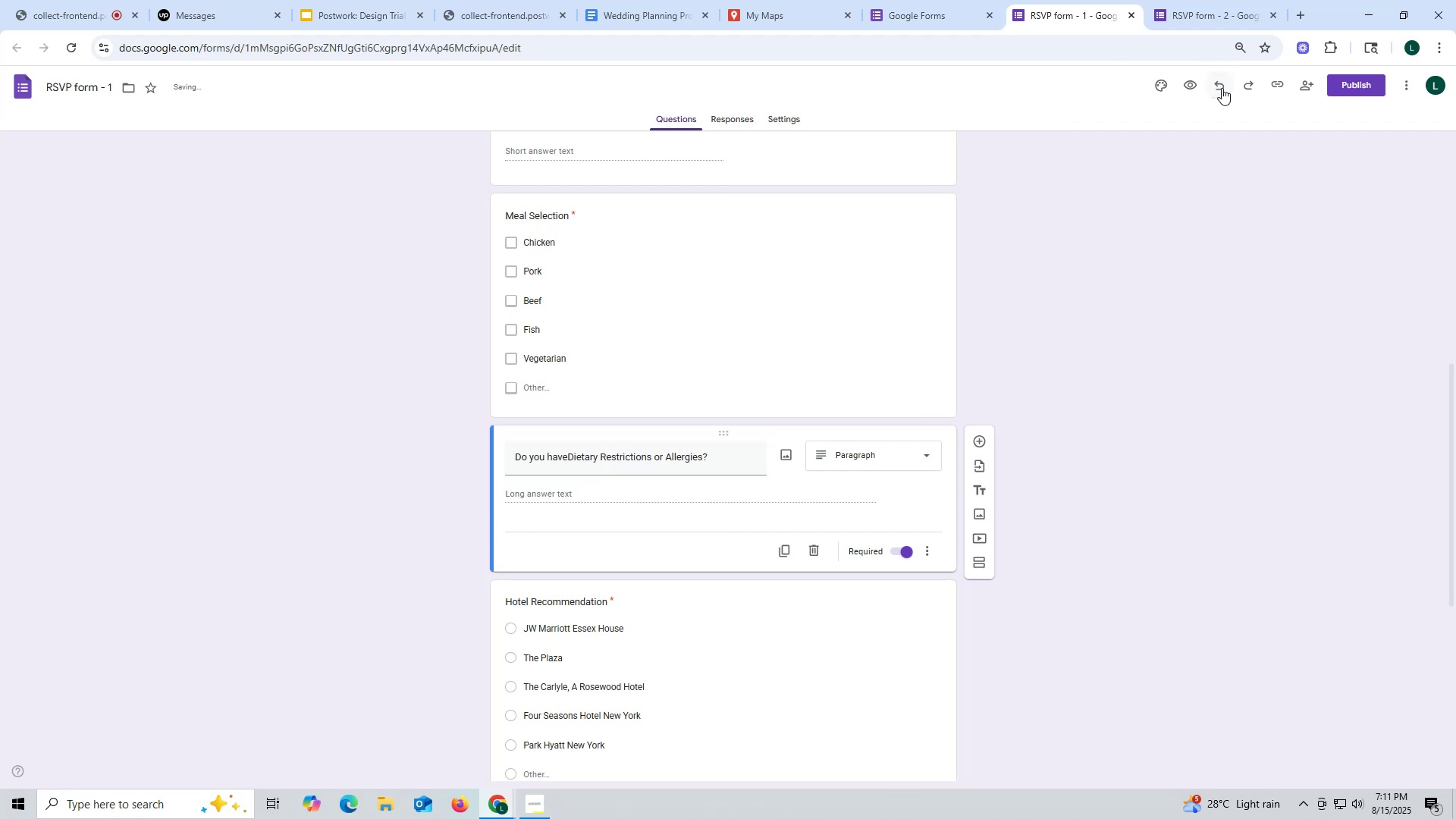 
double_click([1222, 88])
 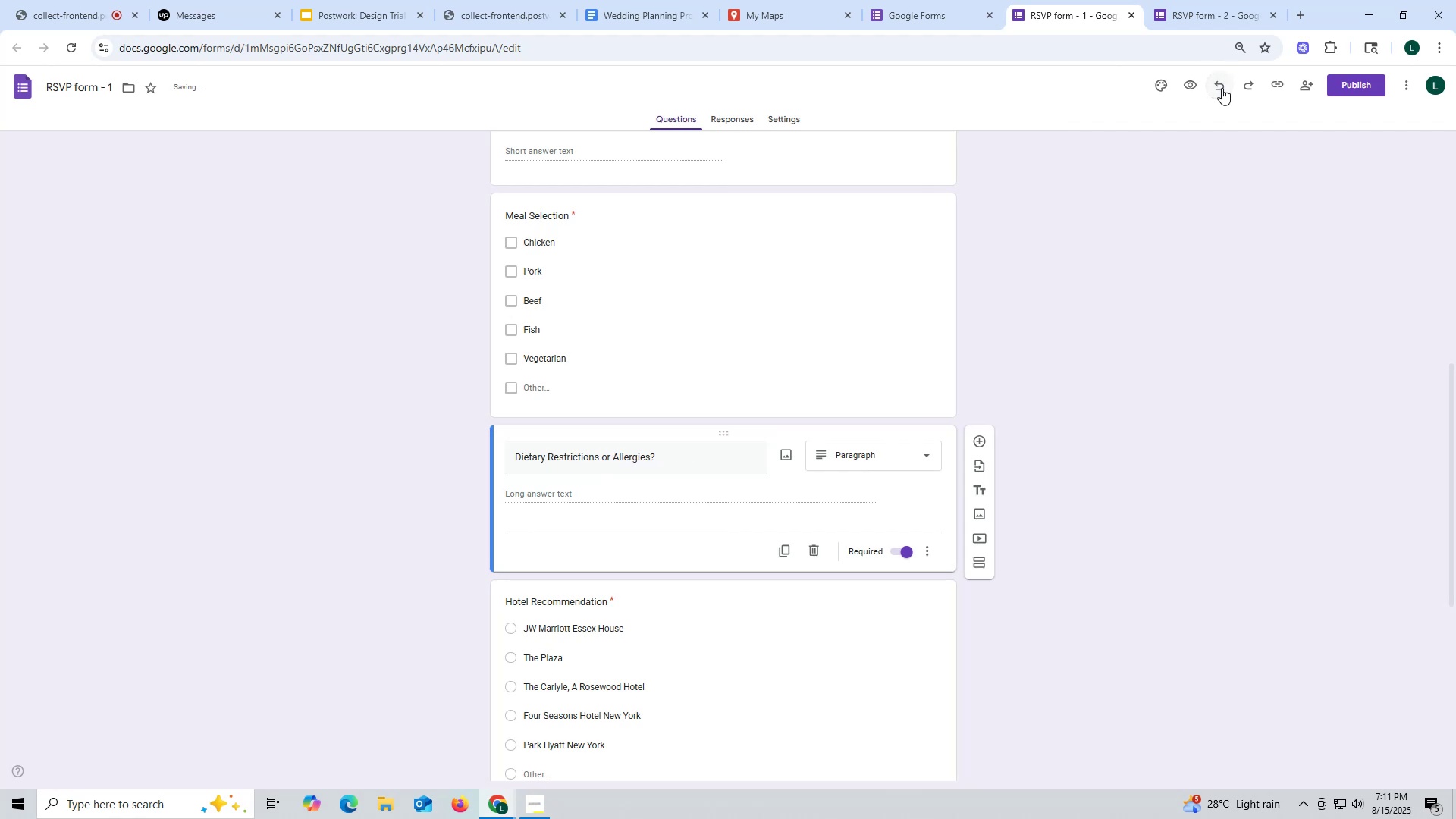 
left_click([1222, 88])
 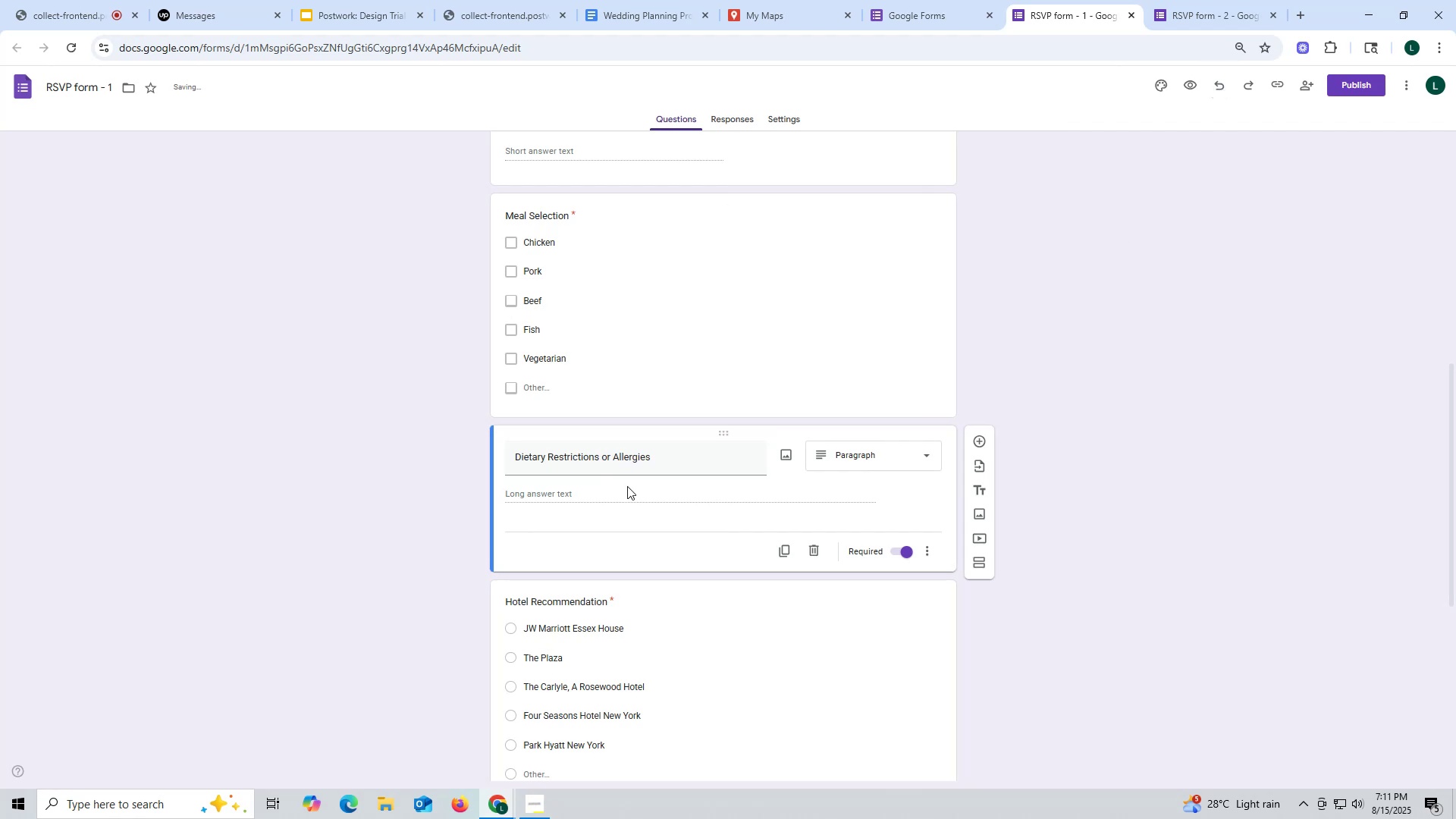 
left_click([616, 537])
 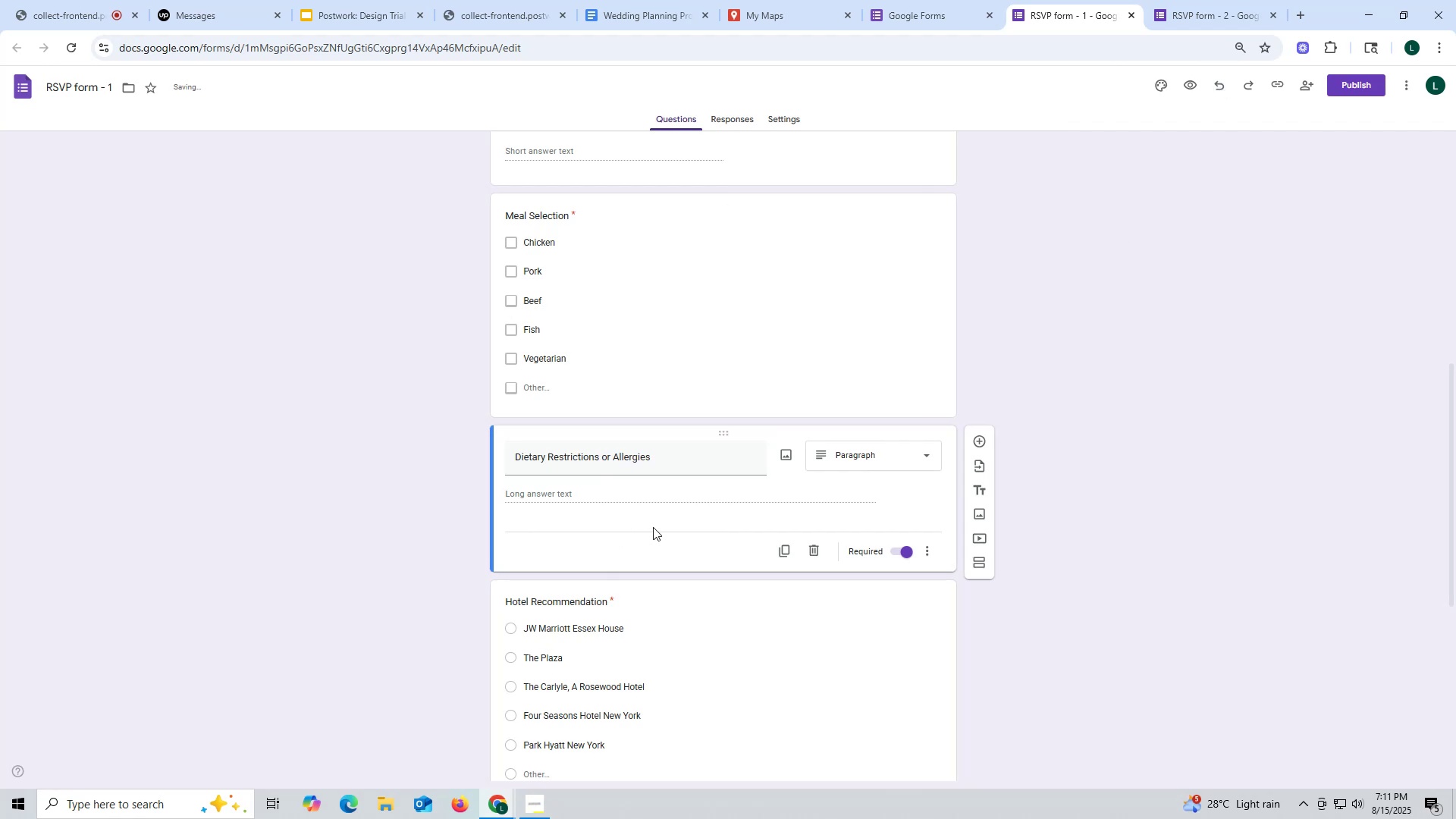 
left_click([653, 527])
 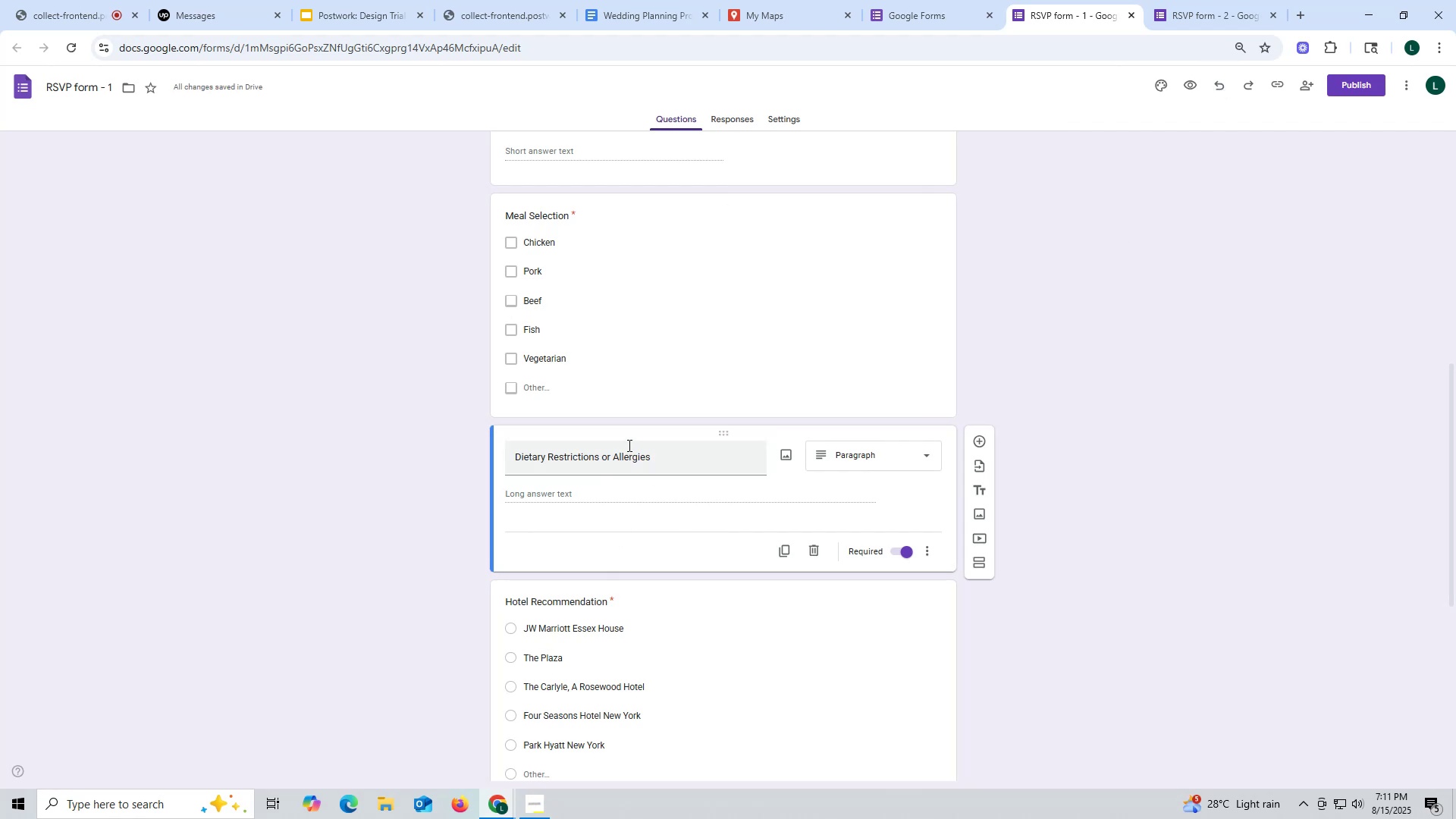 
left_click_drag(start_coordinate=[658, 455], to_coordinate=[529, 456])
 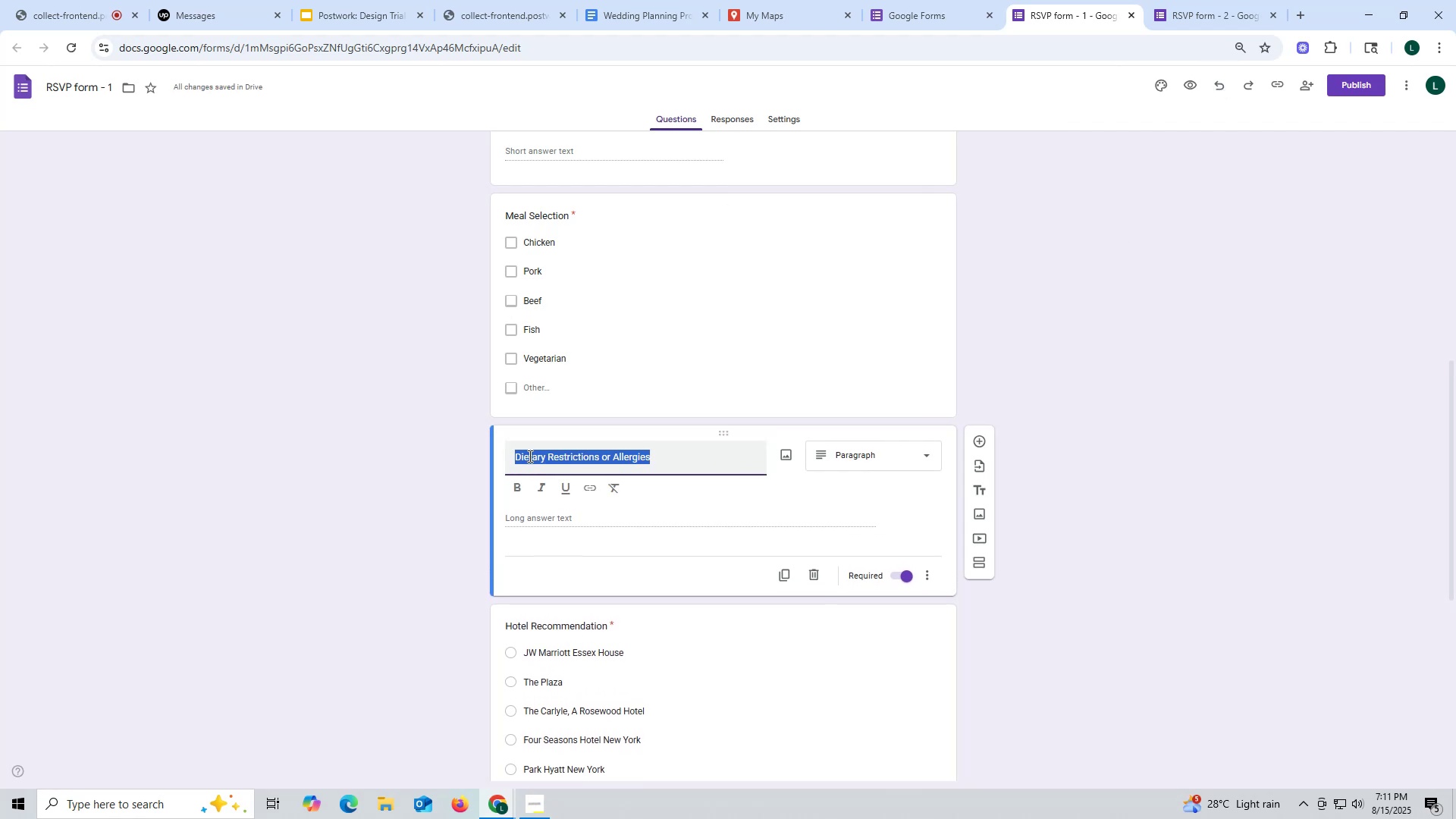 
key(Control+ControlLeft)
 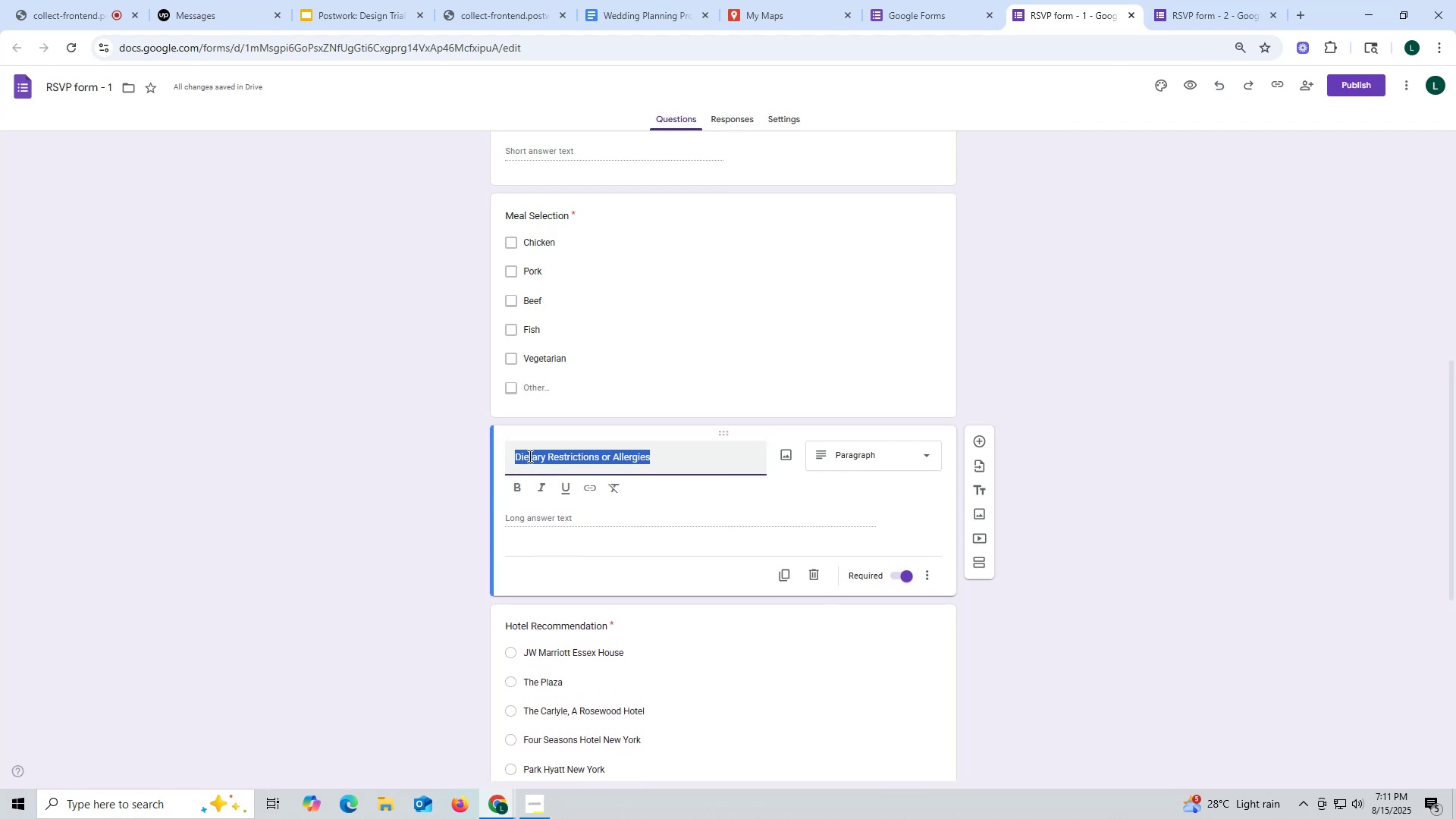 
key(Control+C)
 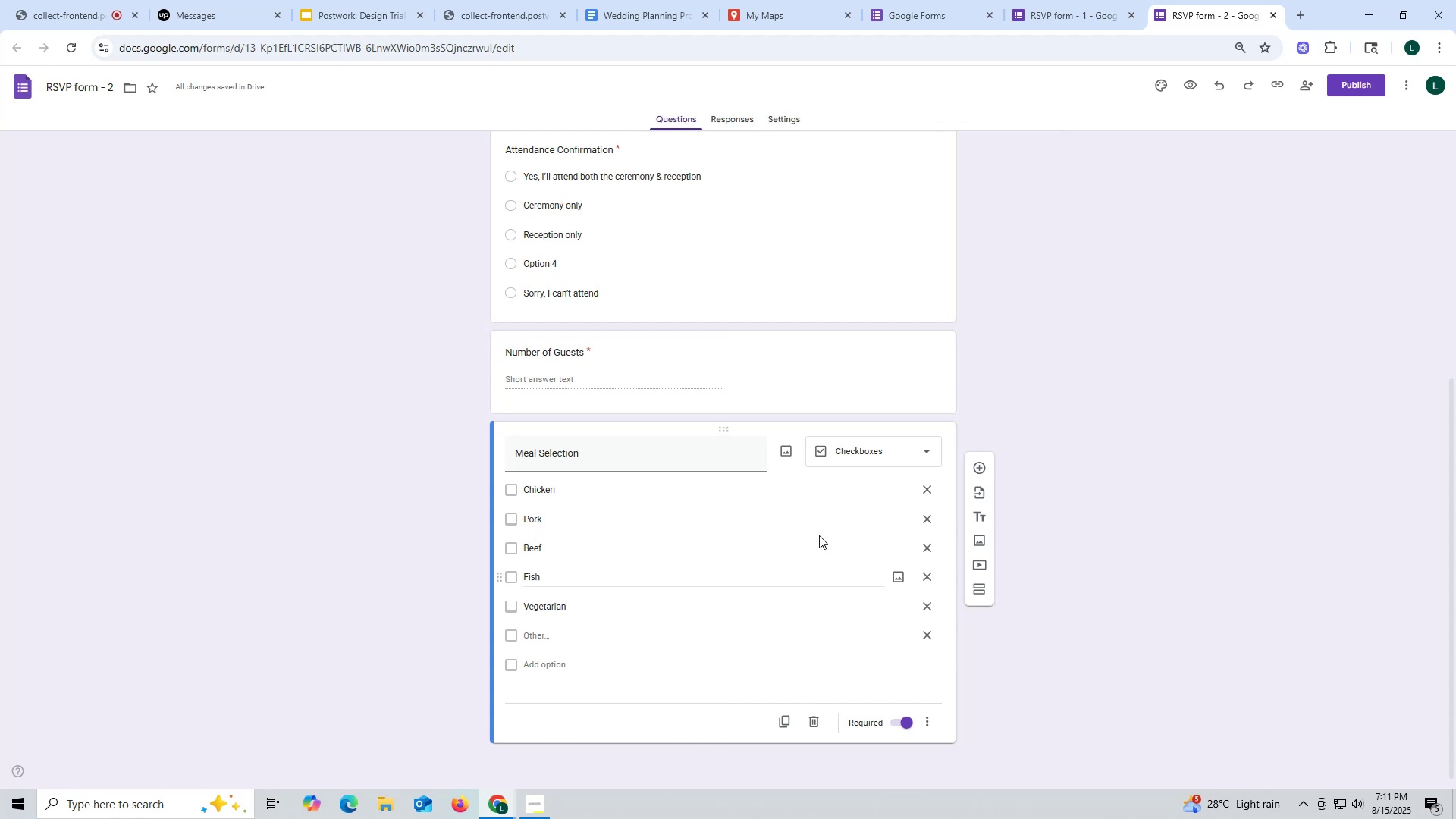 
left_click([789, 720])
 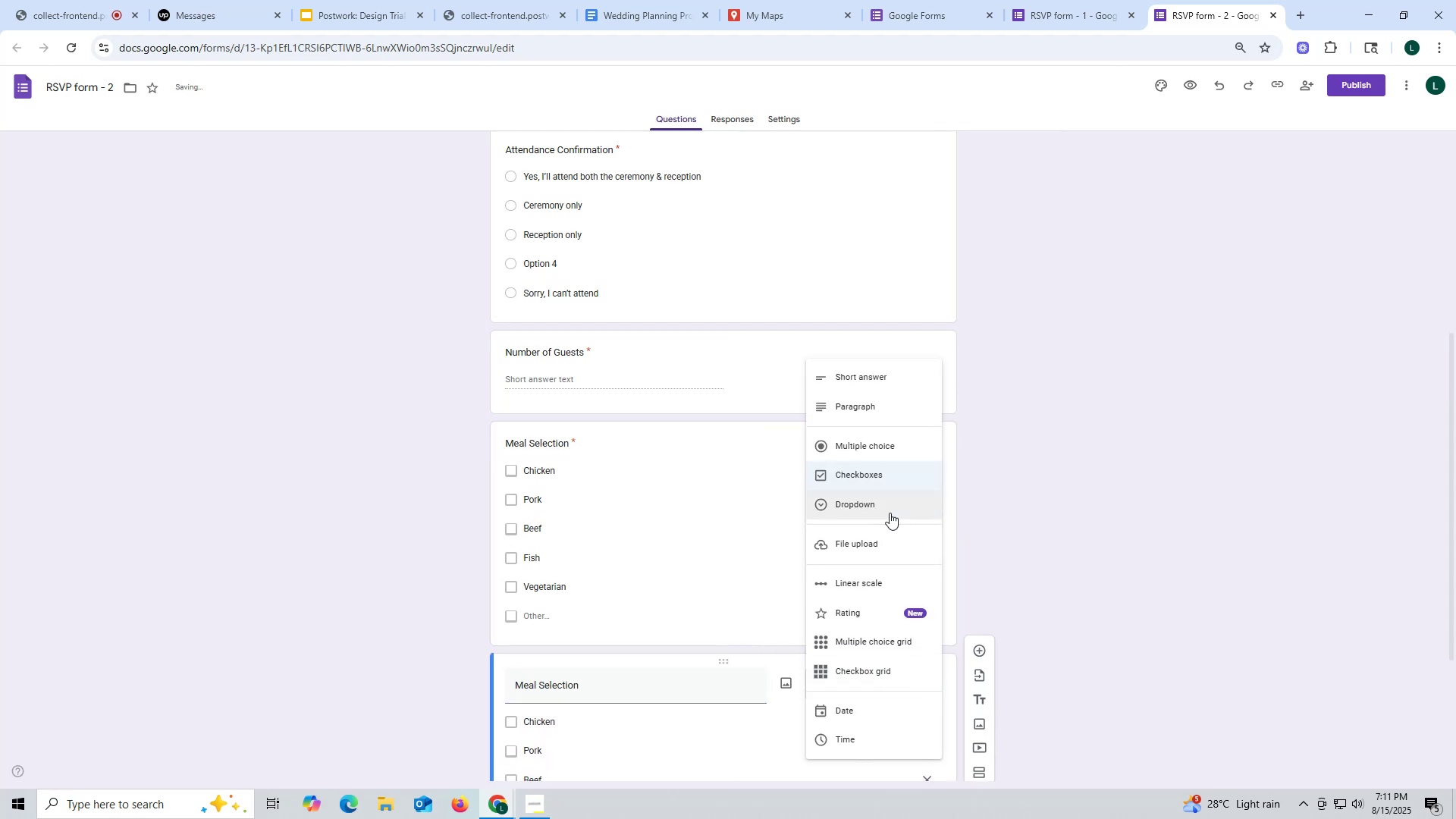 
left_click([888, 410])
 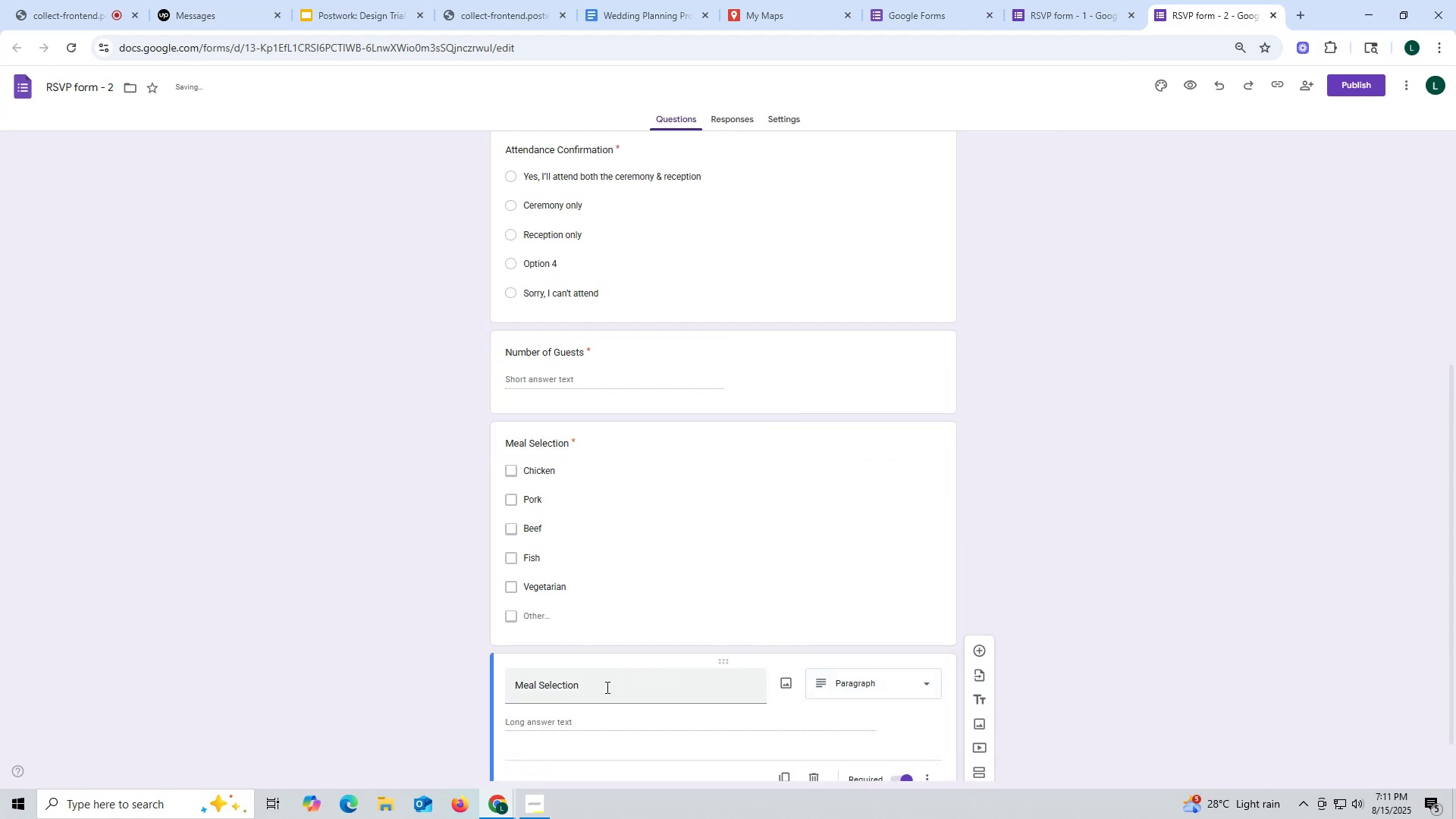 
left_click_drag(start_coordinate=[600, 684], to_coordinate=[504, 685])
 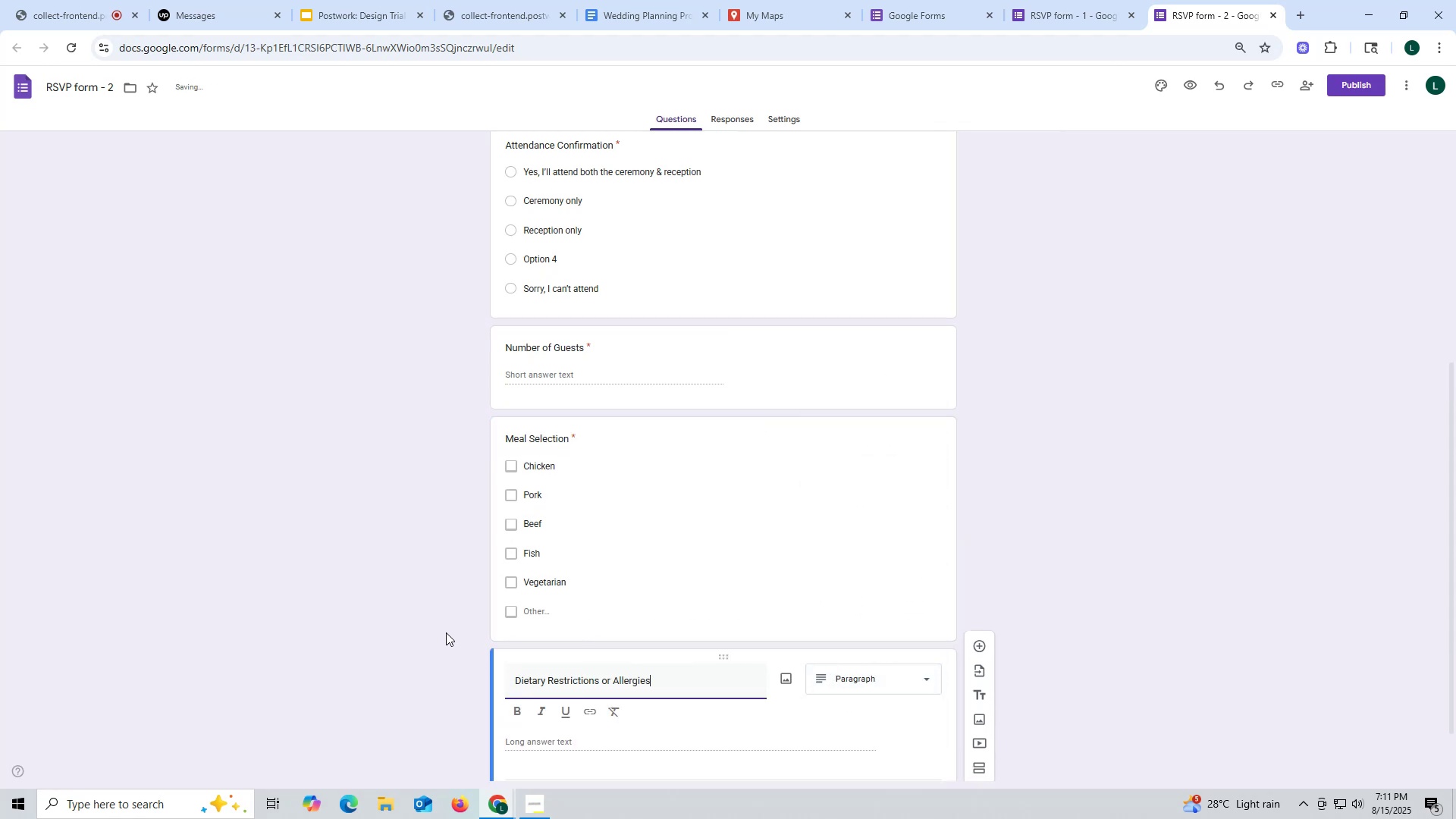 
key(Control+ControlLeft)
 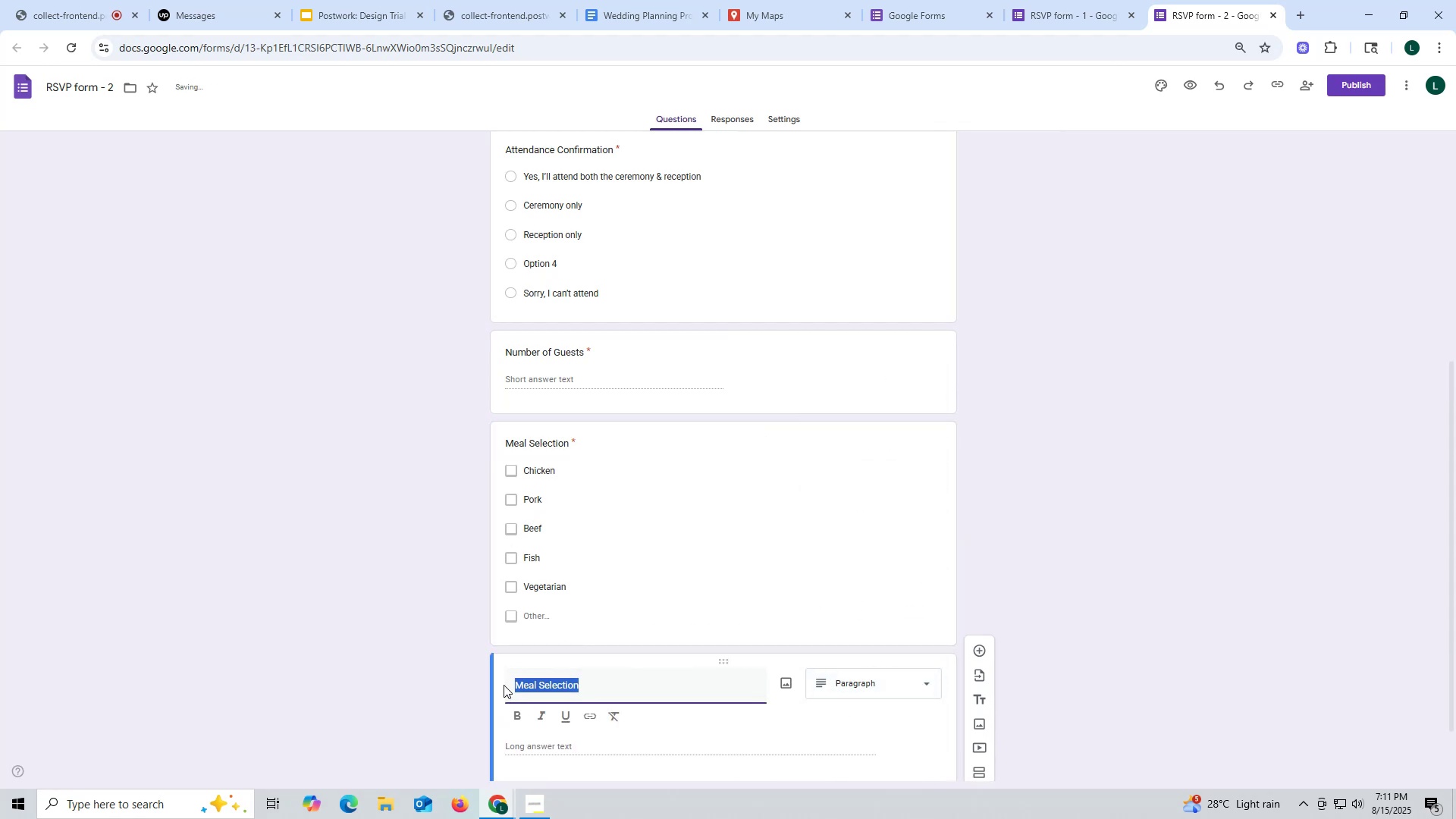 
key(Control+V)
 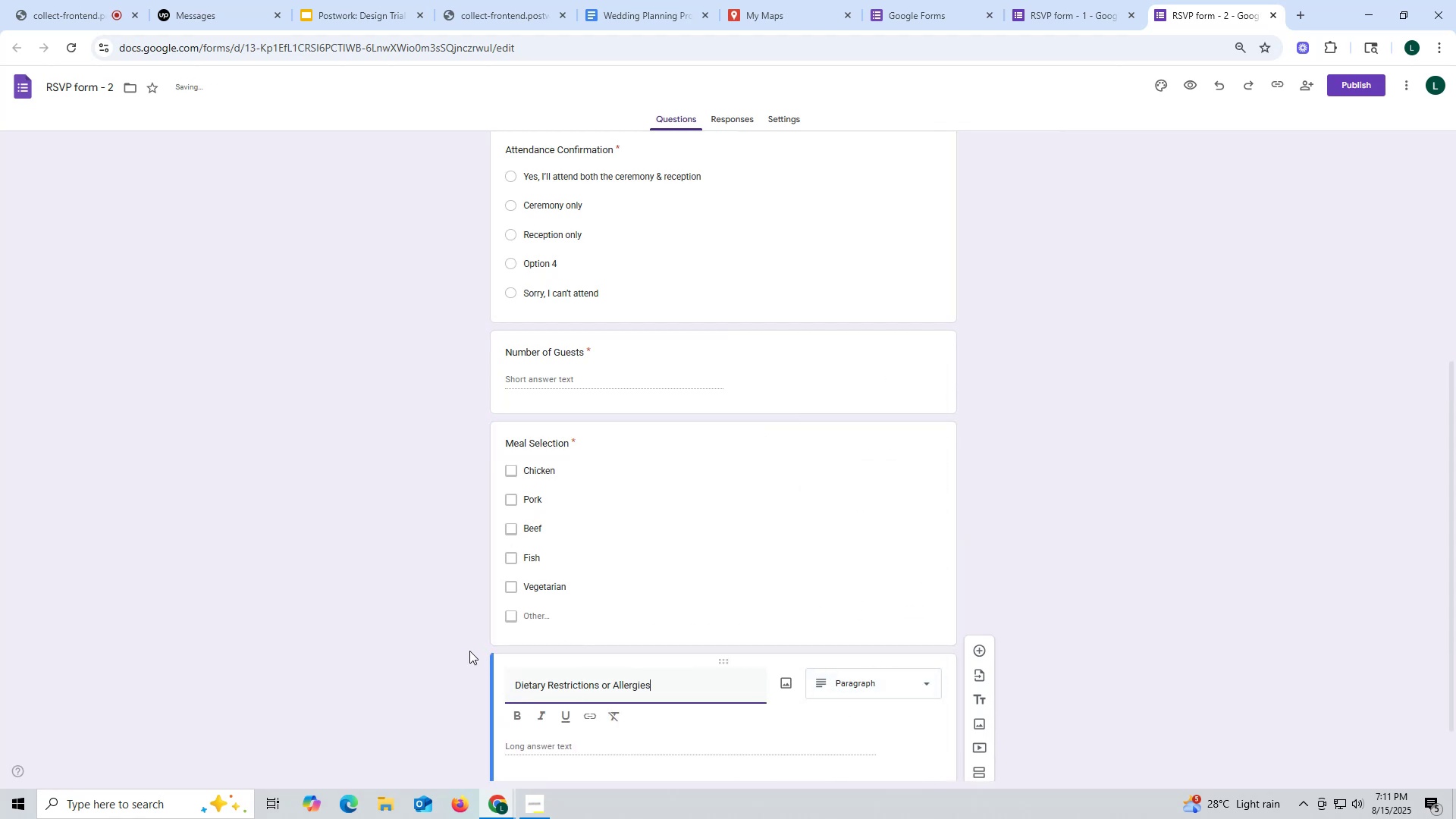 
scroll: coordinate [446, 632], scroll_direction: down, amount: 5.0
 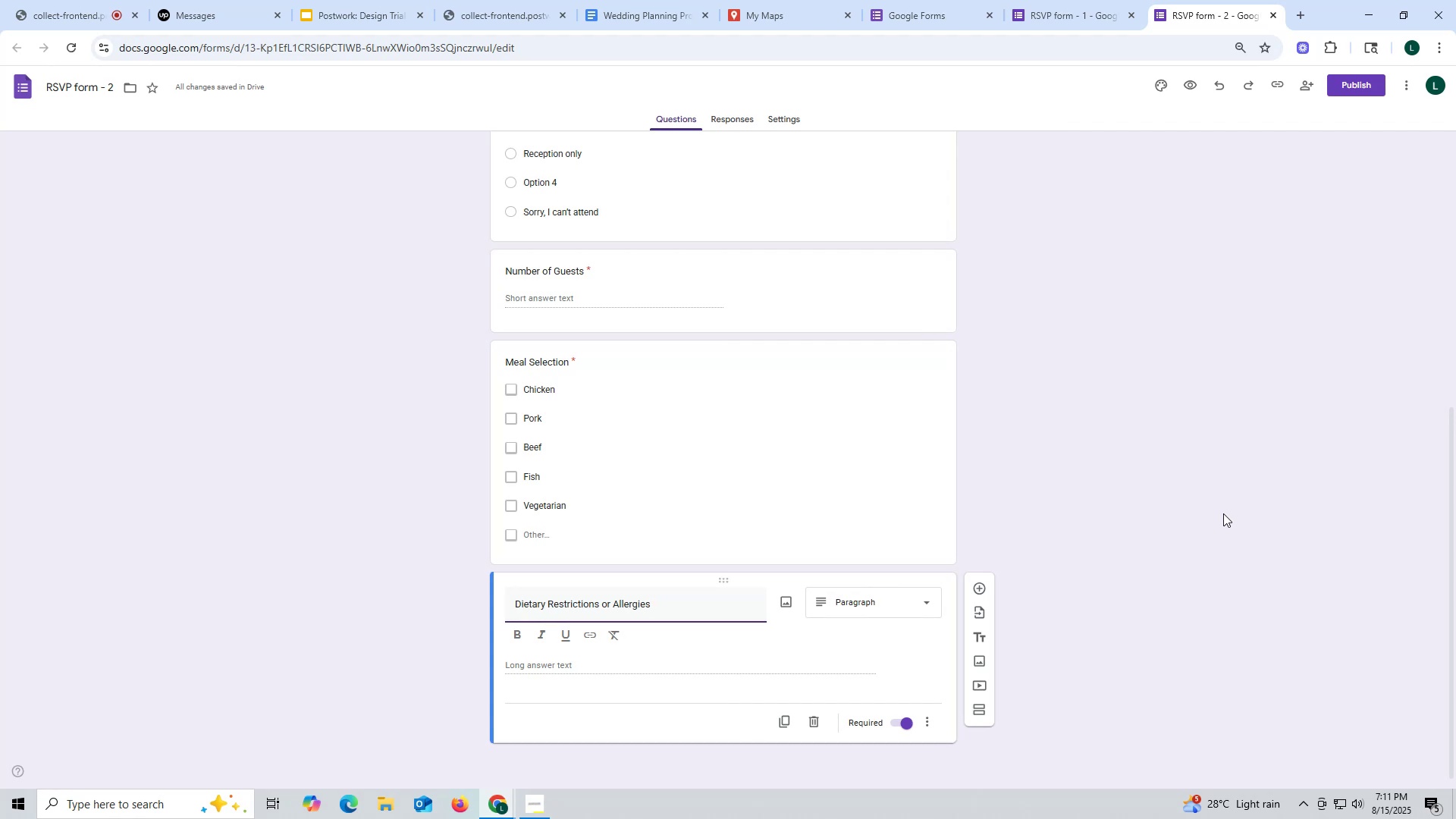 
wait(17.98)
 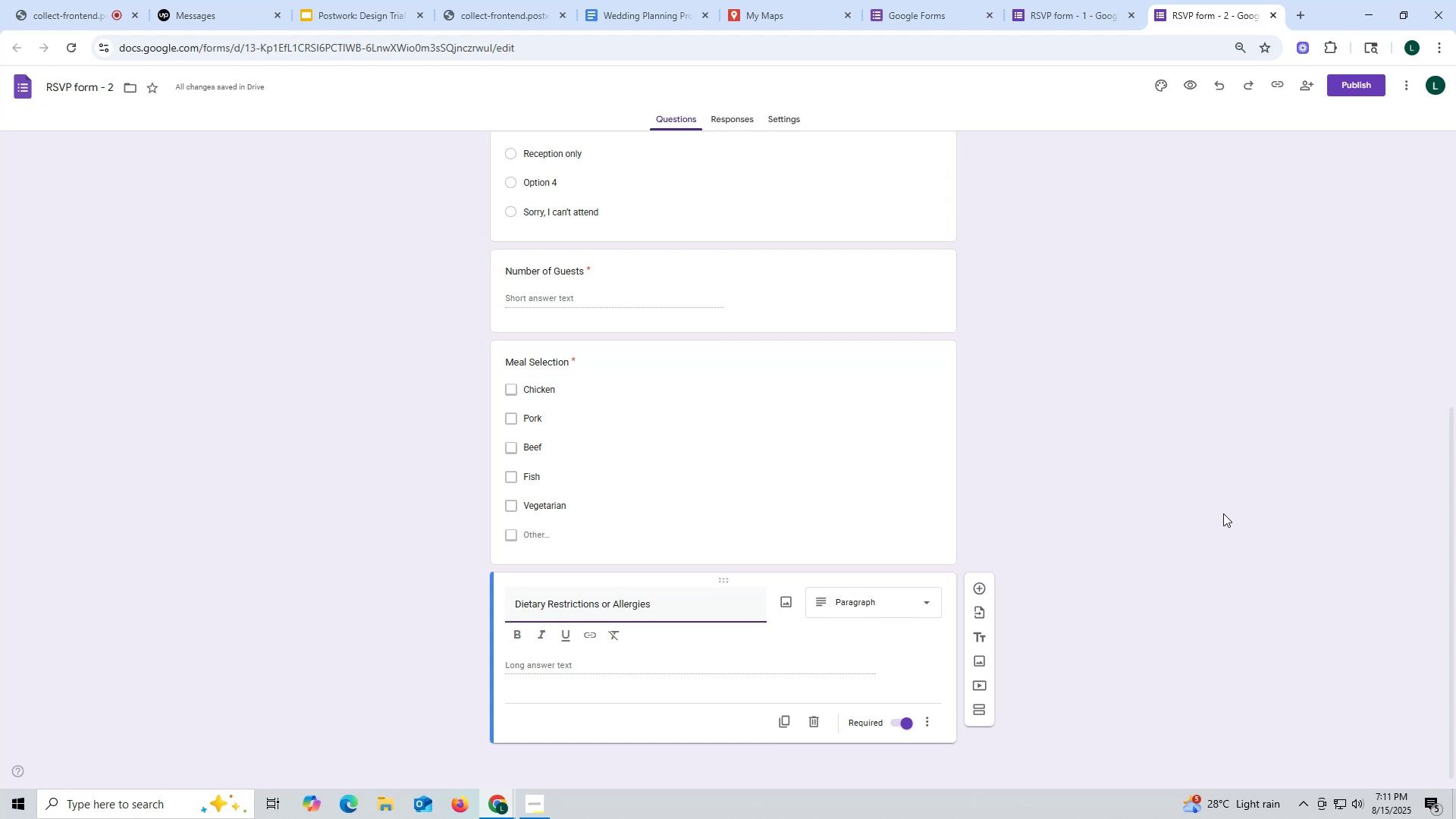 
scroll: coordinate [671, 639], scroll_direction: down, amount: 4.0
 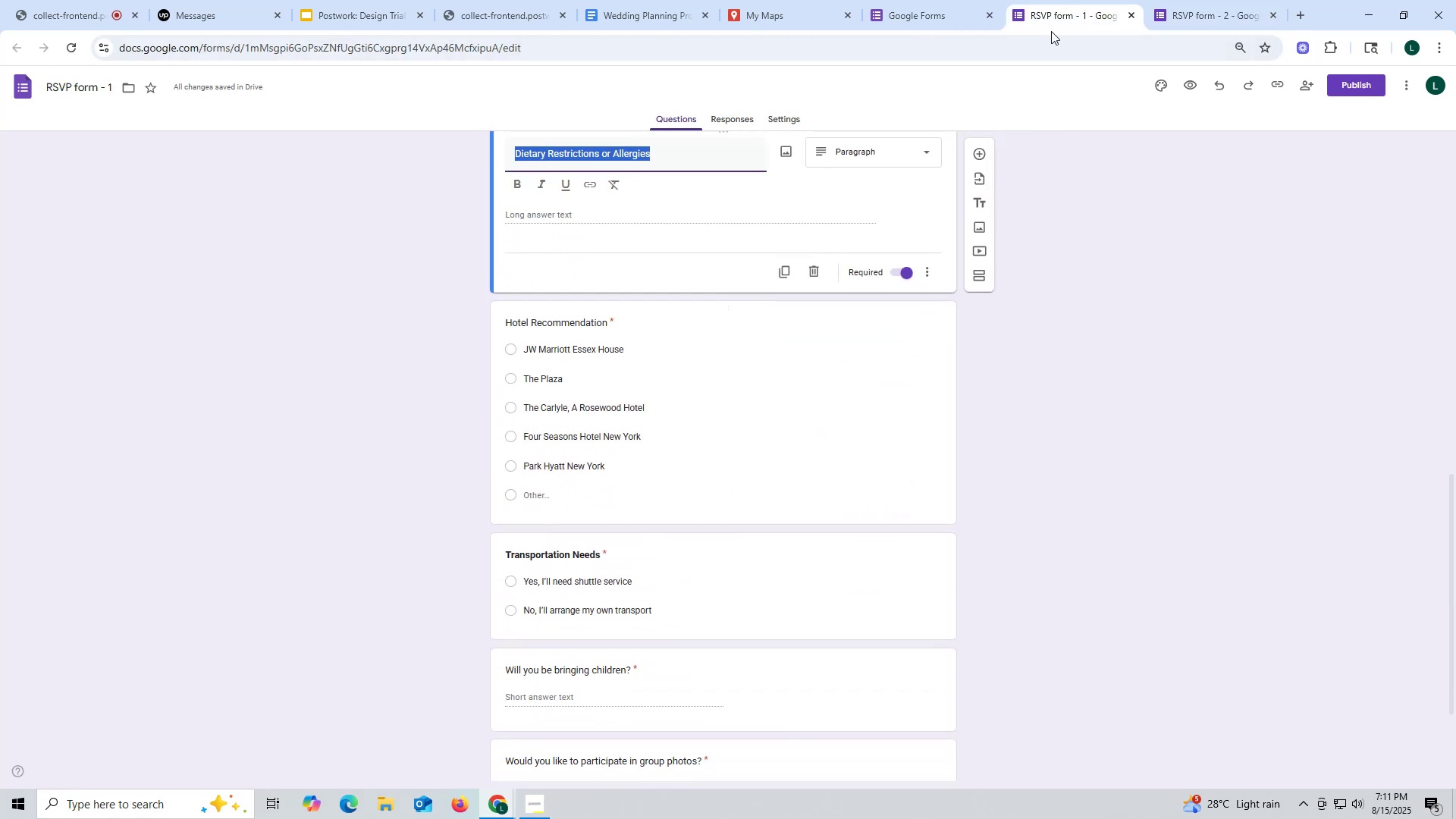 
left_click([1216, 14])
 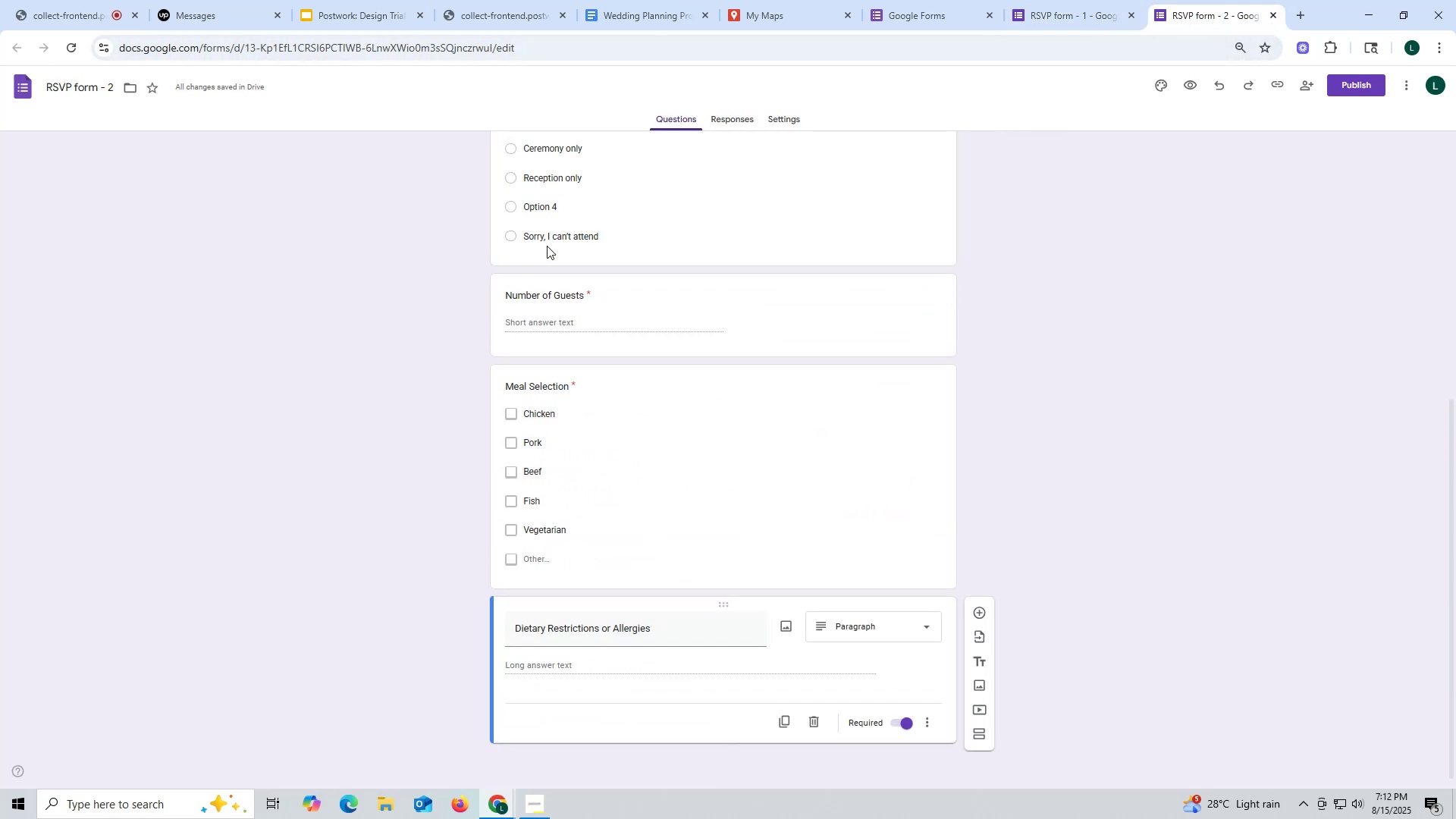 
scroll: coordinate [592, 238], scroll_direction: up, amount: 5.0
 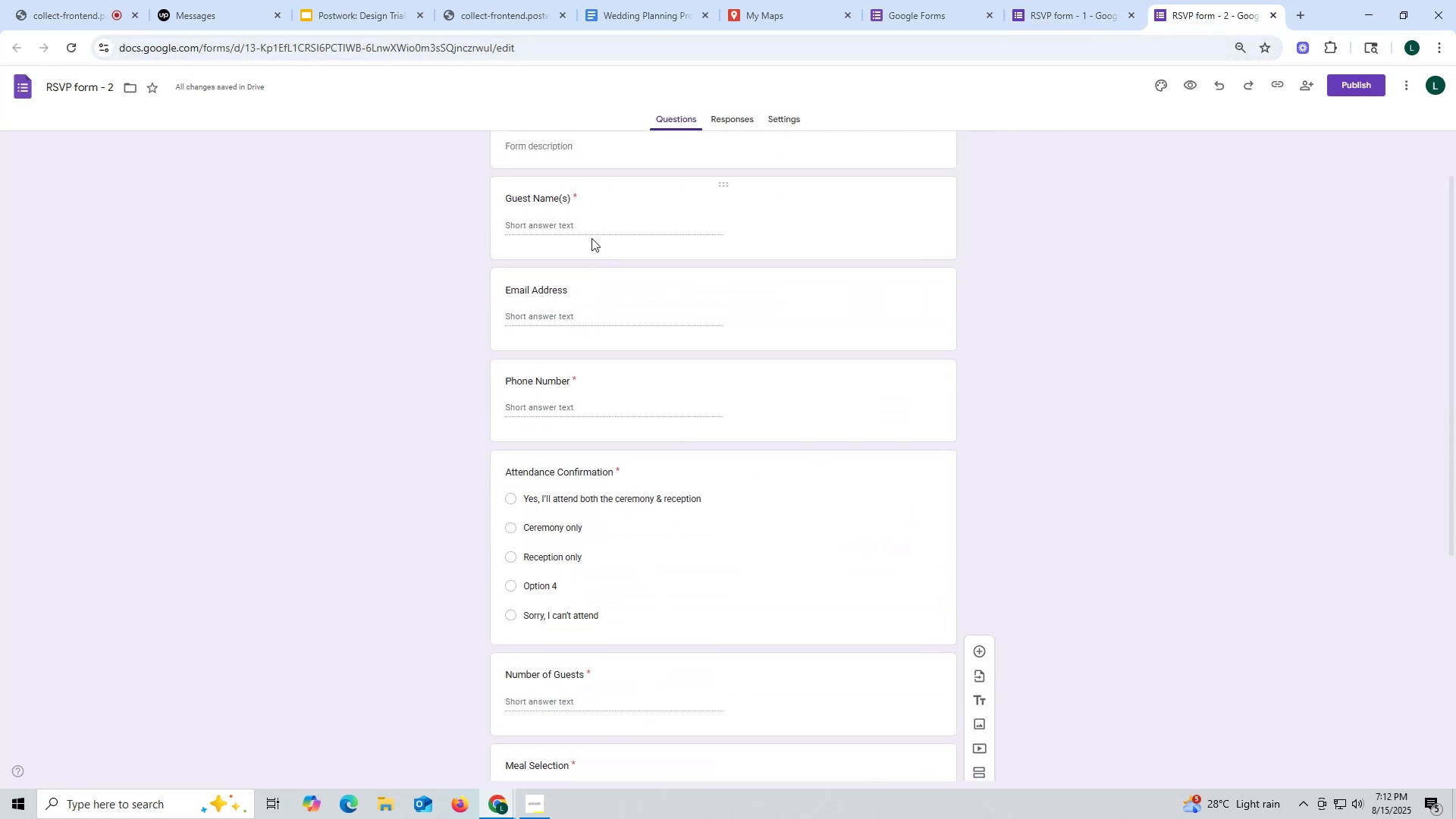 
scroll: coordinate [592, 238], scroll_direction: down, amount: 4.0
 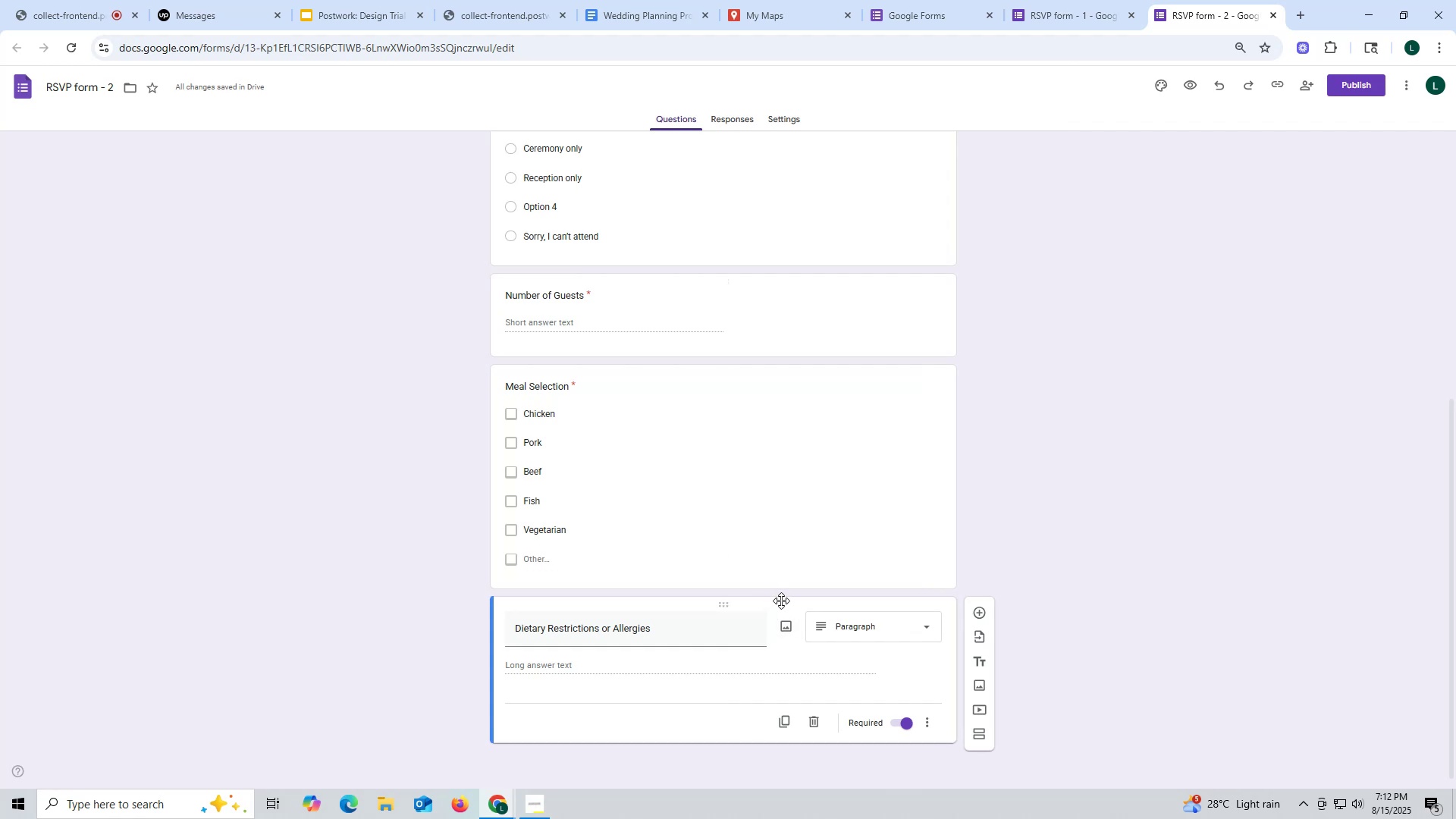 
wait(12.57)
 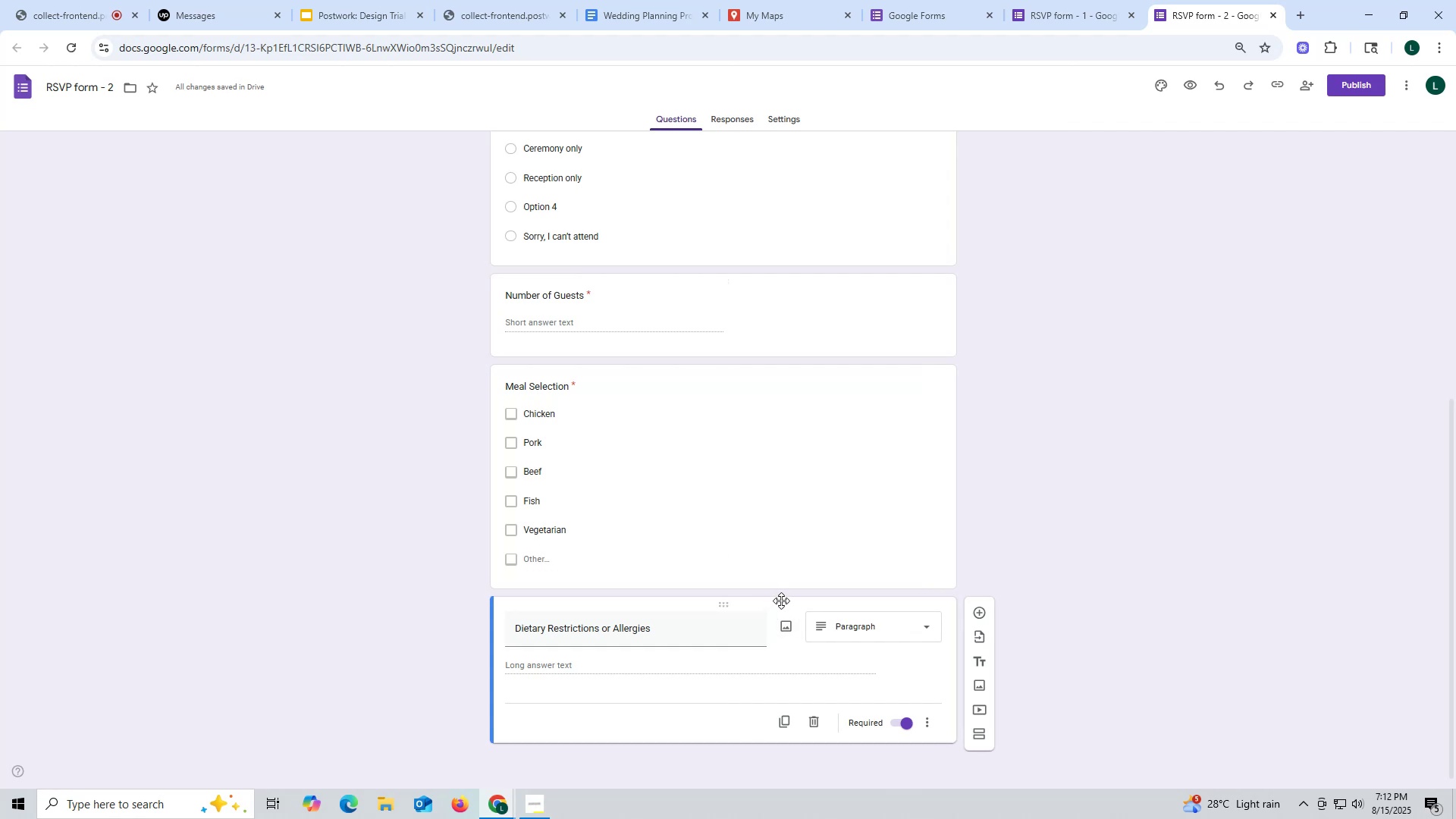 
scroll: coordinate [767, 370], scroll_direction: down, amount: 1.0
 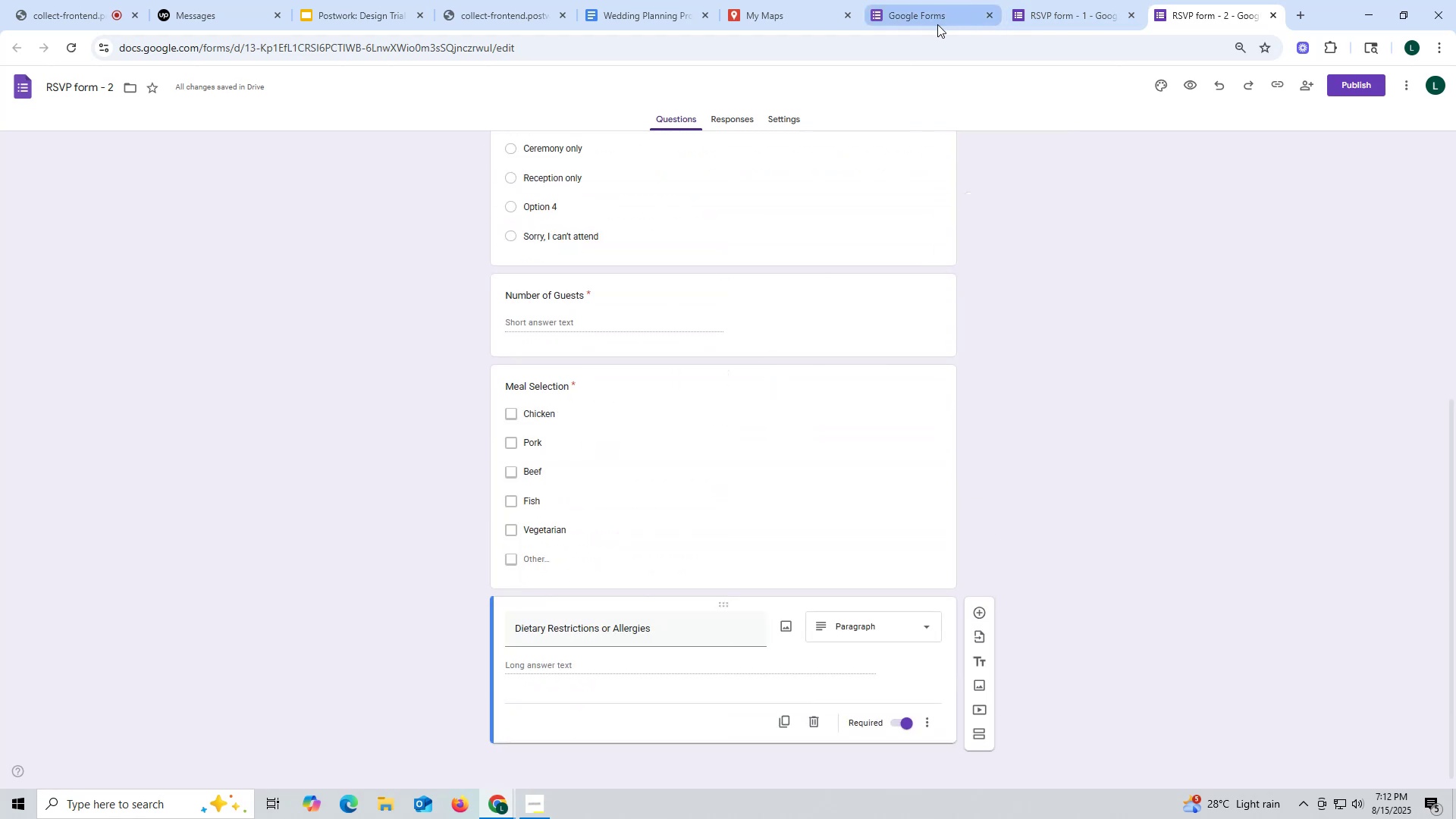 
left_click([784, 15])
 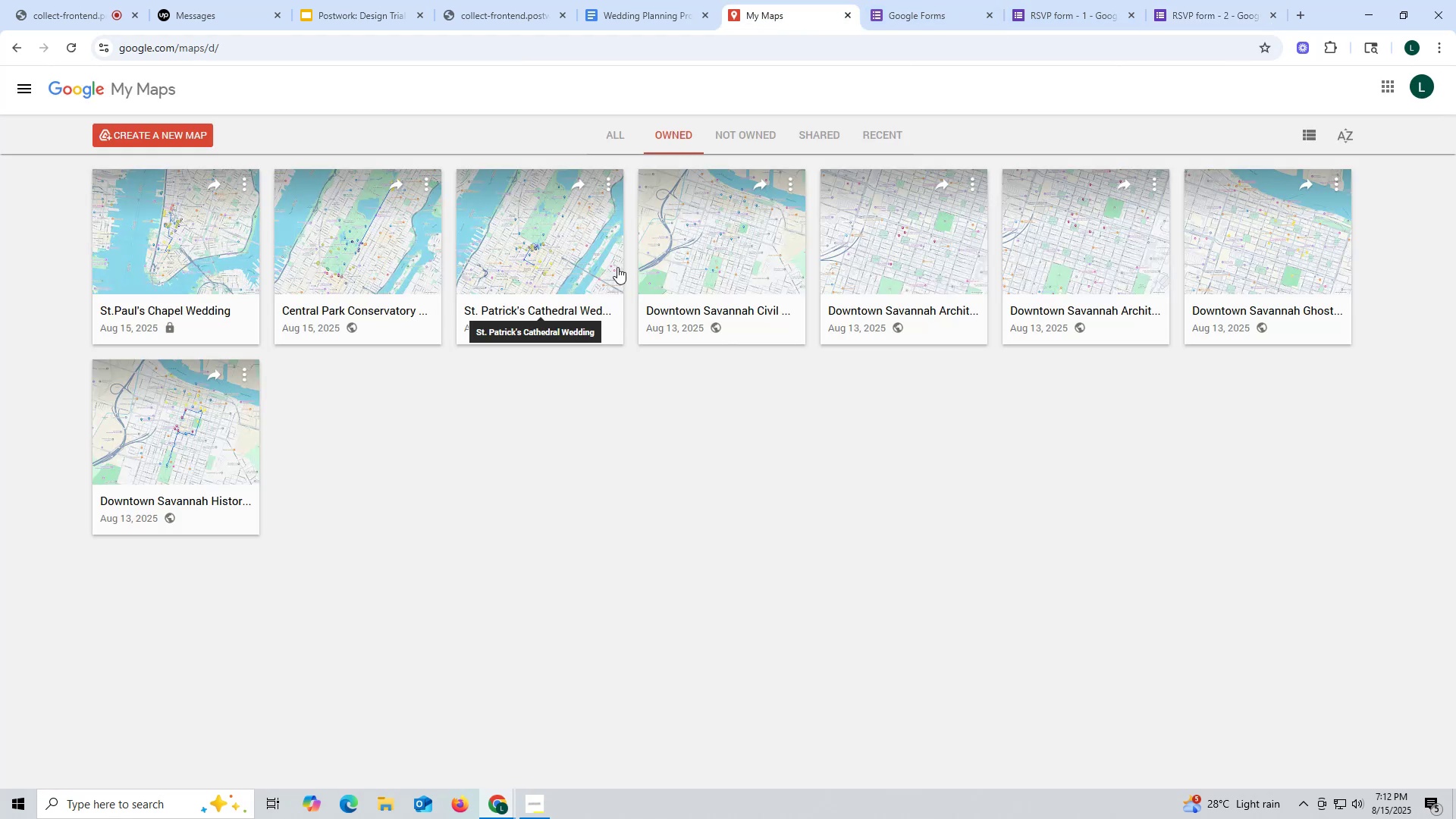 
right_click([611, 184])
 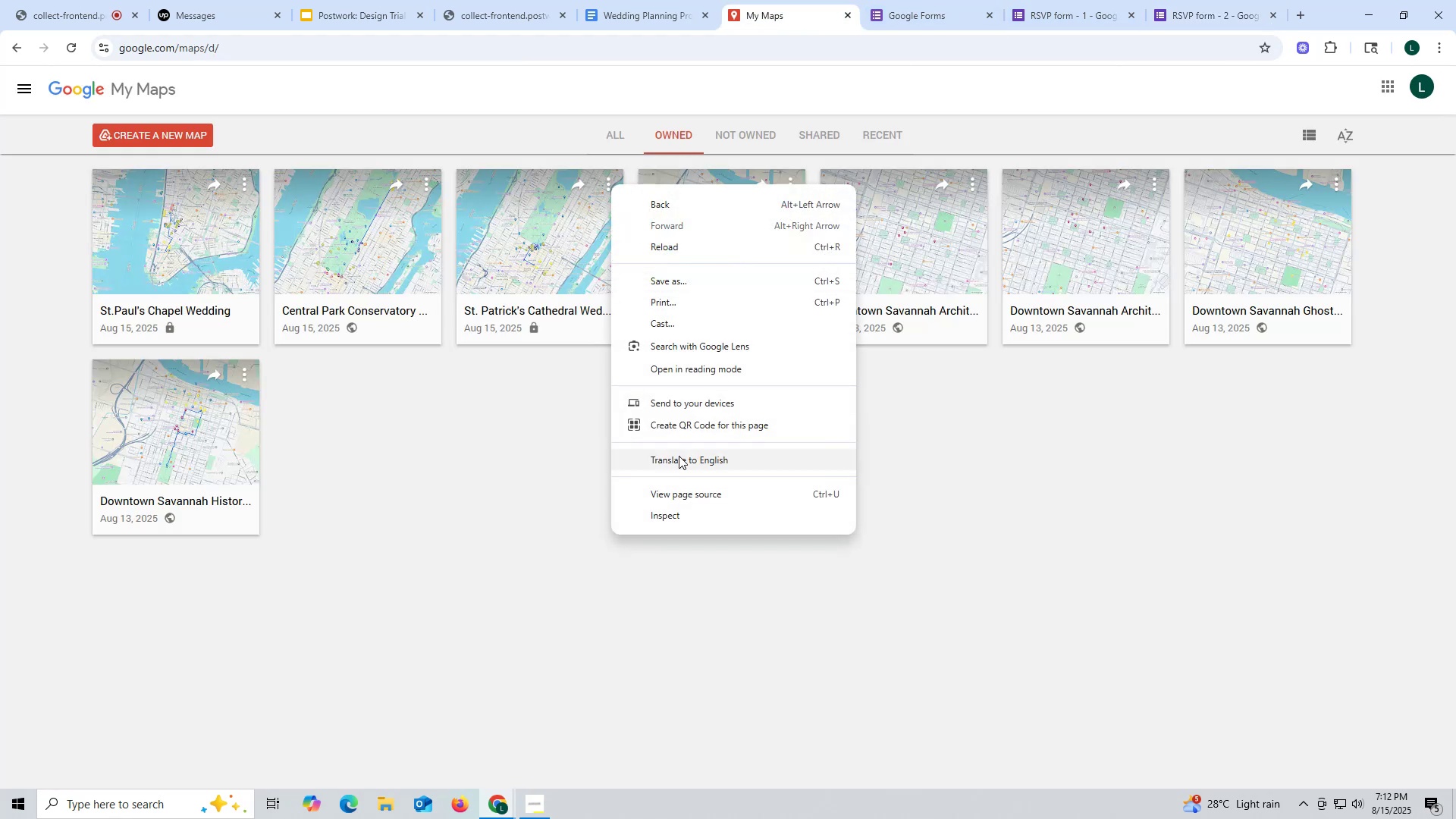 
left_click_drag(start_coordinate=[526, 466], to_coordinate=[530, 455])
 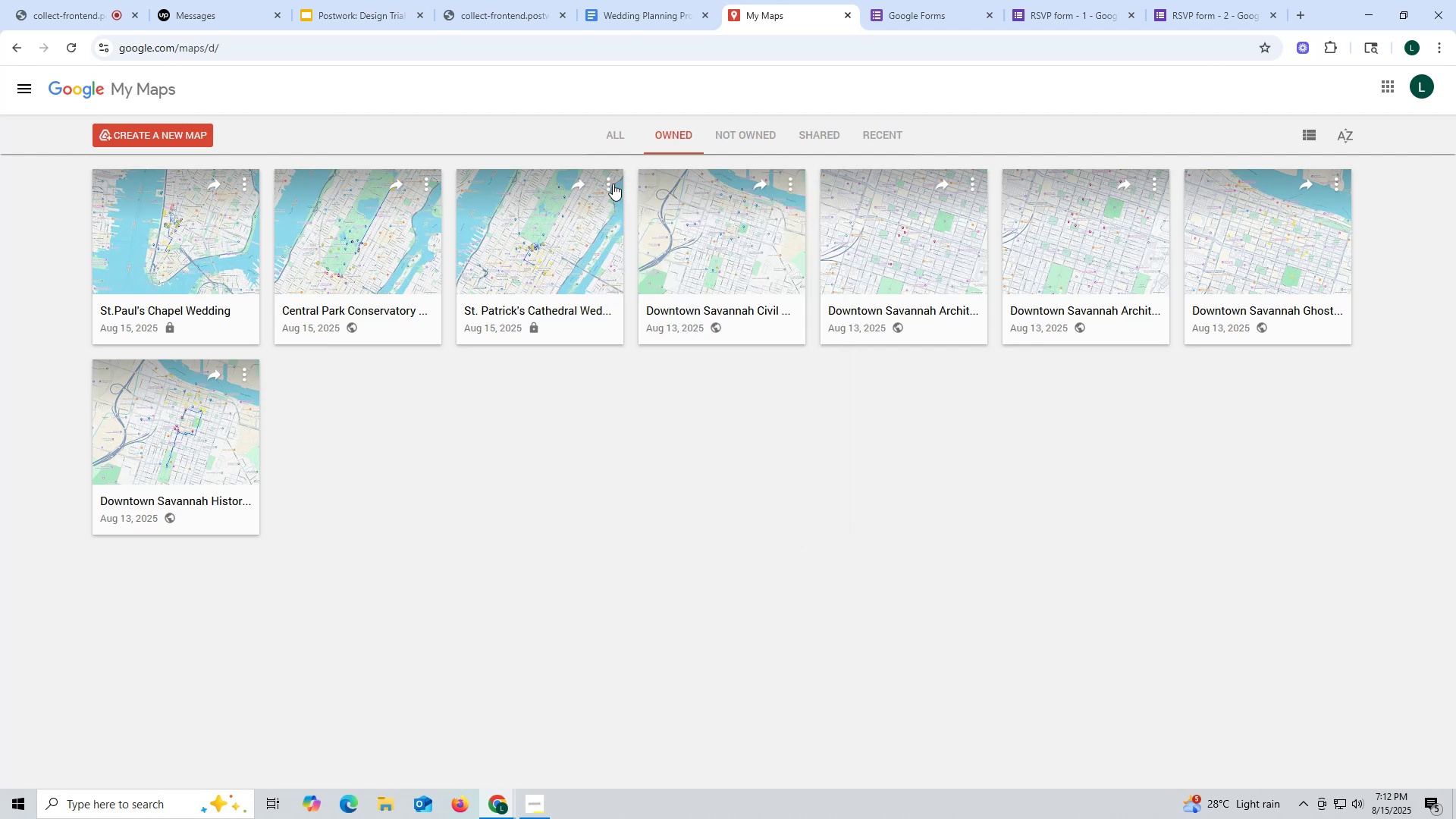 
left_click([608, 182])
 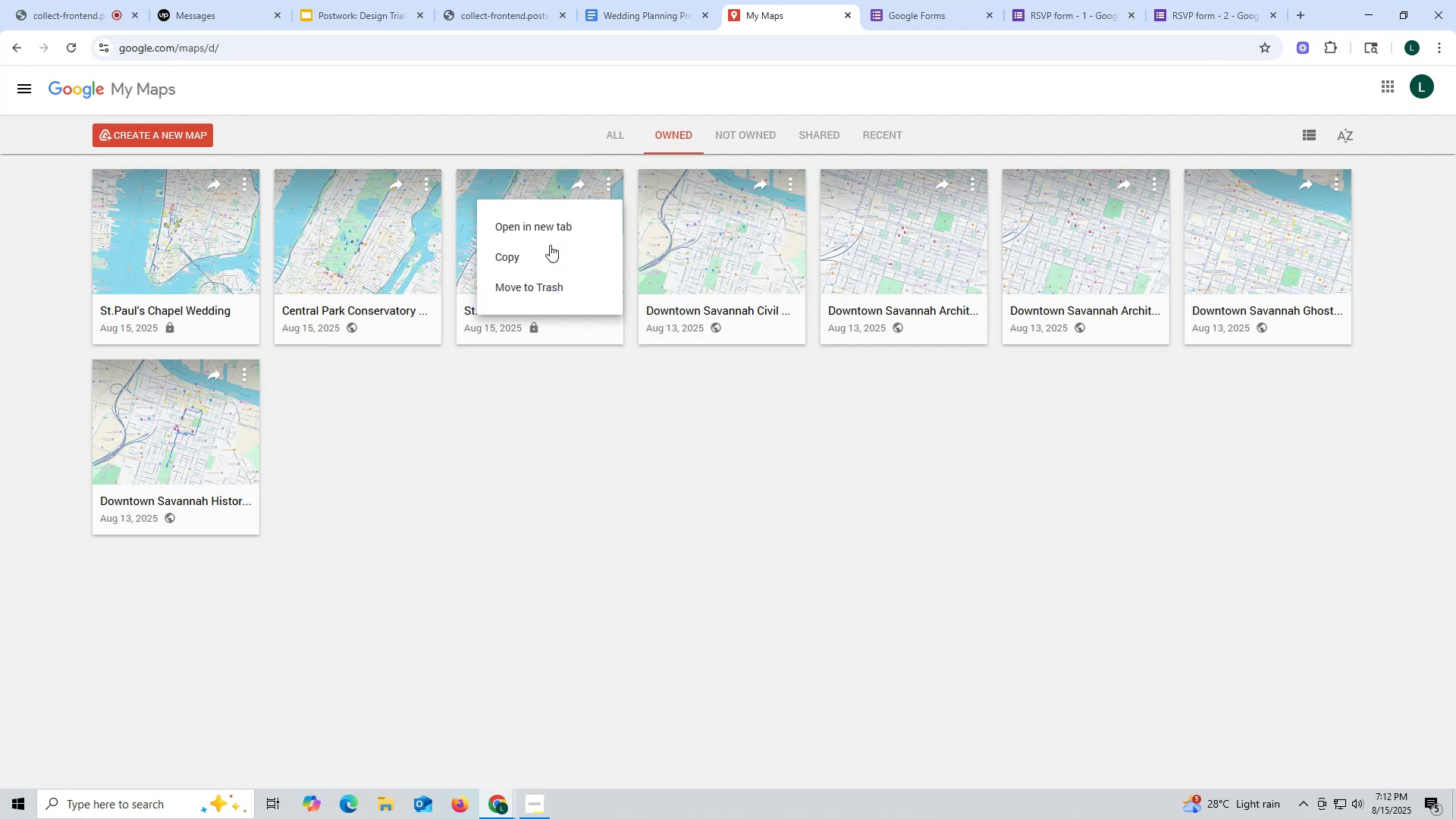 
left_click([554, 225])
 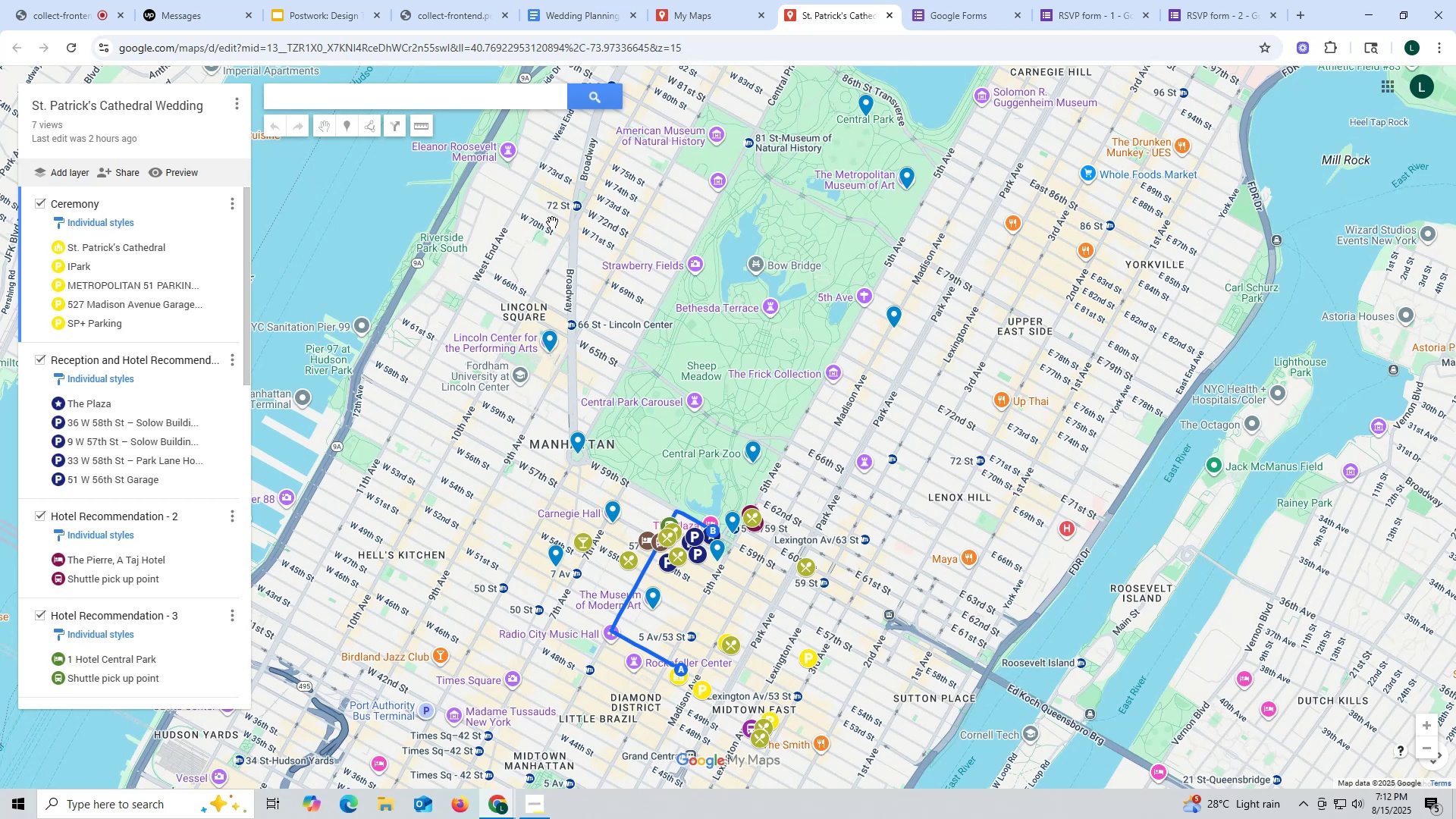 
wait(14.43)
 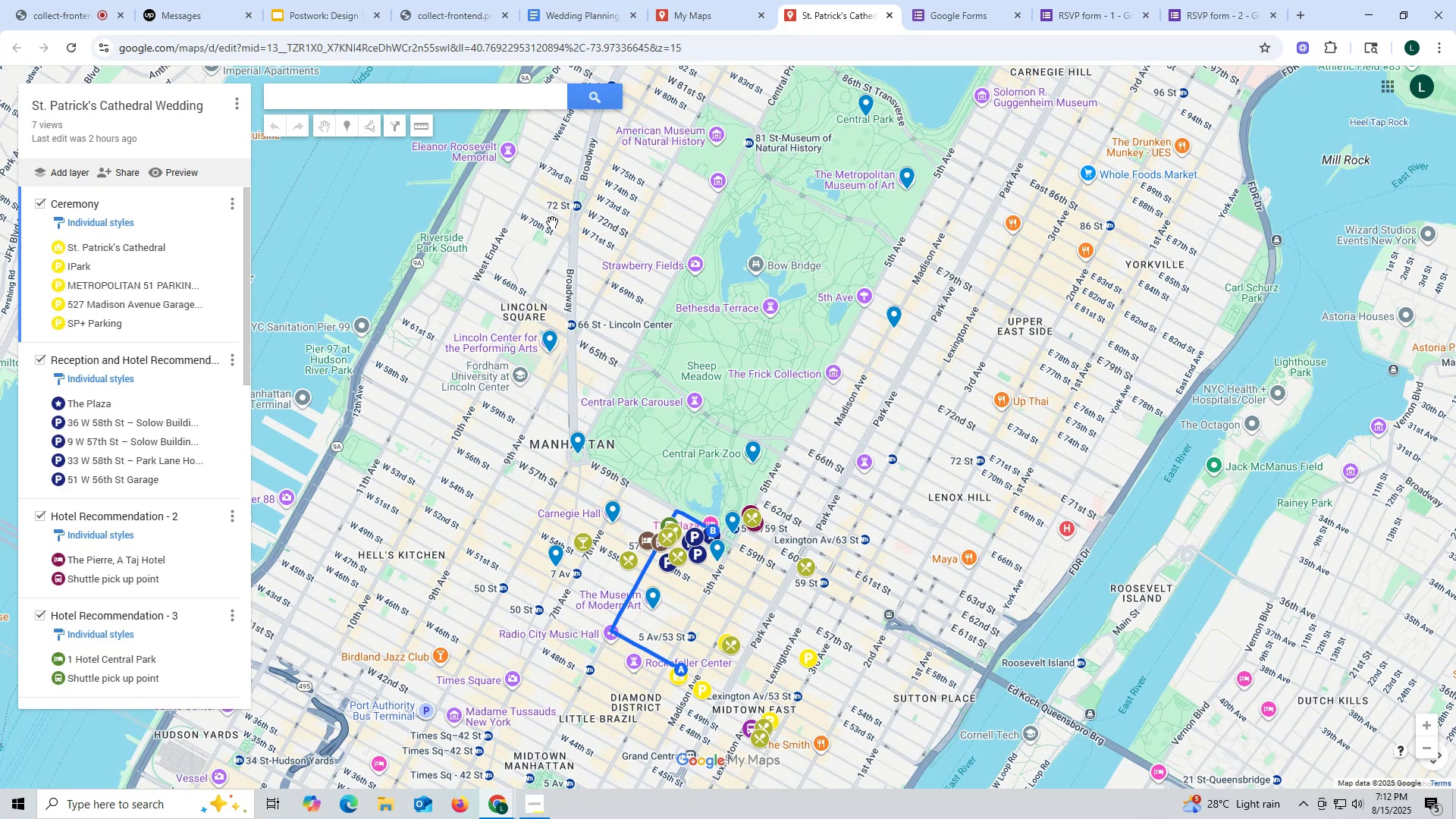 
mouse_move([211, 329])
 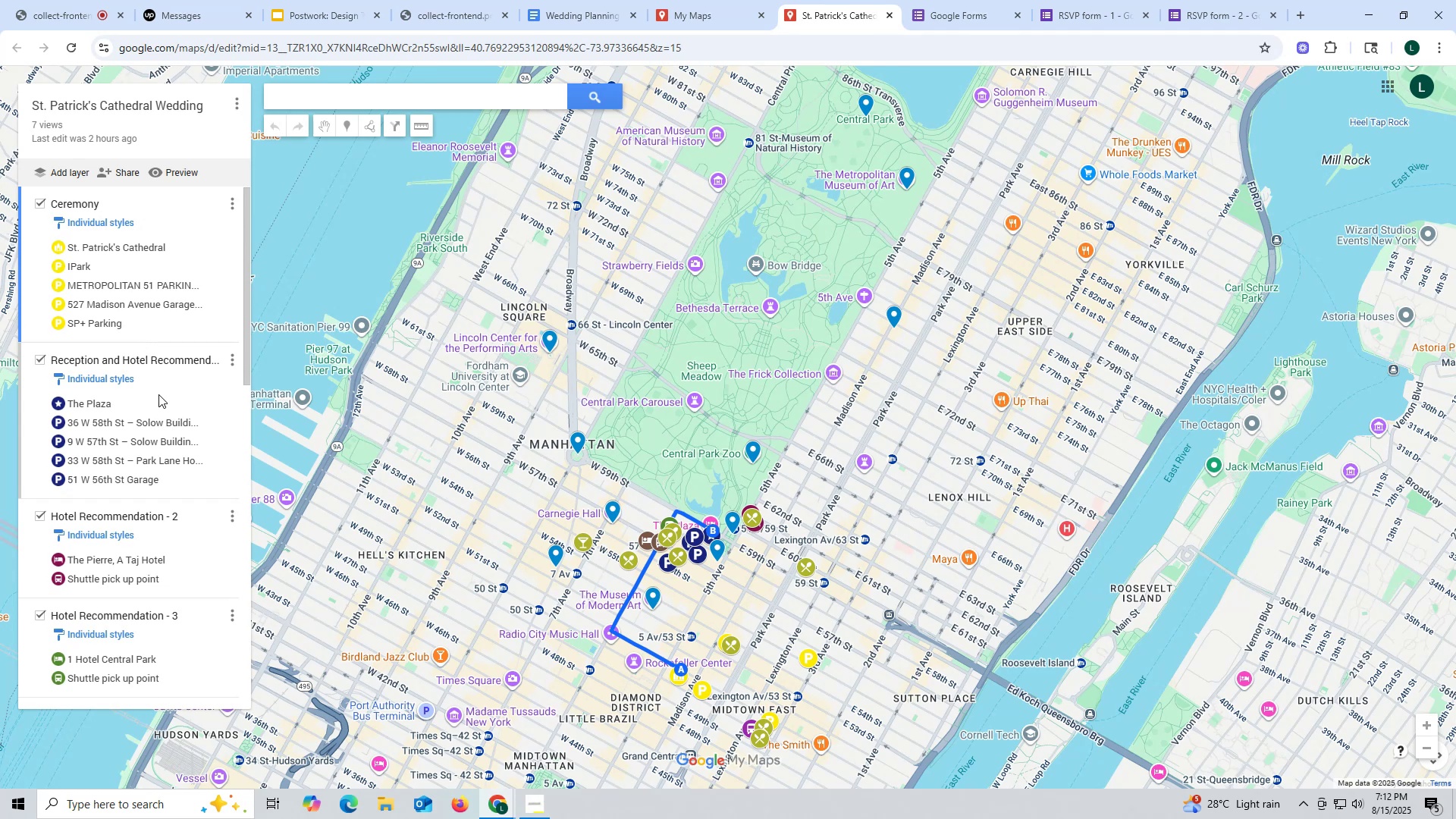 
left_click_drag(start_coordinate=[121, 406], to_coordinate=[72, 404])
 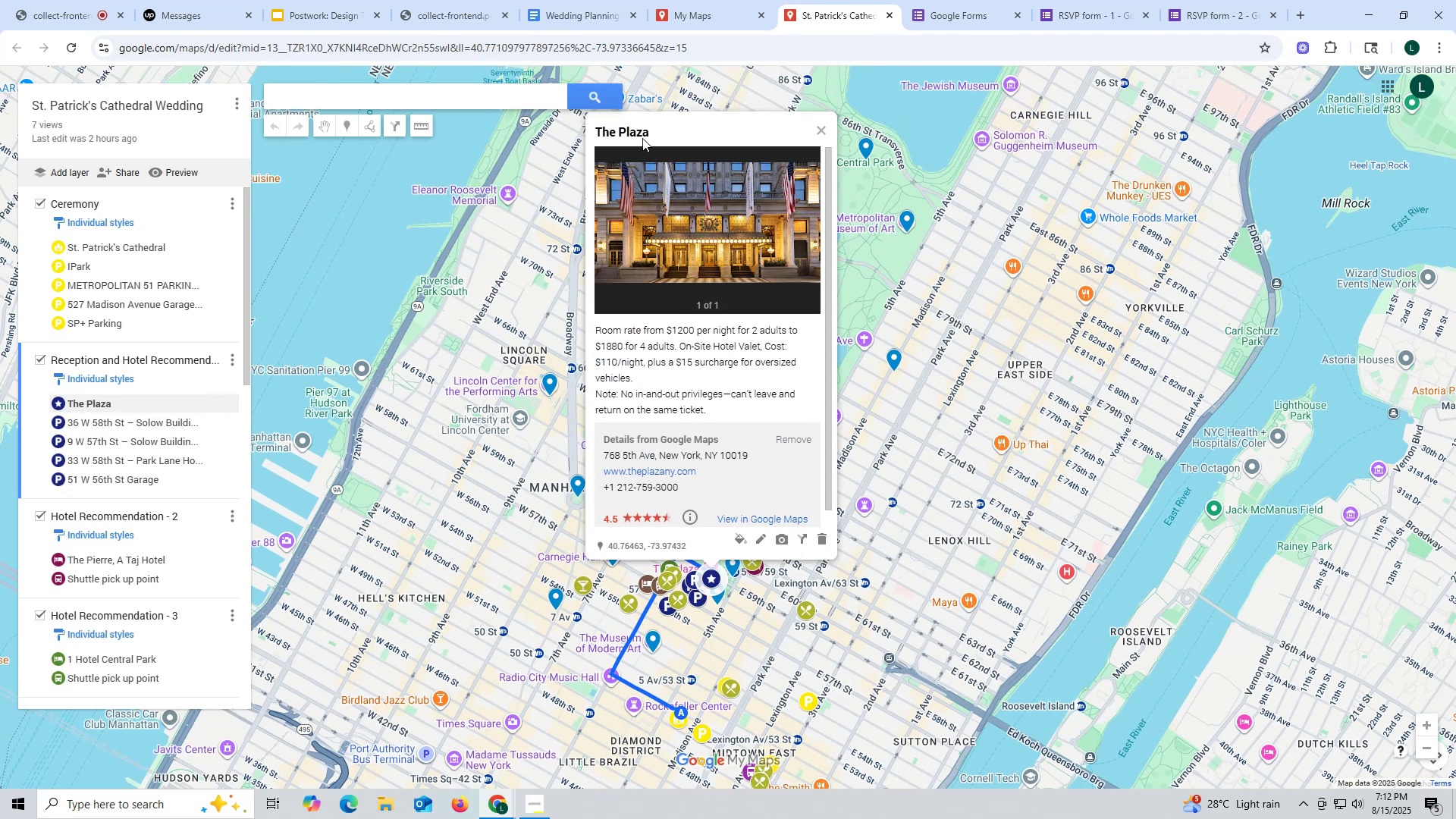 
left_click_drag(start_coordinate=[656, 131], to_coordinate=[586, 134])
 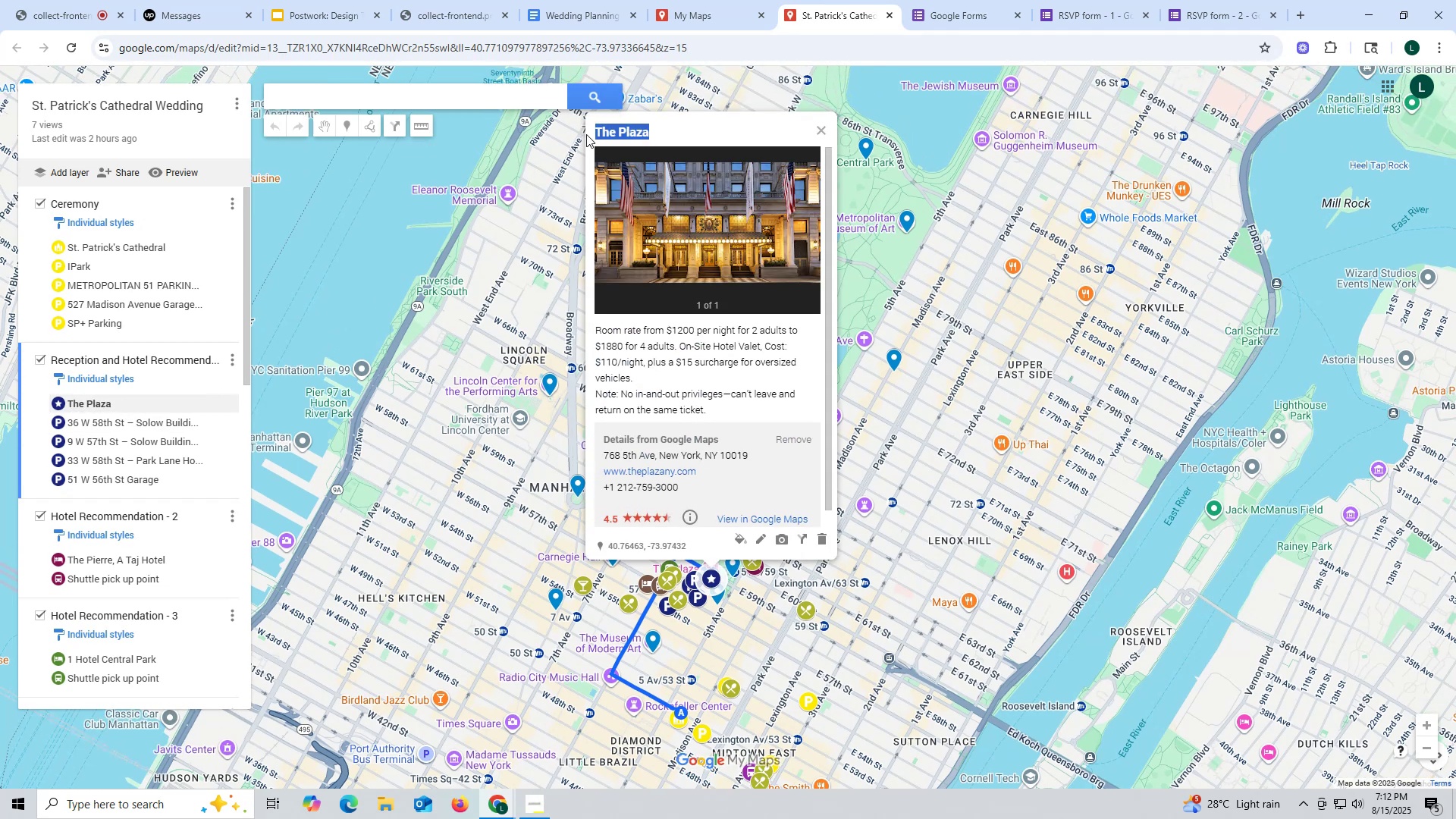 
key(Control+ControlLeft)
 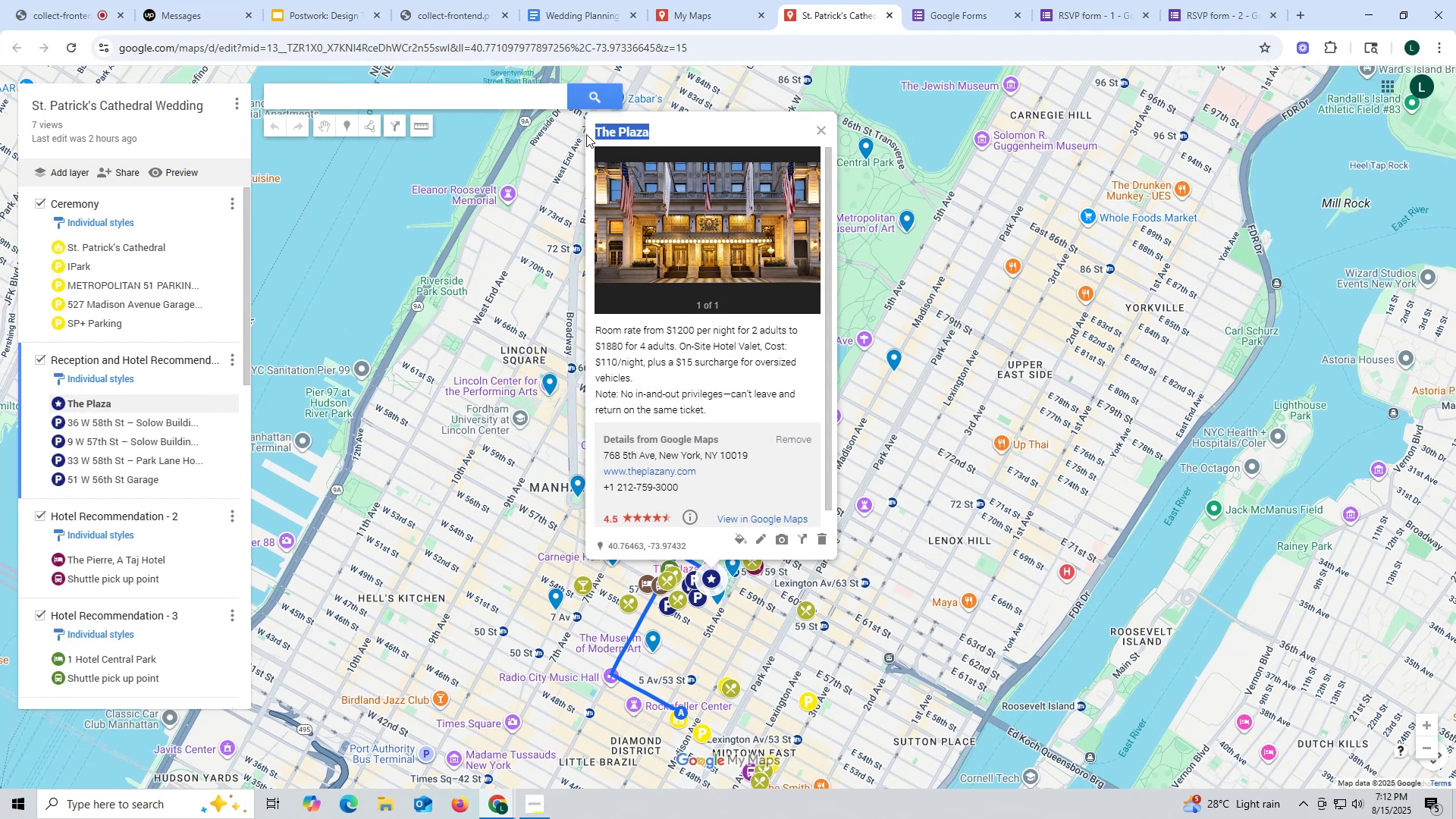 
key(Control+C)
 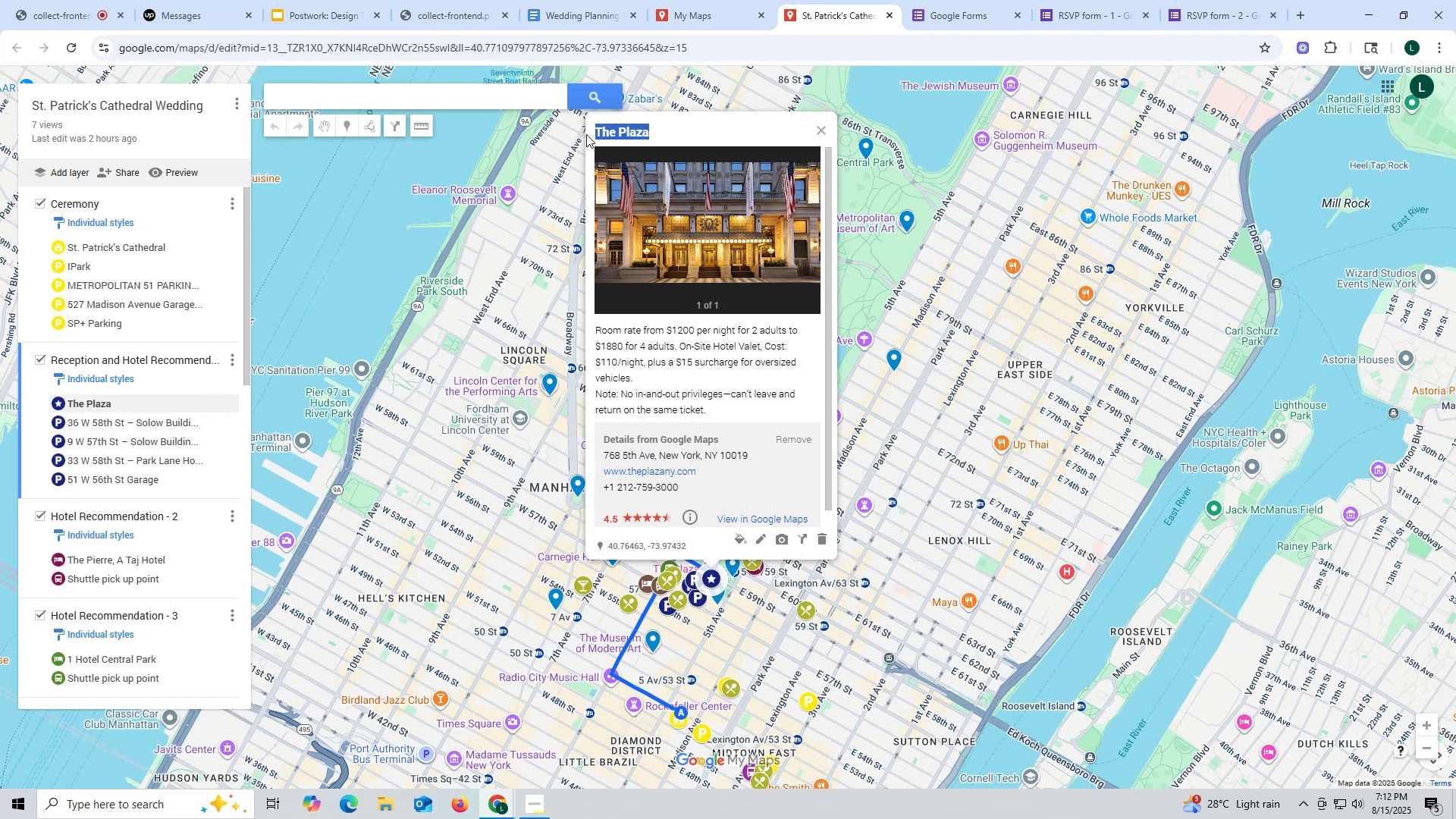 
key(Control+ControlLeft)
 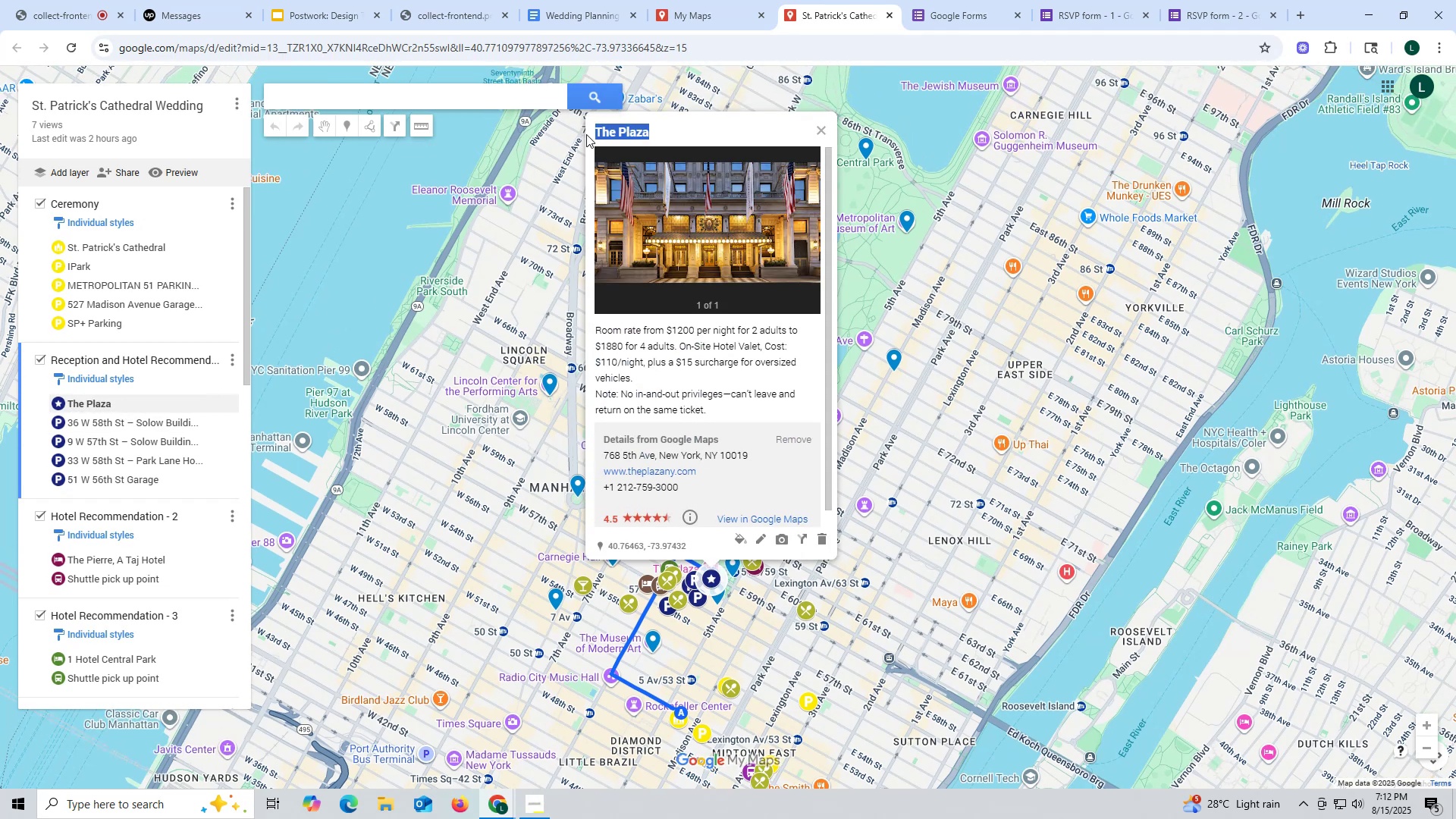 
key(Control+C)
 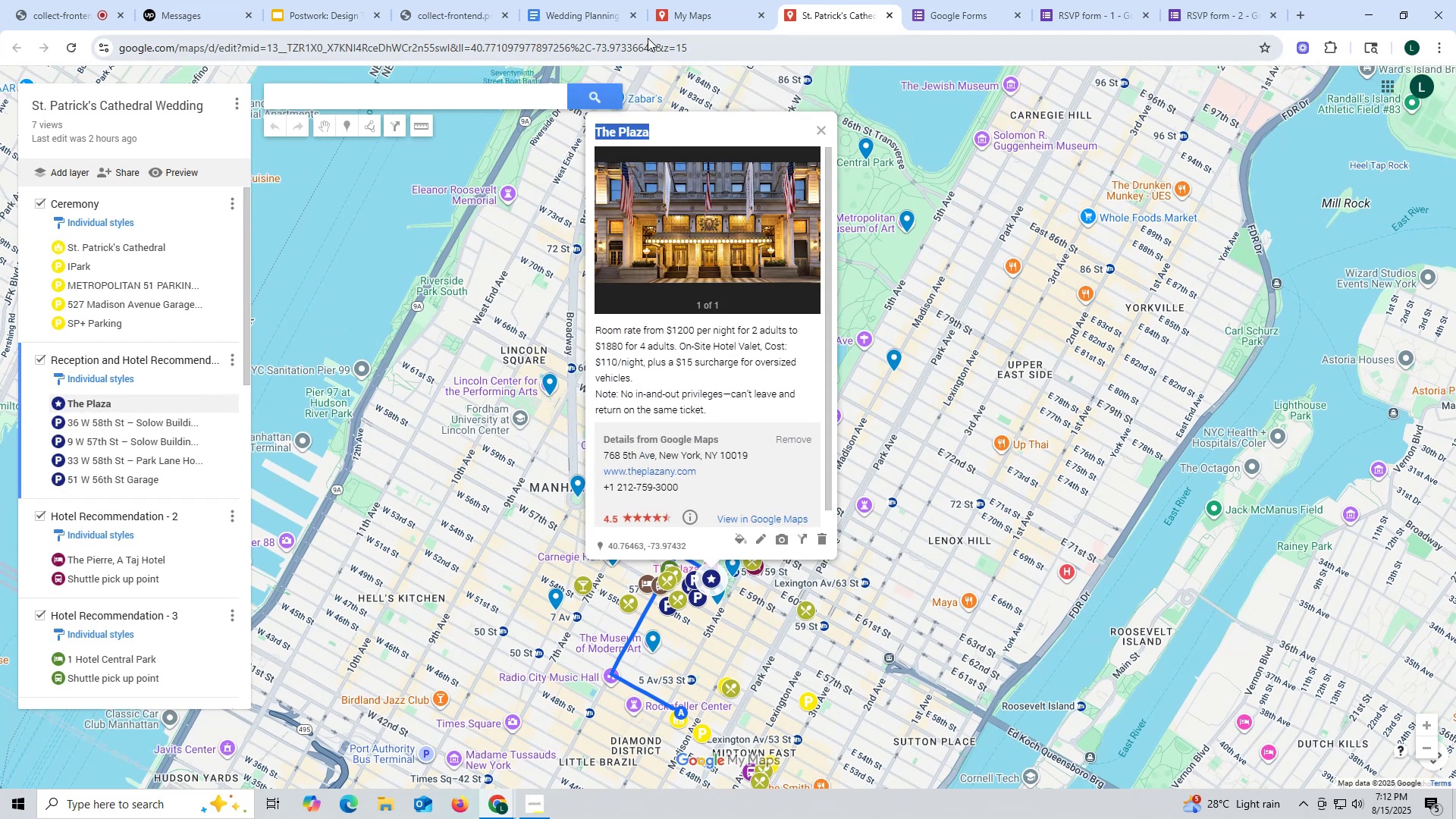 
mouse_move([701, 27])
 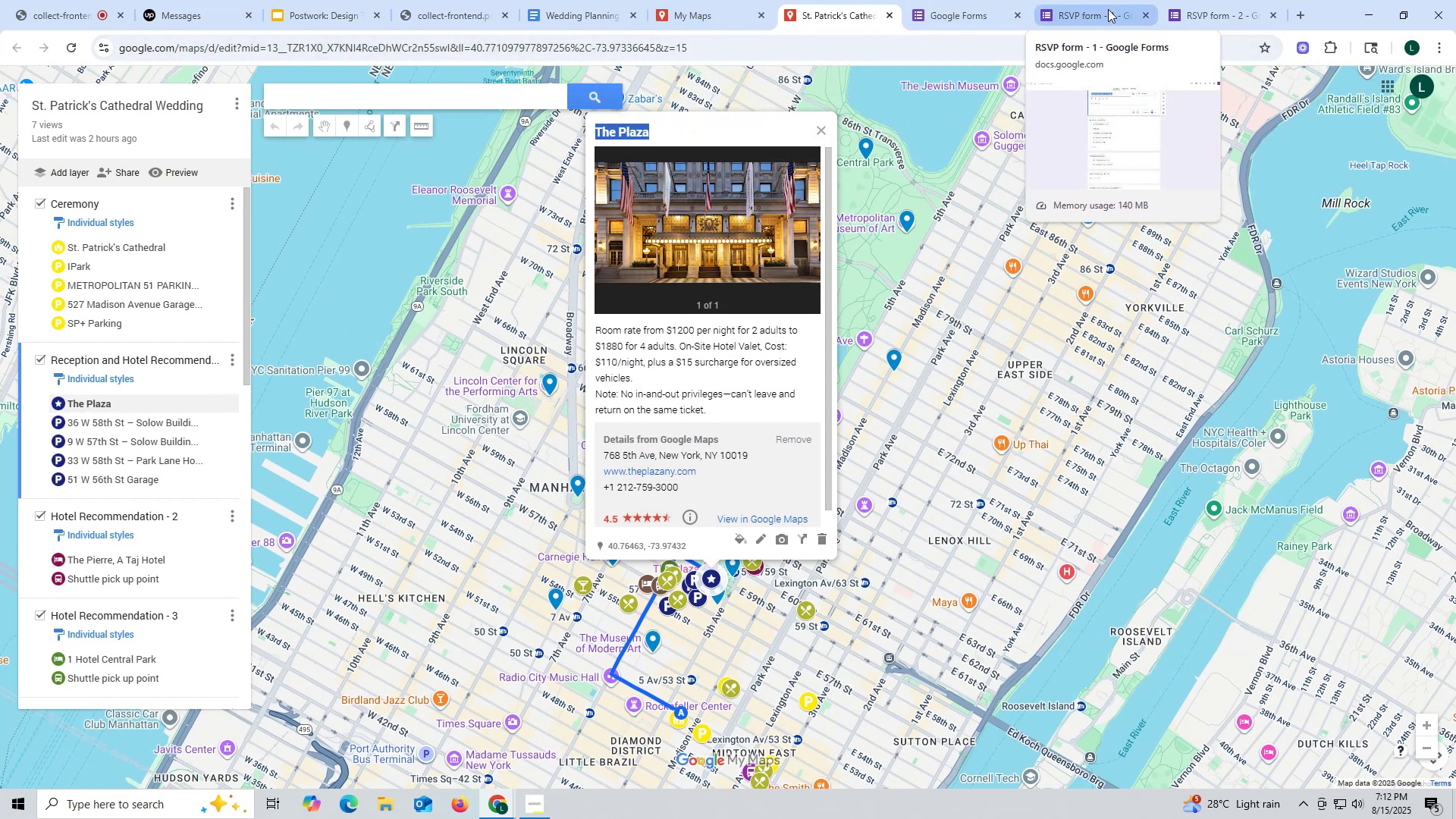 
left_click([1194, 13])
 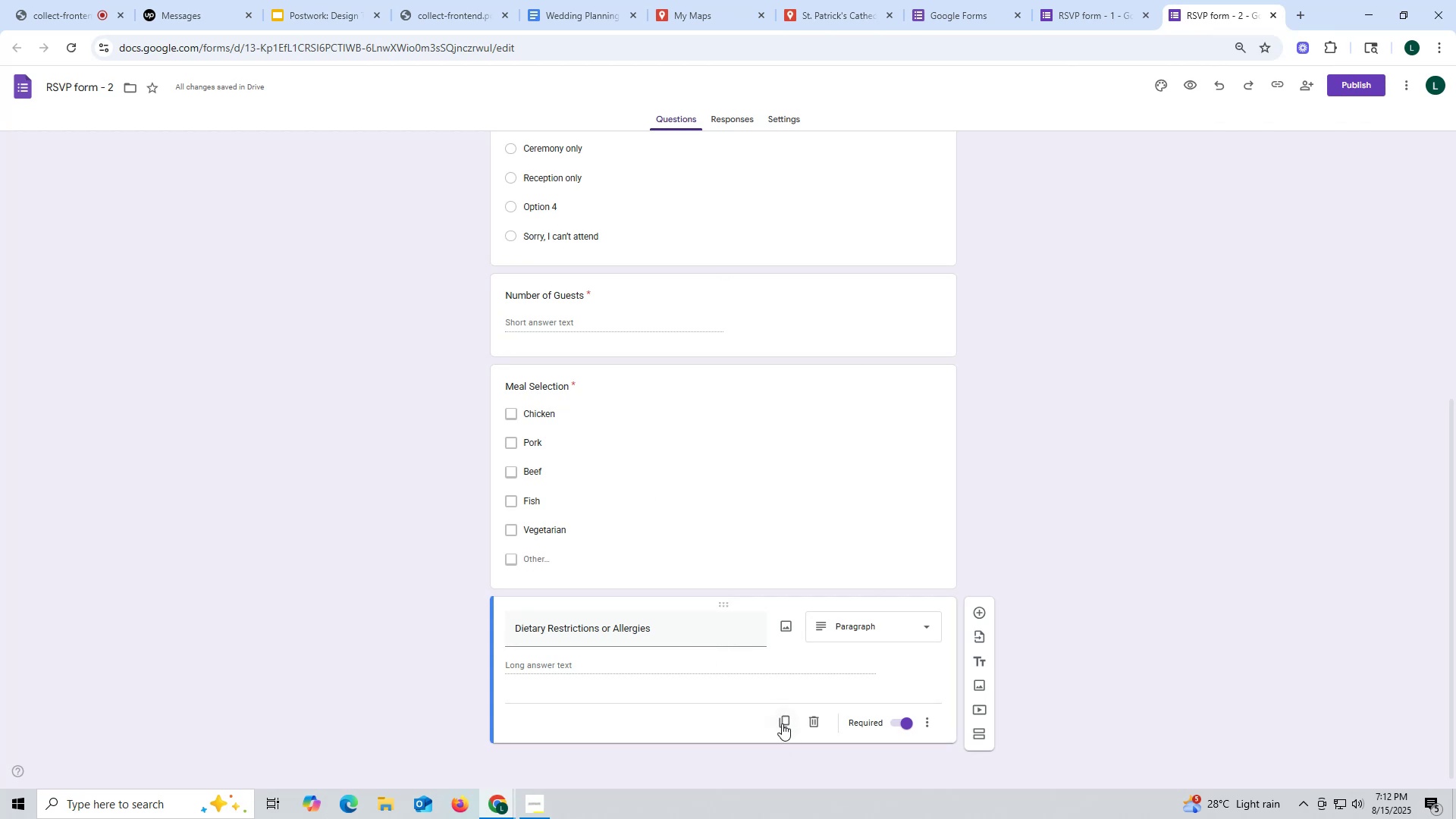 
left_click([783, 721])
 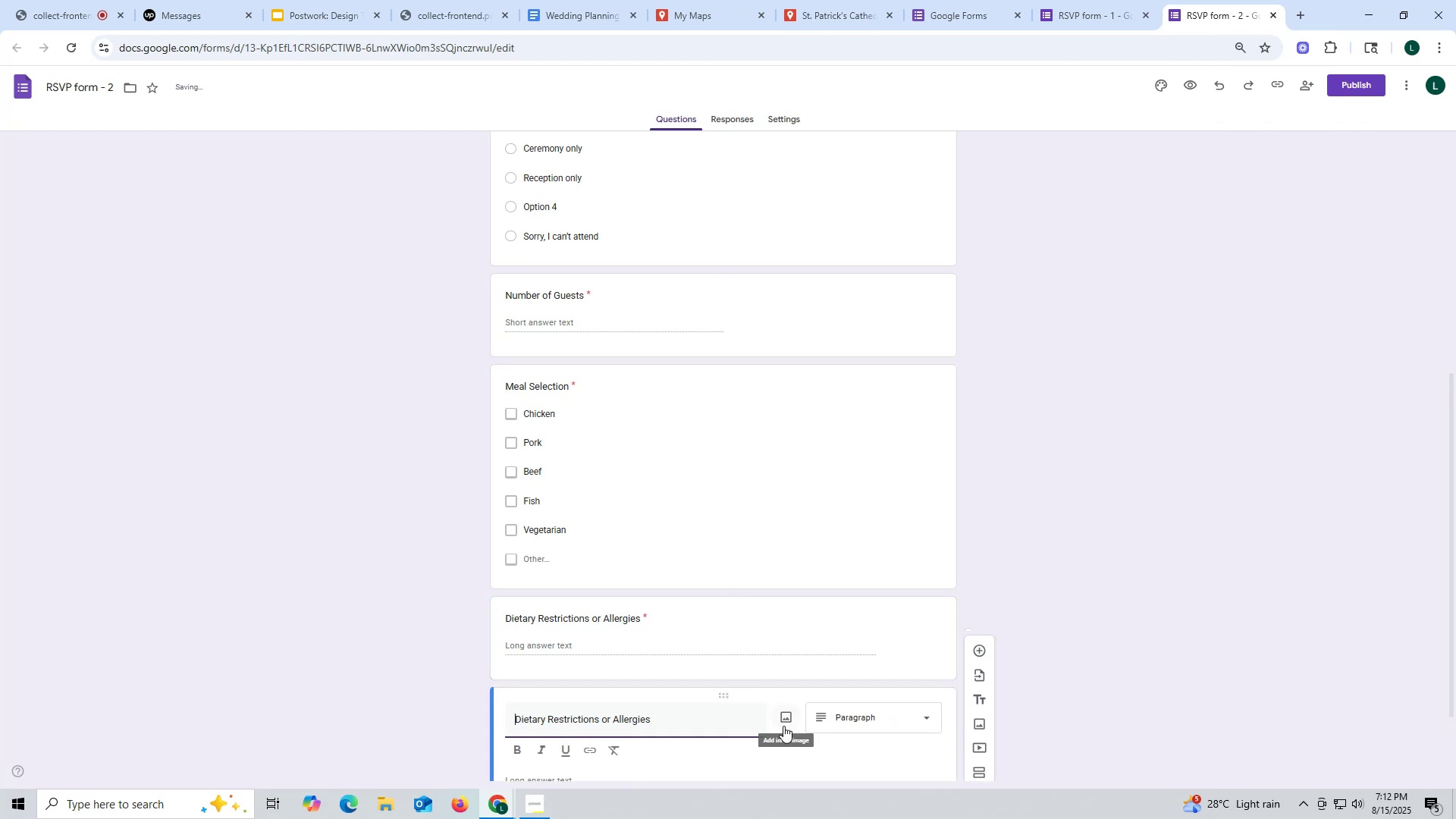 
scroll: coordinate [814, 625], scroll_direction: down, amount: 6.0
 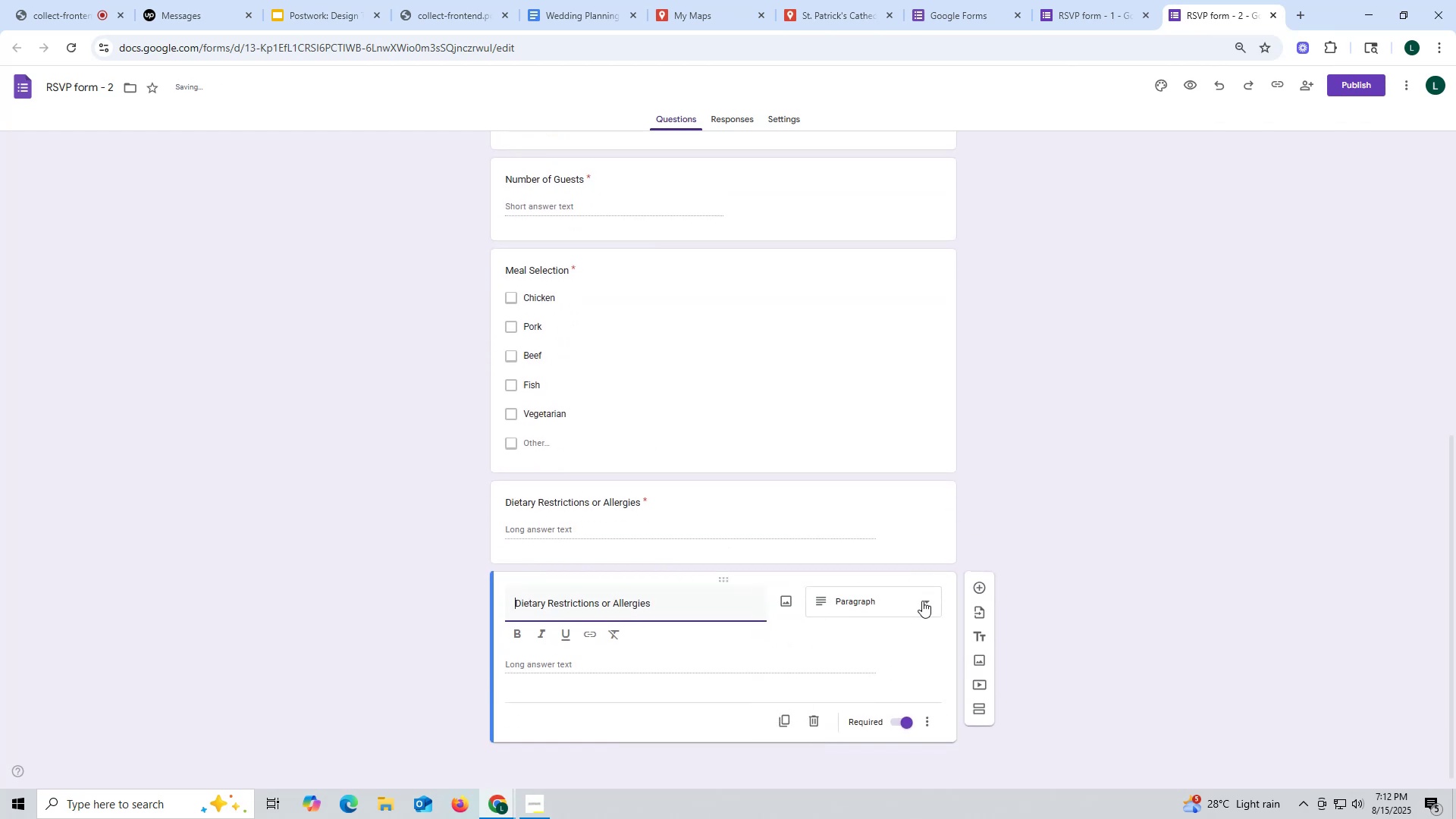 
left_click([924, 601])
 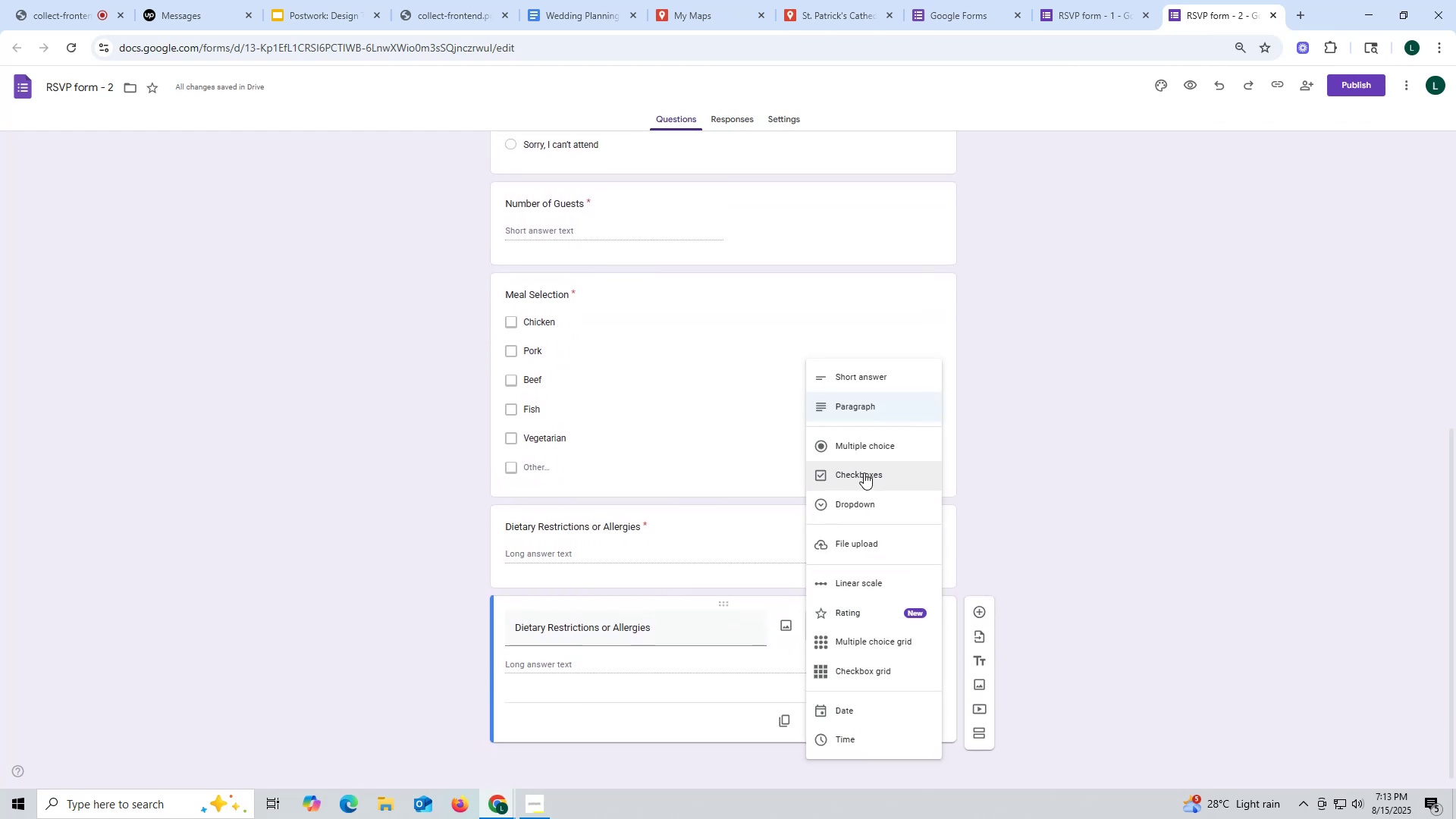 
left_click([880, 448])
 